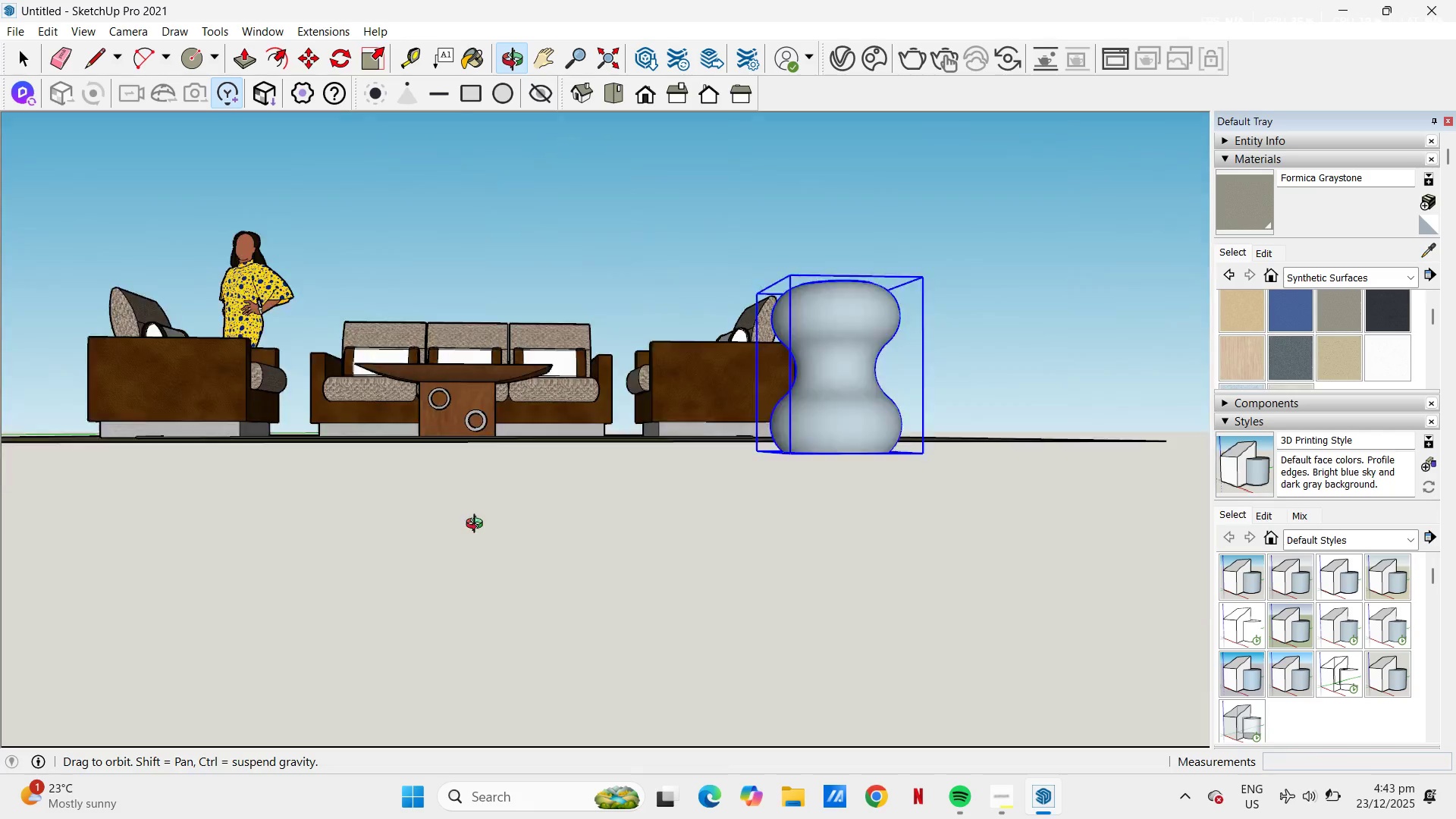 
double_click([552, 582])
 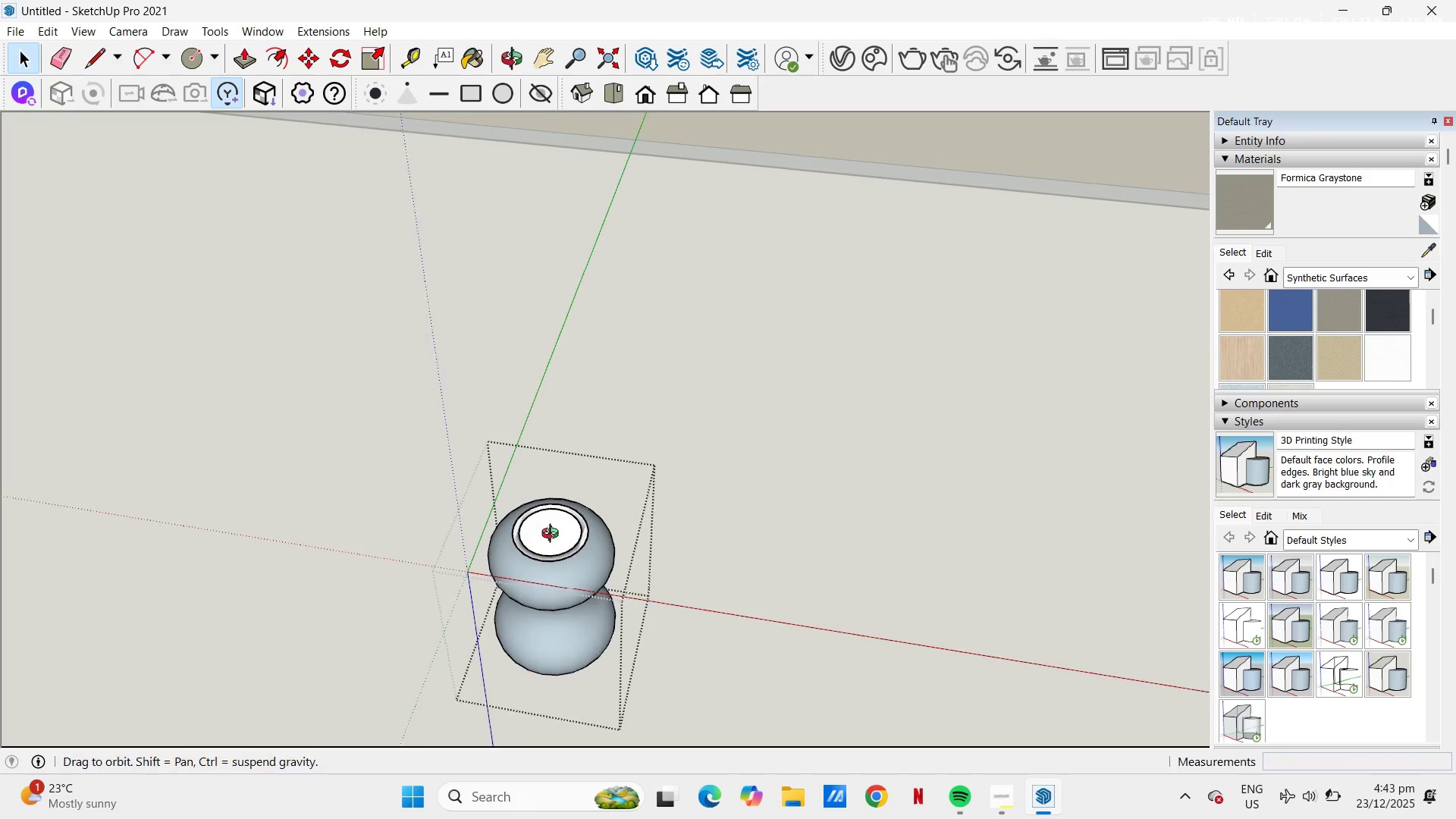 
scroll: coordinate [525, 555], scroll_direction: up, amount: 8.0
 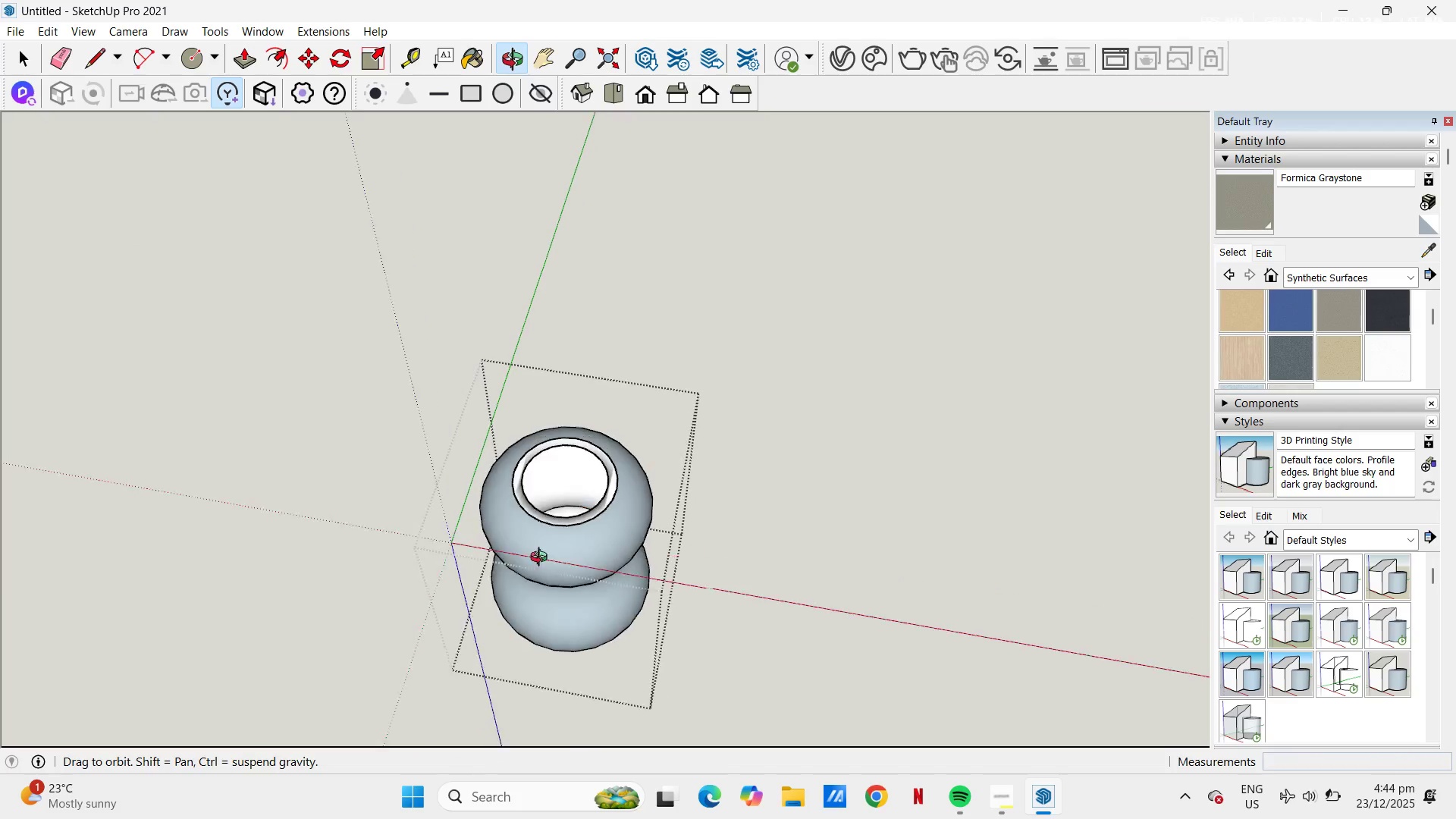 
left_click([562, 517])
 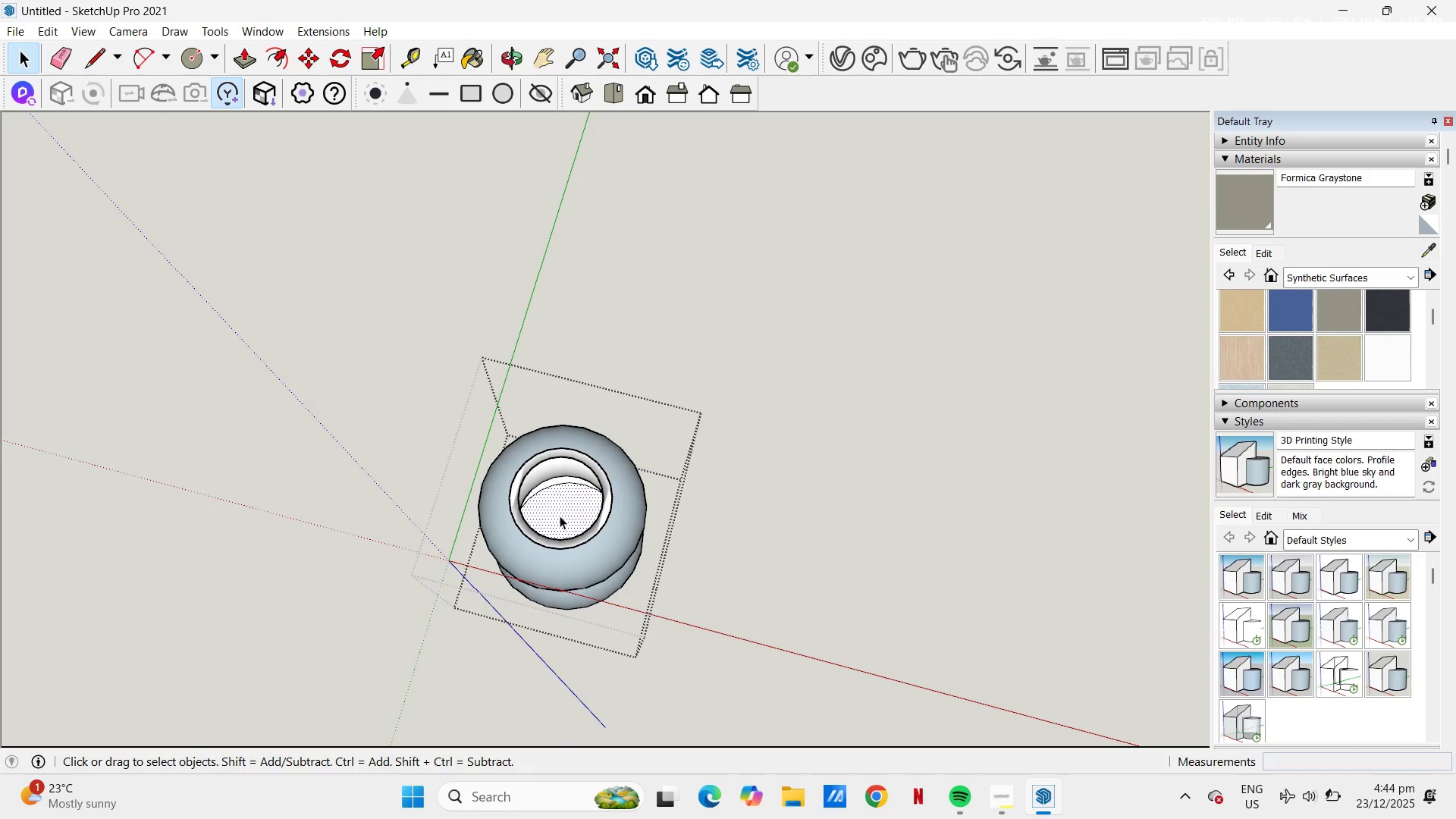 
key(P)
 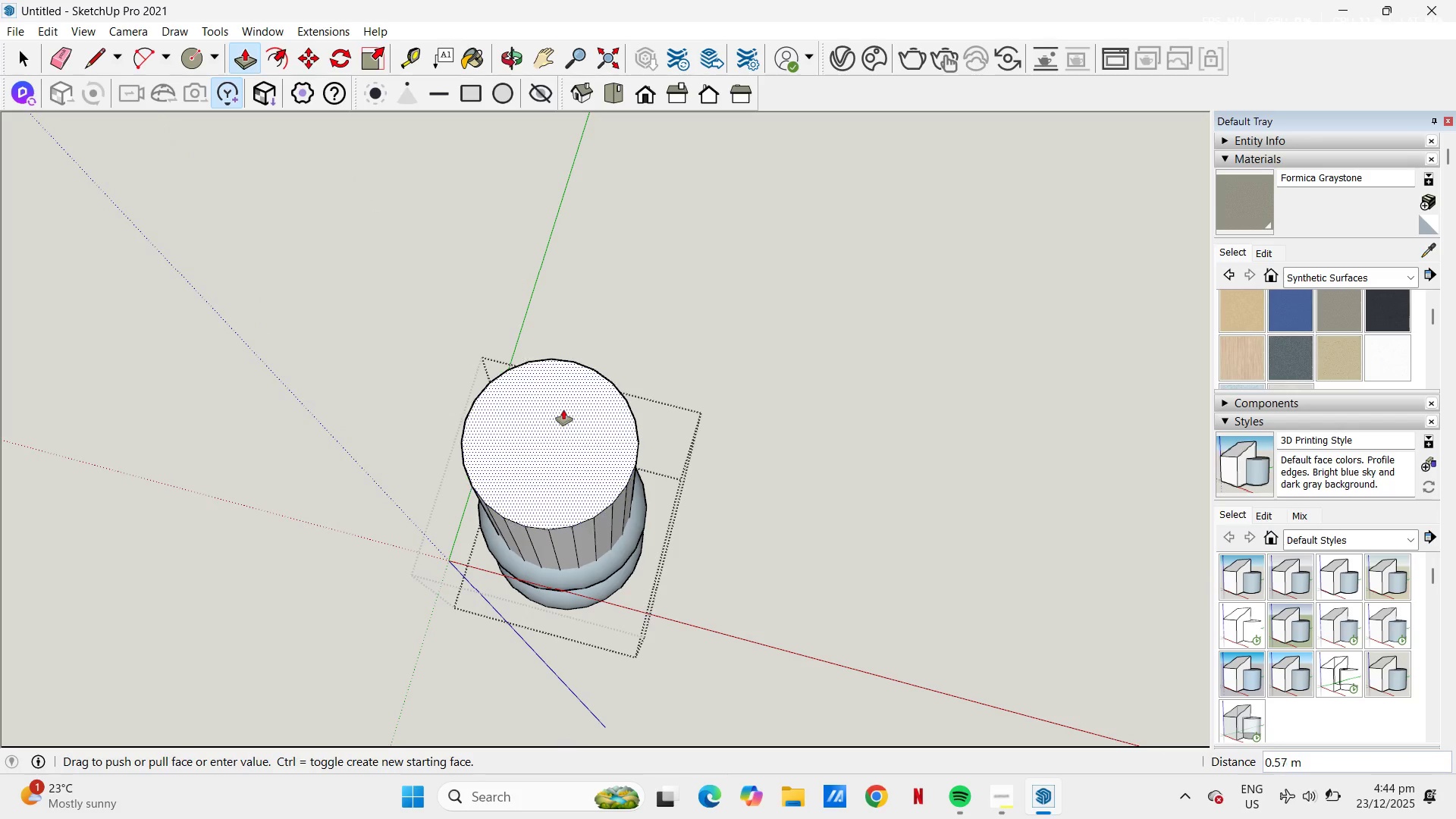 
key(Escape)
 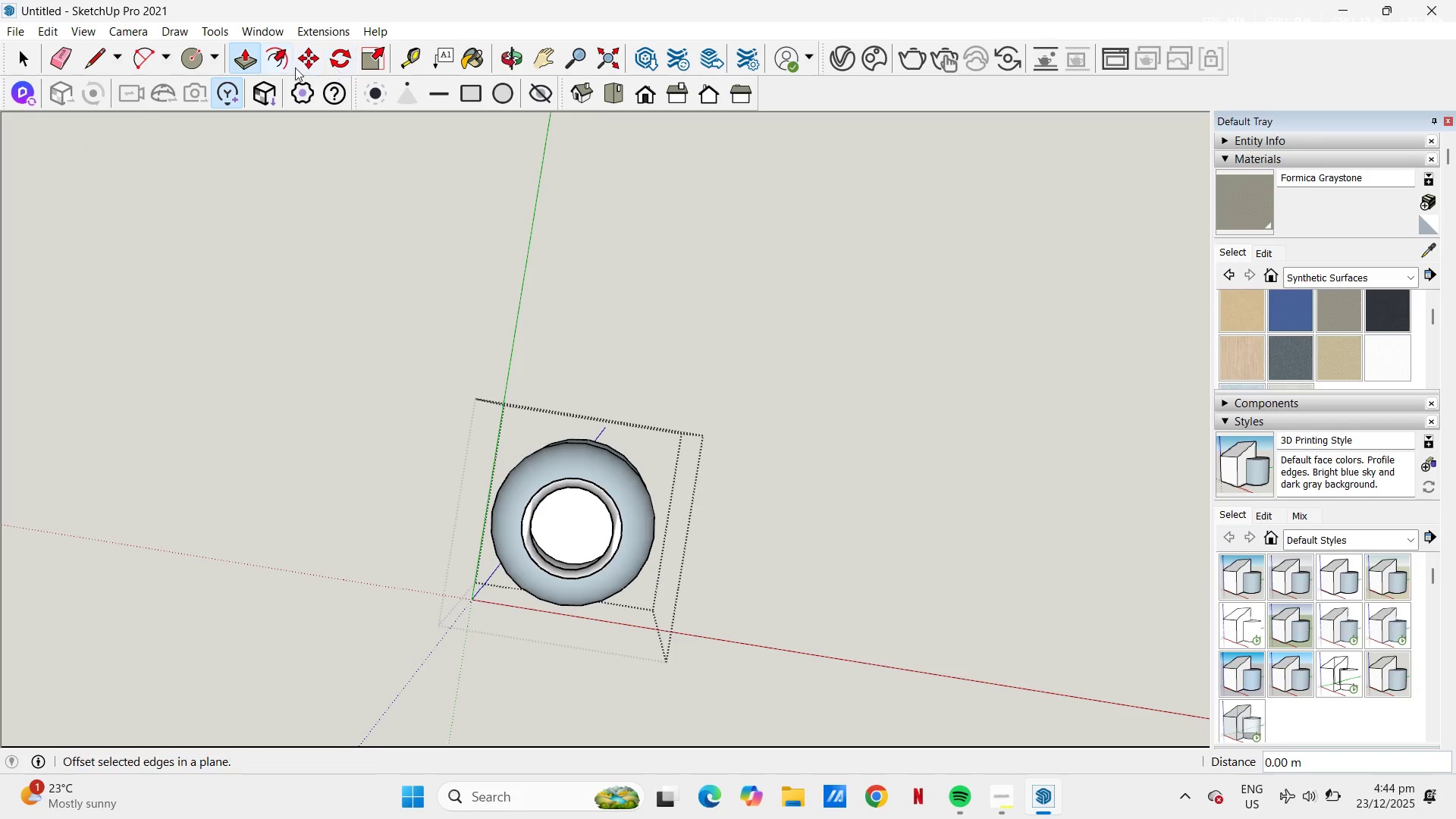 
left_click([276, 58])
 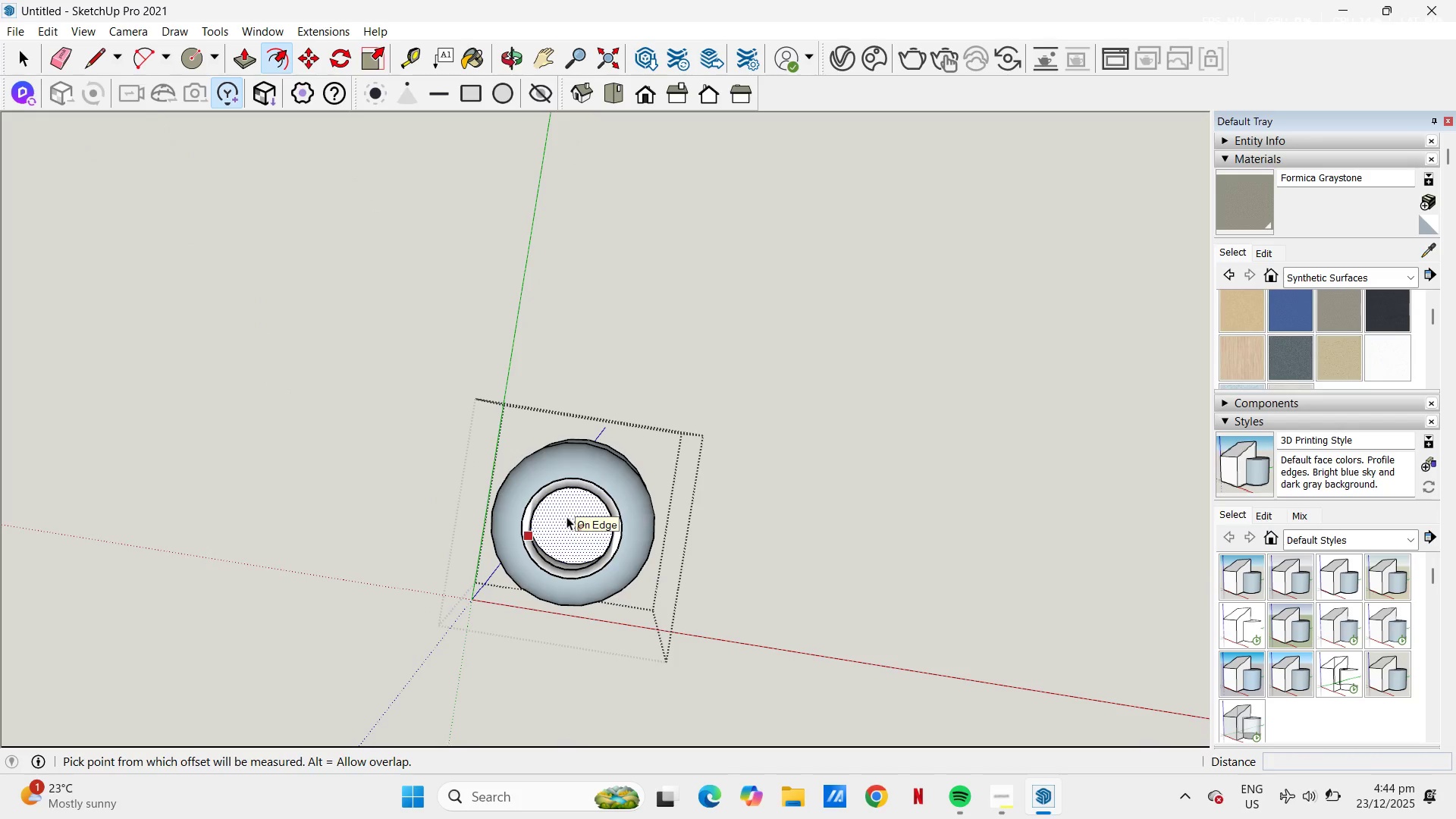 
scroll: coordinate [566, 540], scroll_direction: up, amount: 4.0
 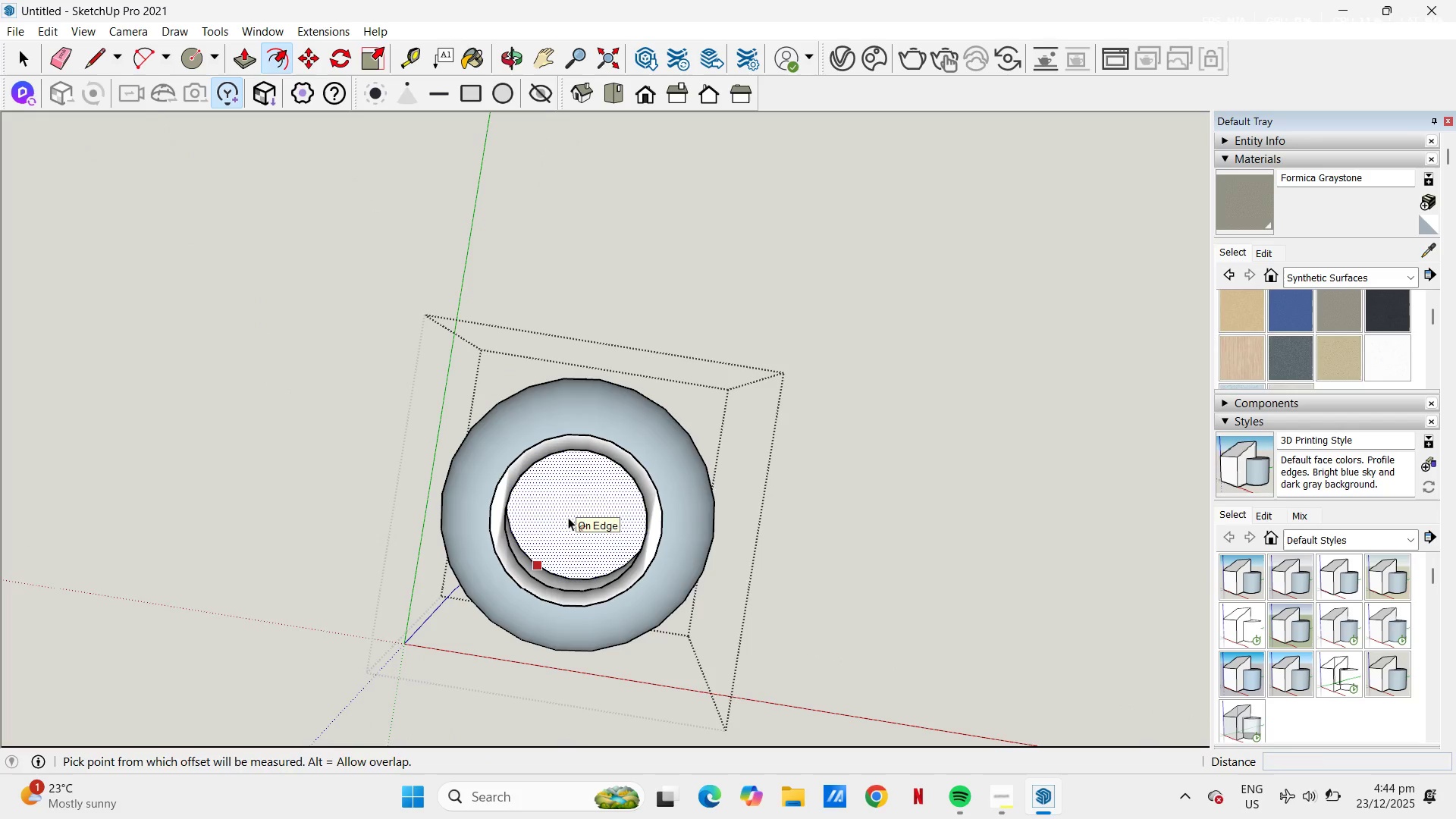 
left_click([568, 517])
 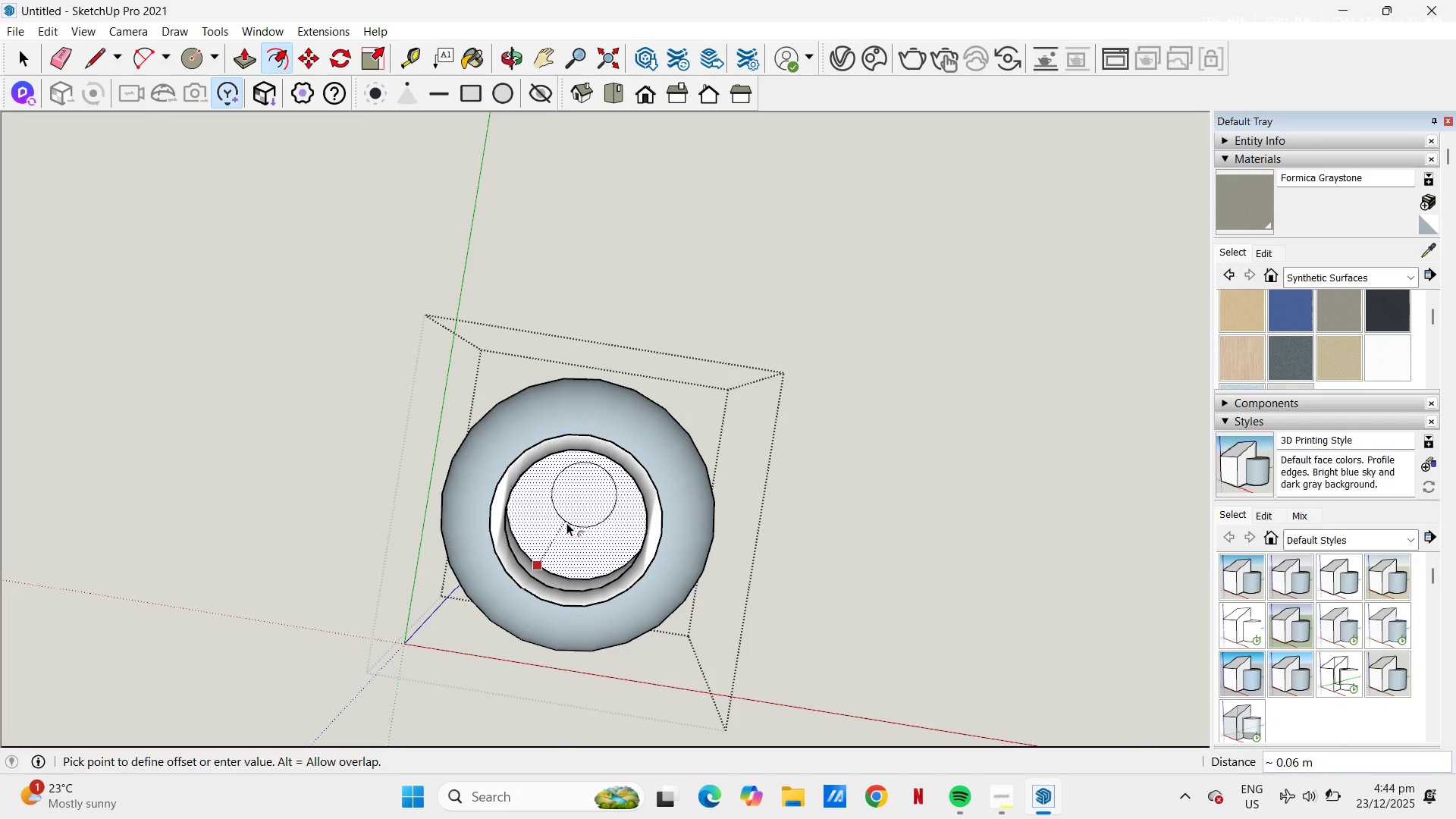 
left_click([566, 522])
 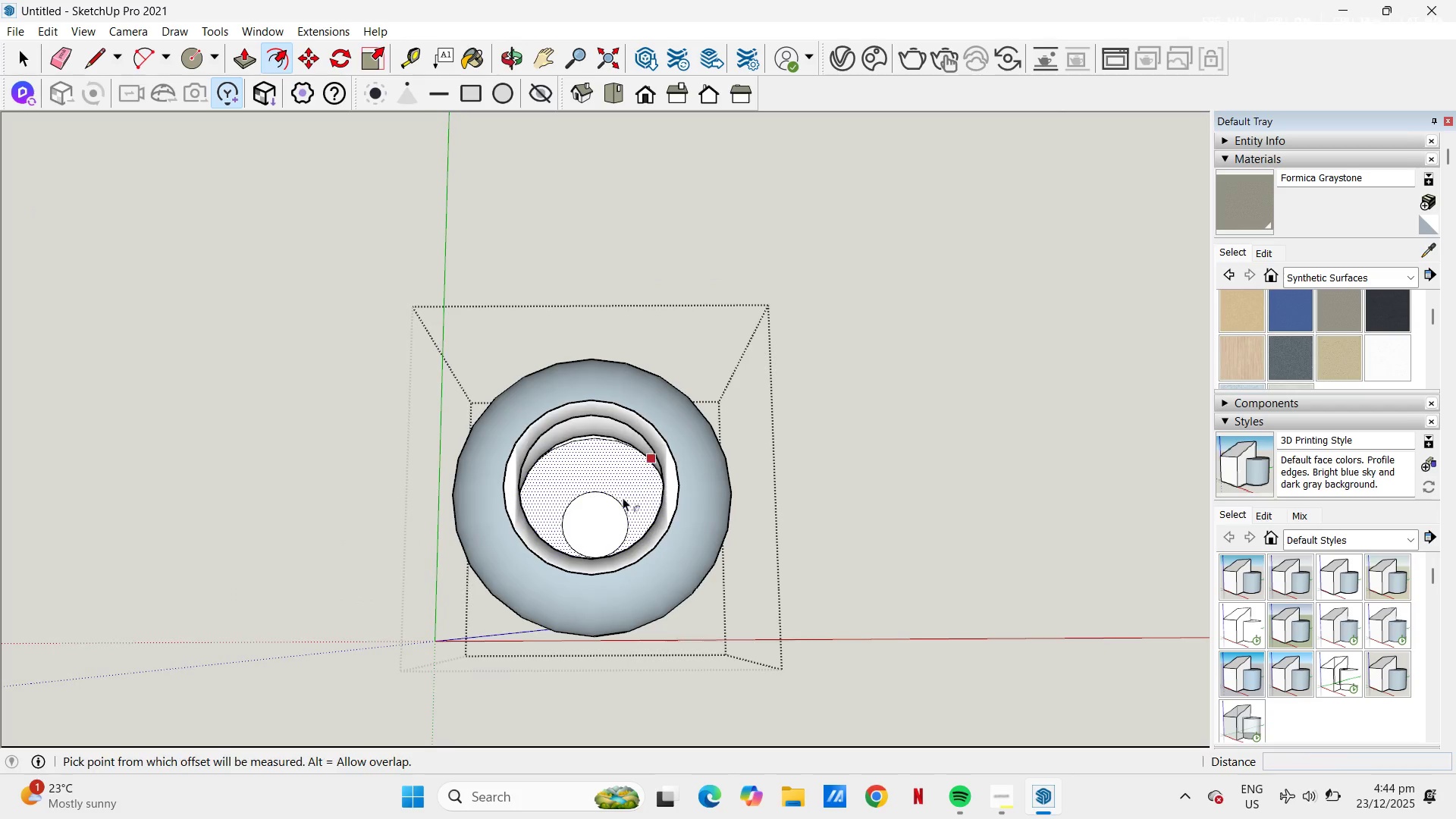 
key(P)
 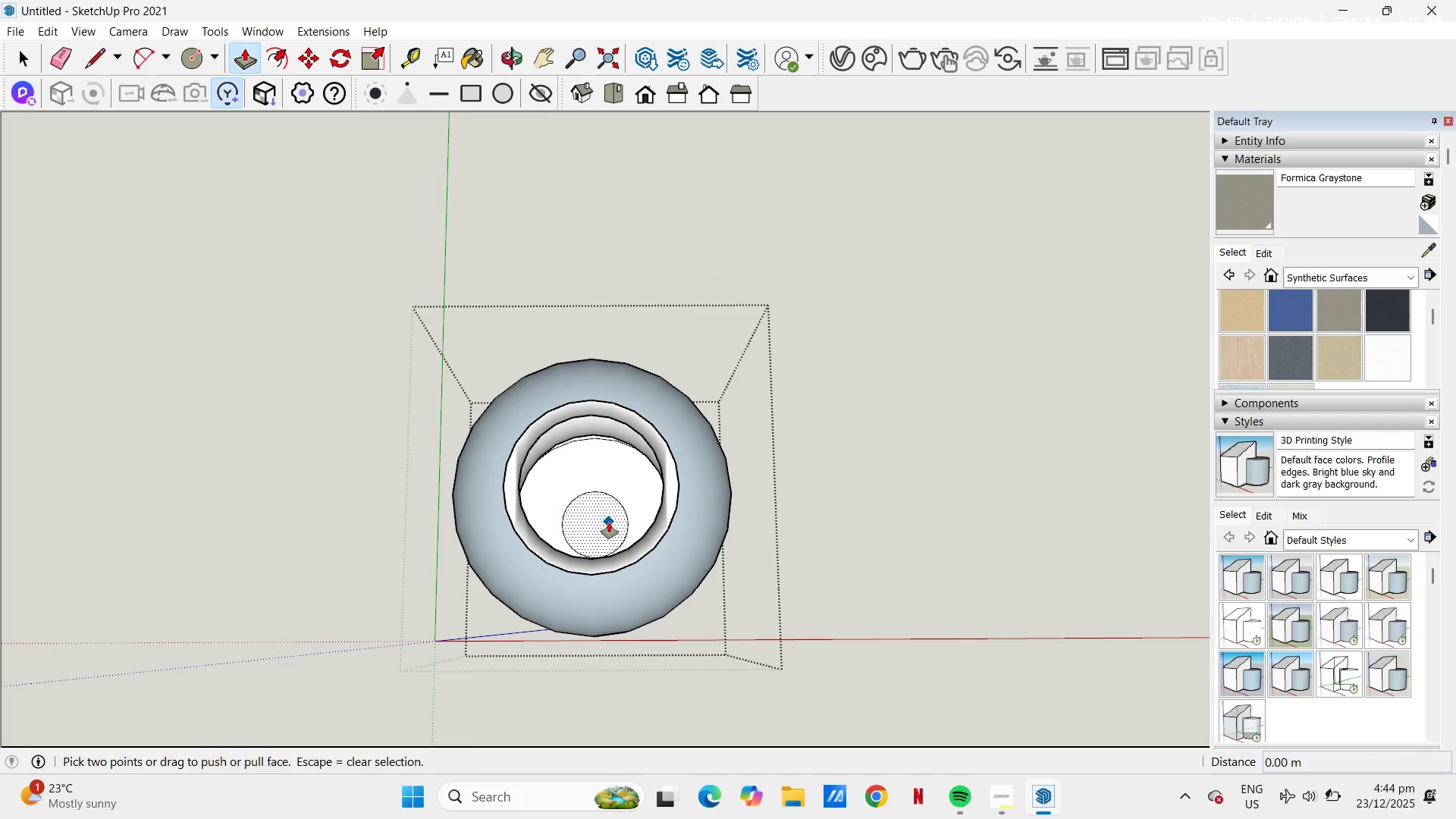 
left_click_drag(start_coordinate=[609, 522], to_coordinate=[611, 516])
 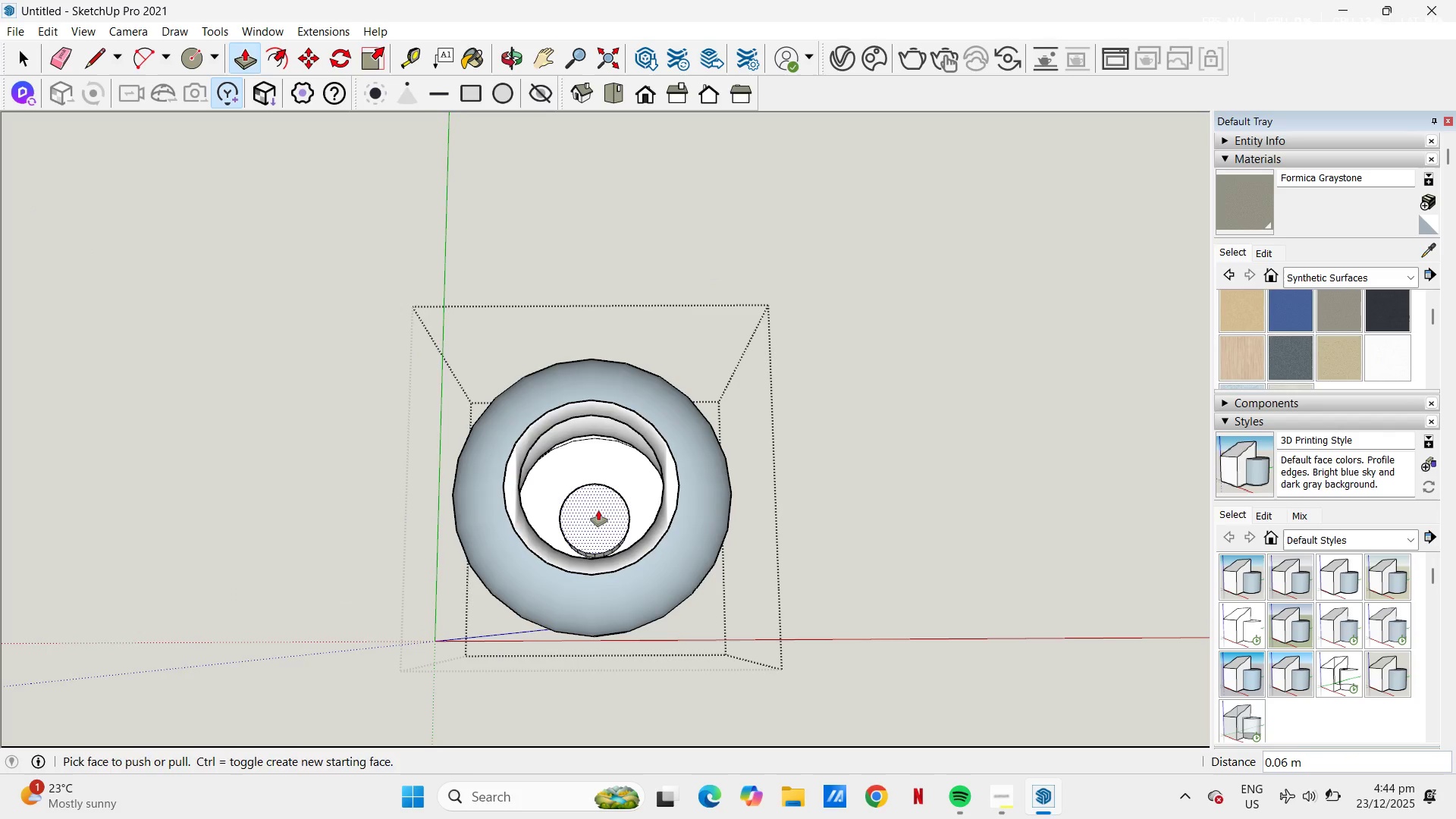 
left_click([593, 514])
 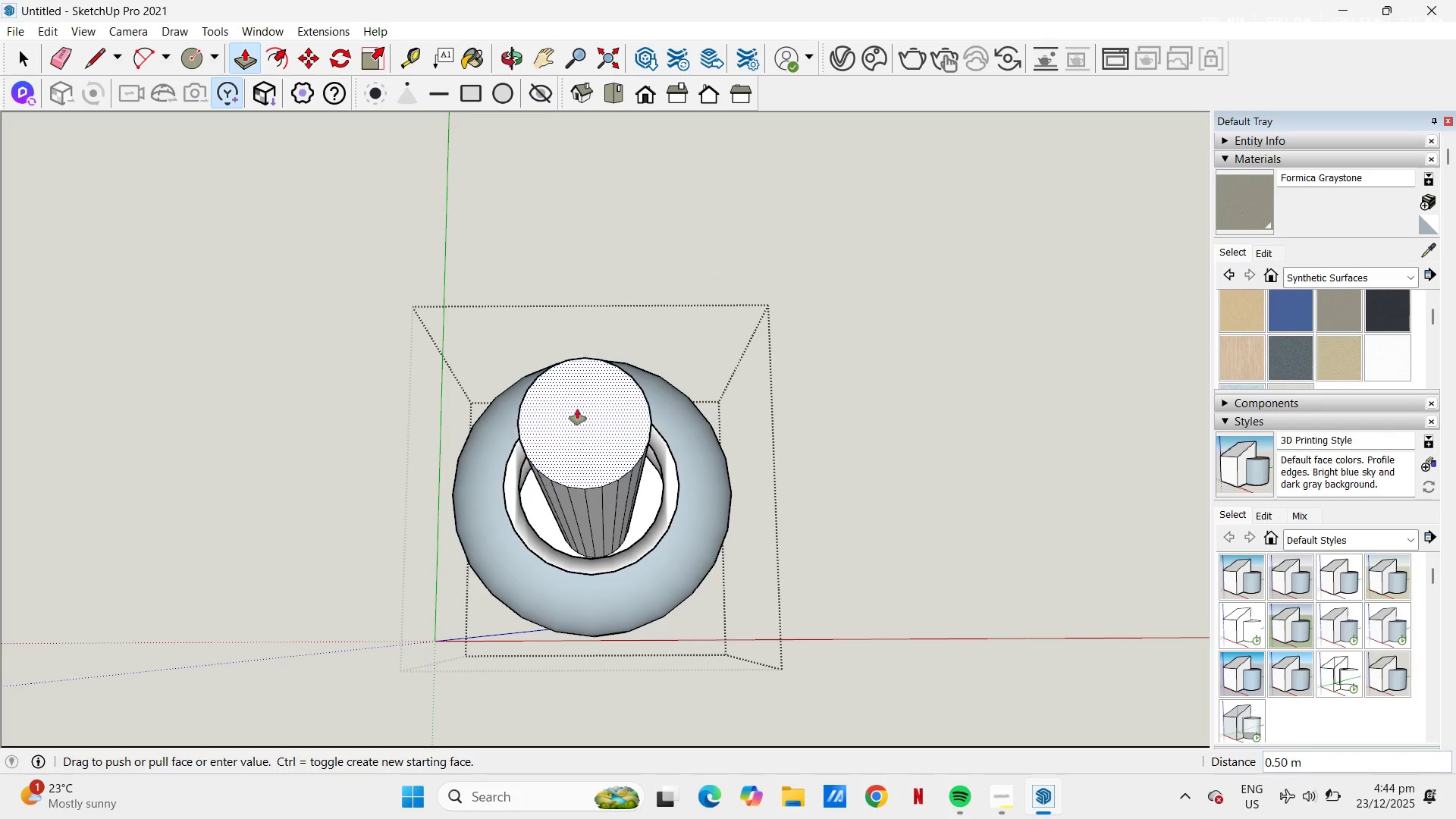 
scroll: coordinate [576, 177], scroll_direction: down, amount: 4.0
 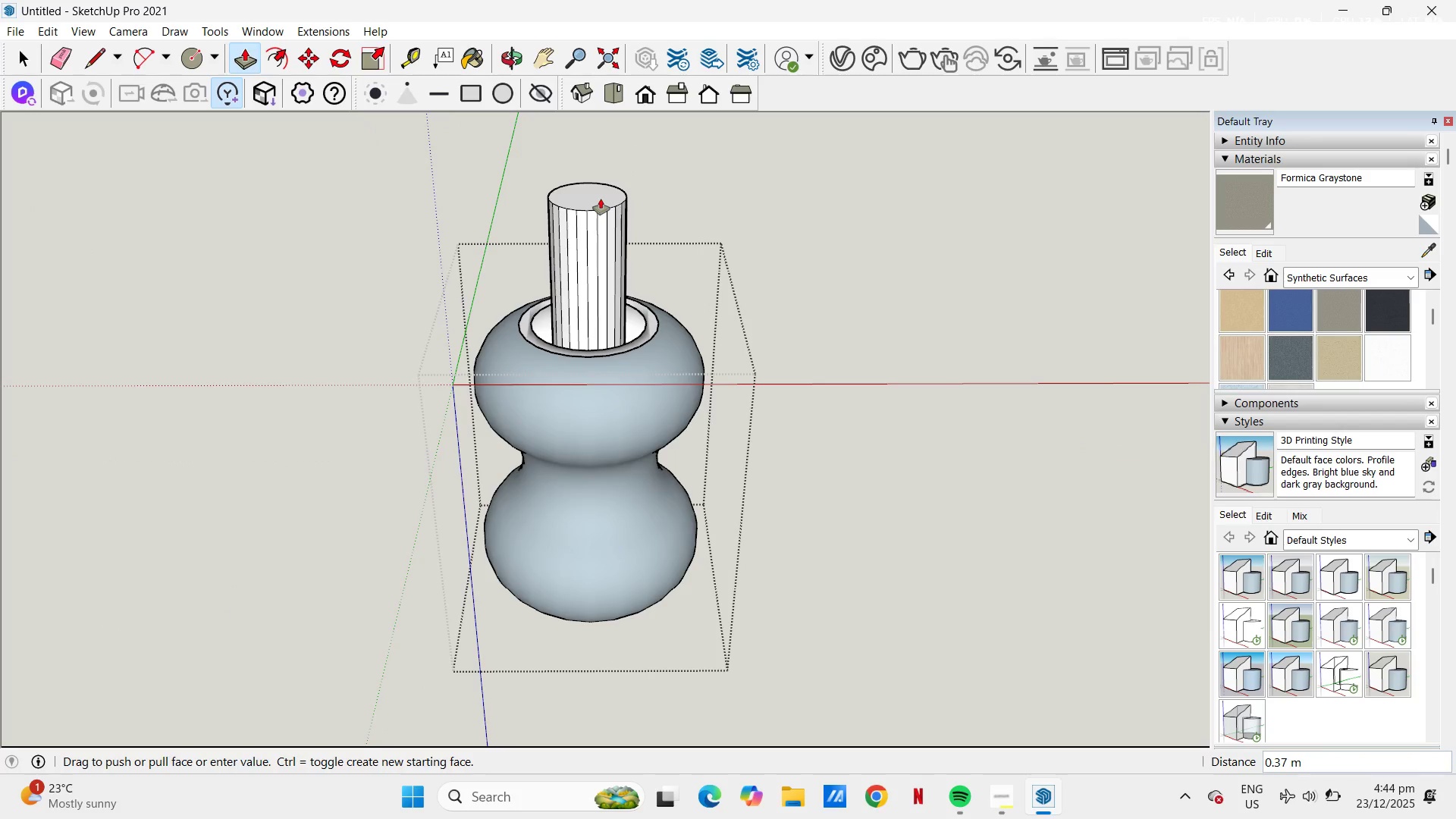 
left_click([601, 199])
 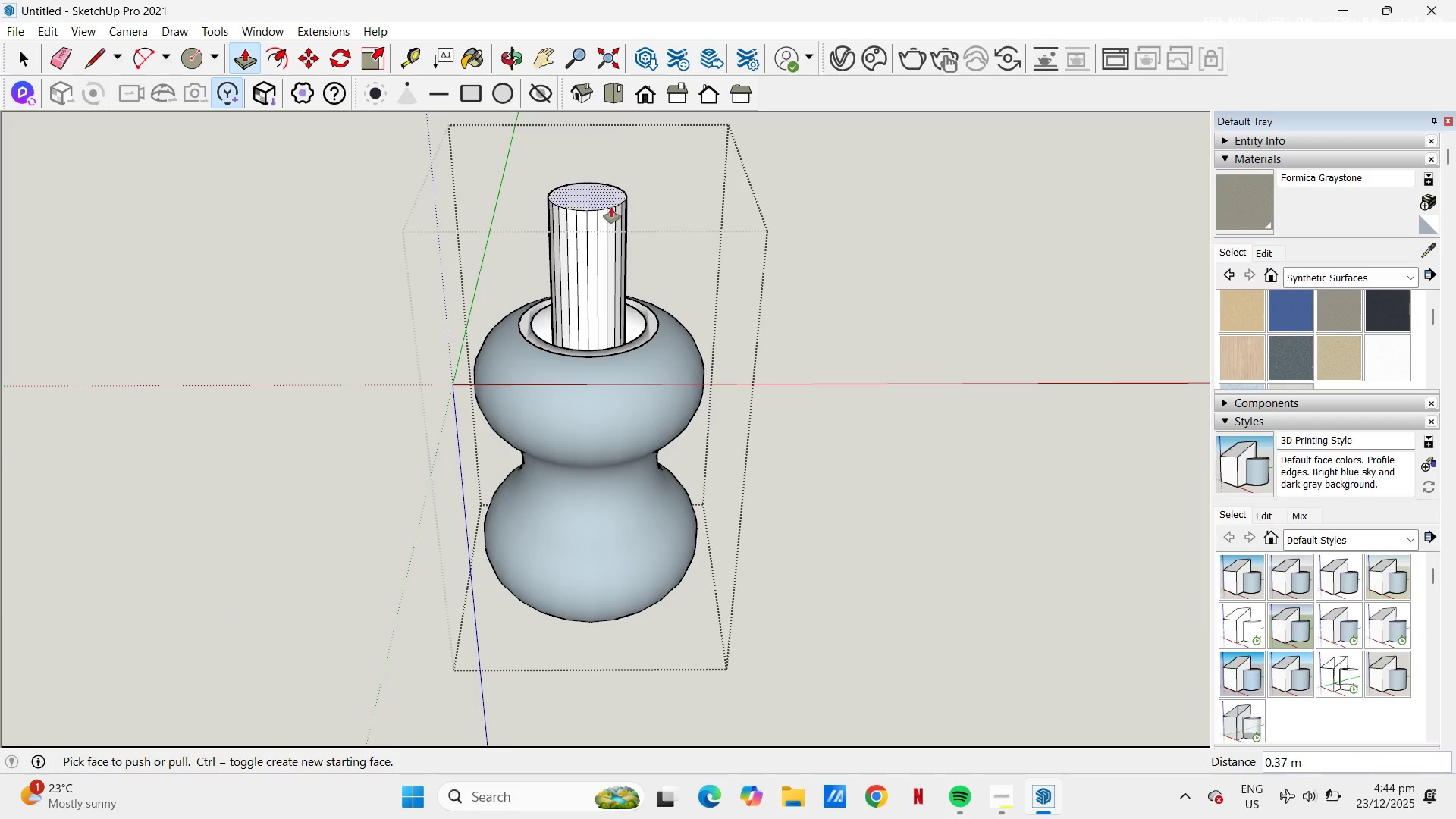 
key(Escape)
 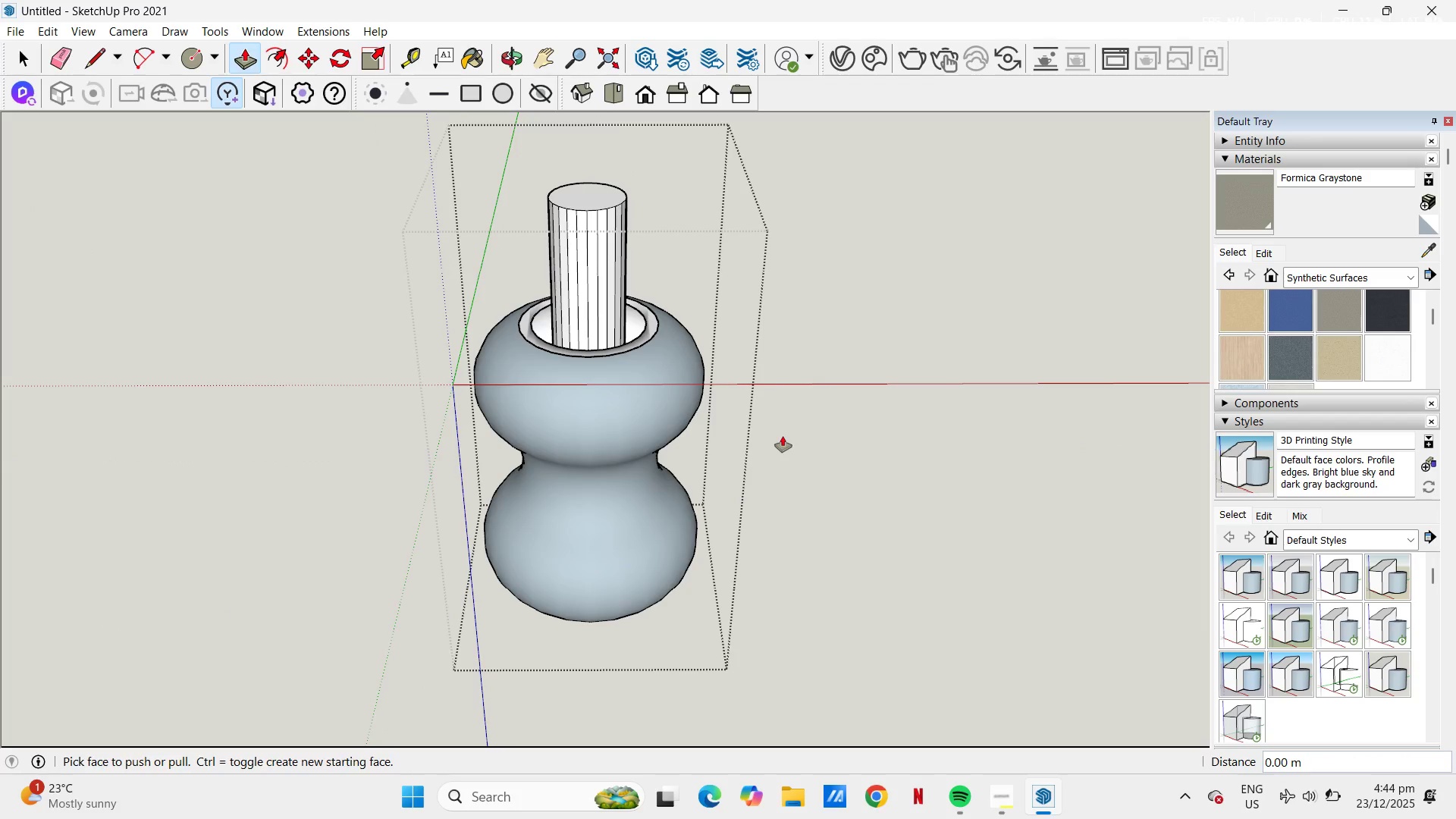 
key(Space)
 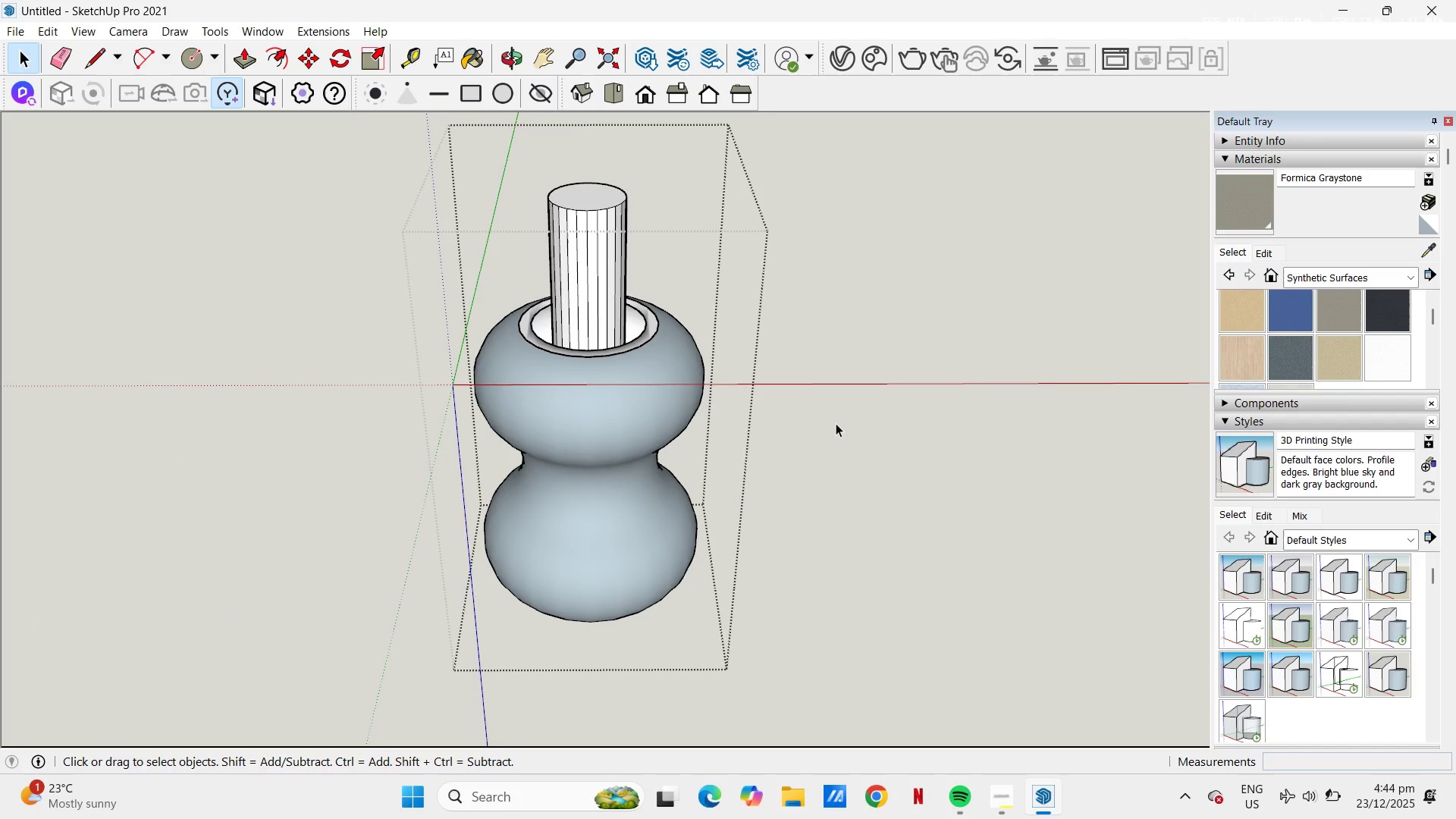 
left_click([836, 422])
 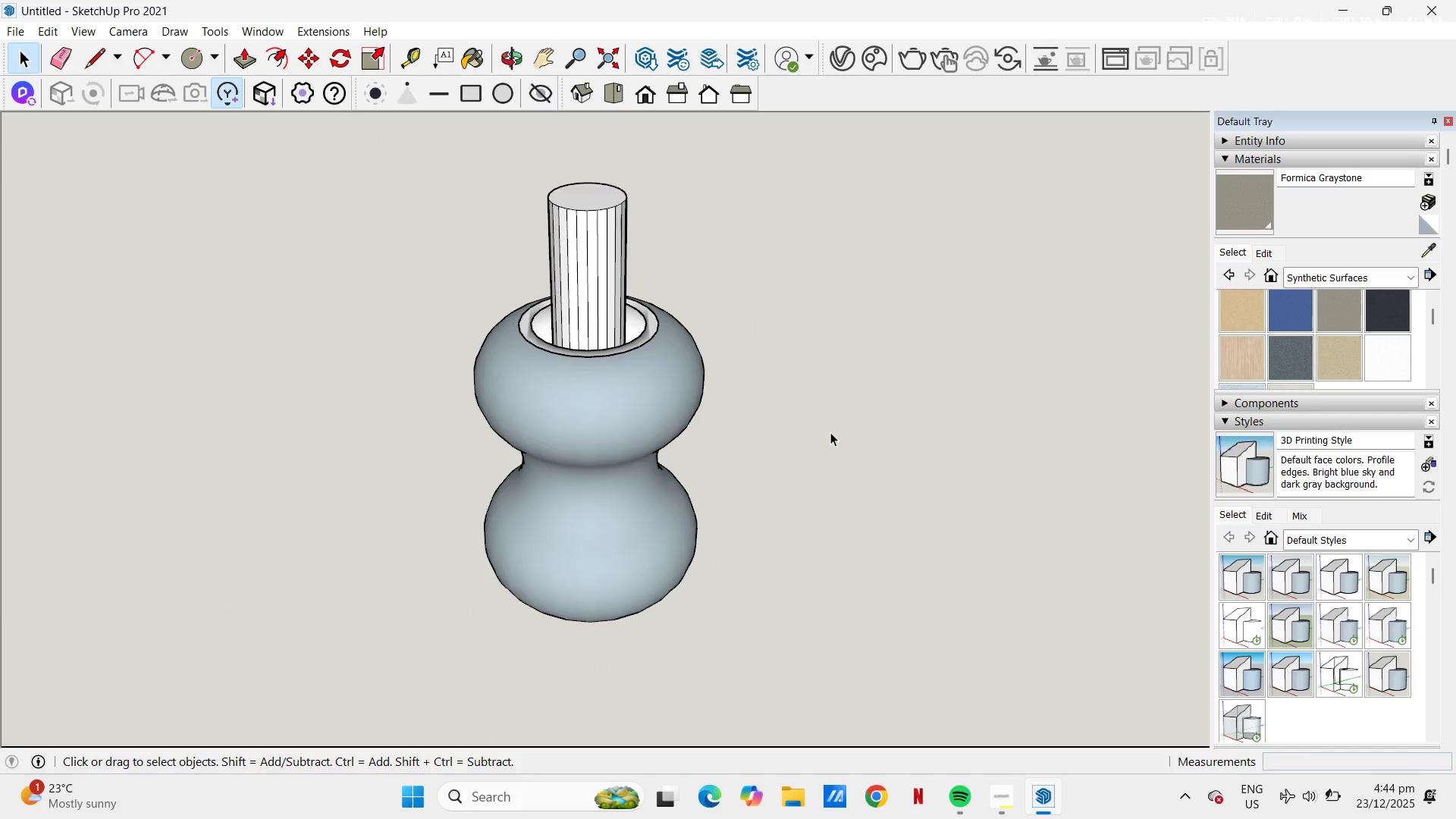 
scroll: coordinate [776, 488], scroll_direction: down, amount: 5.0
 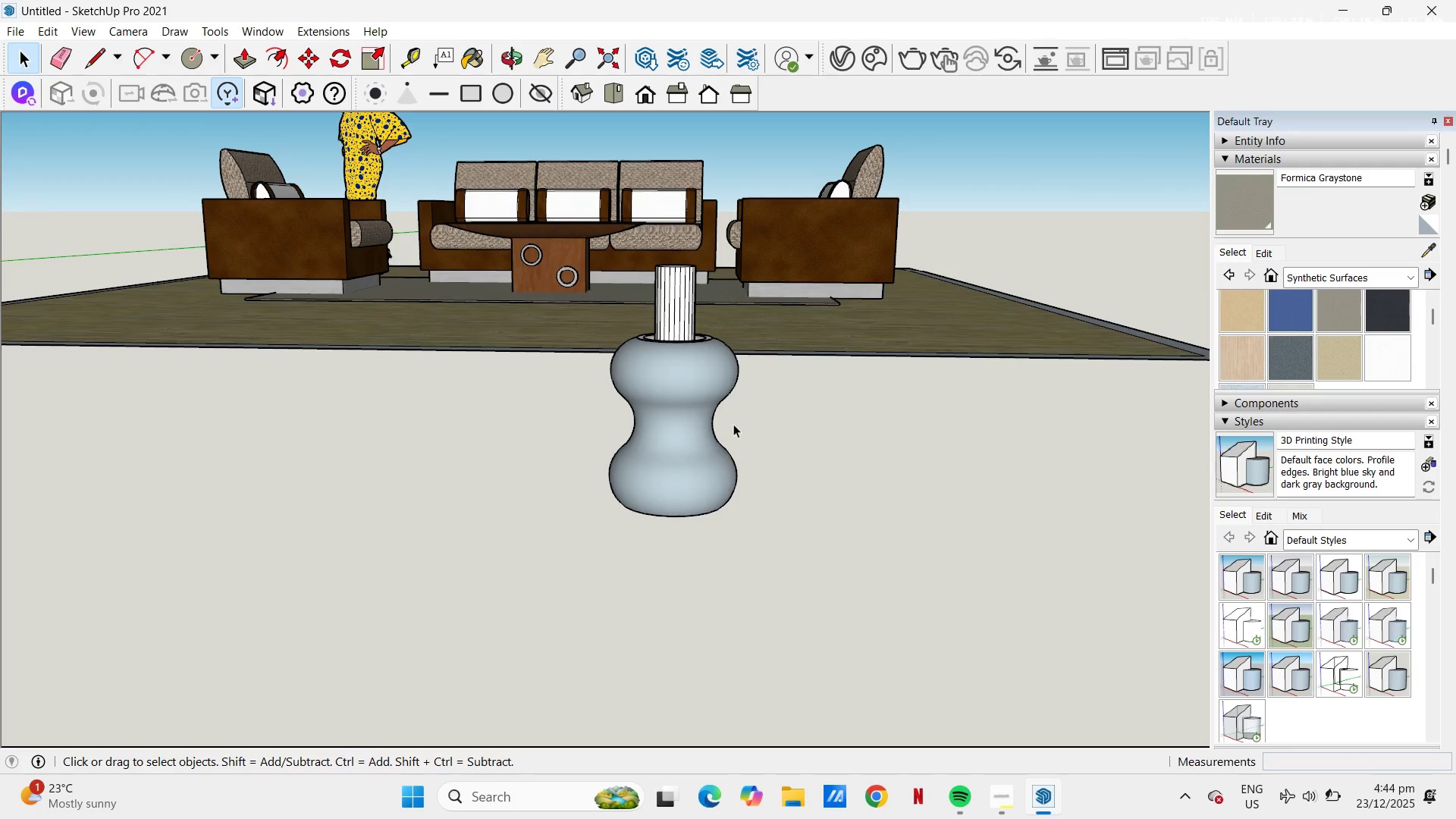 
key(H)
 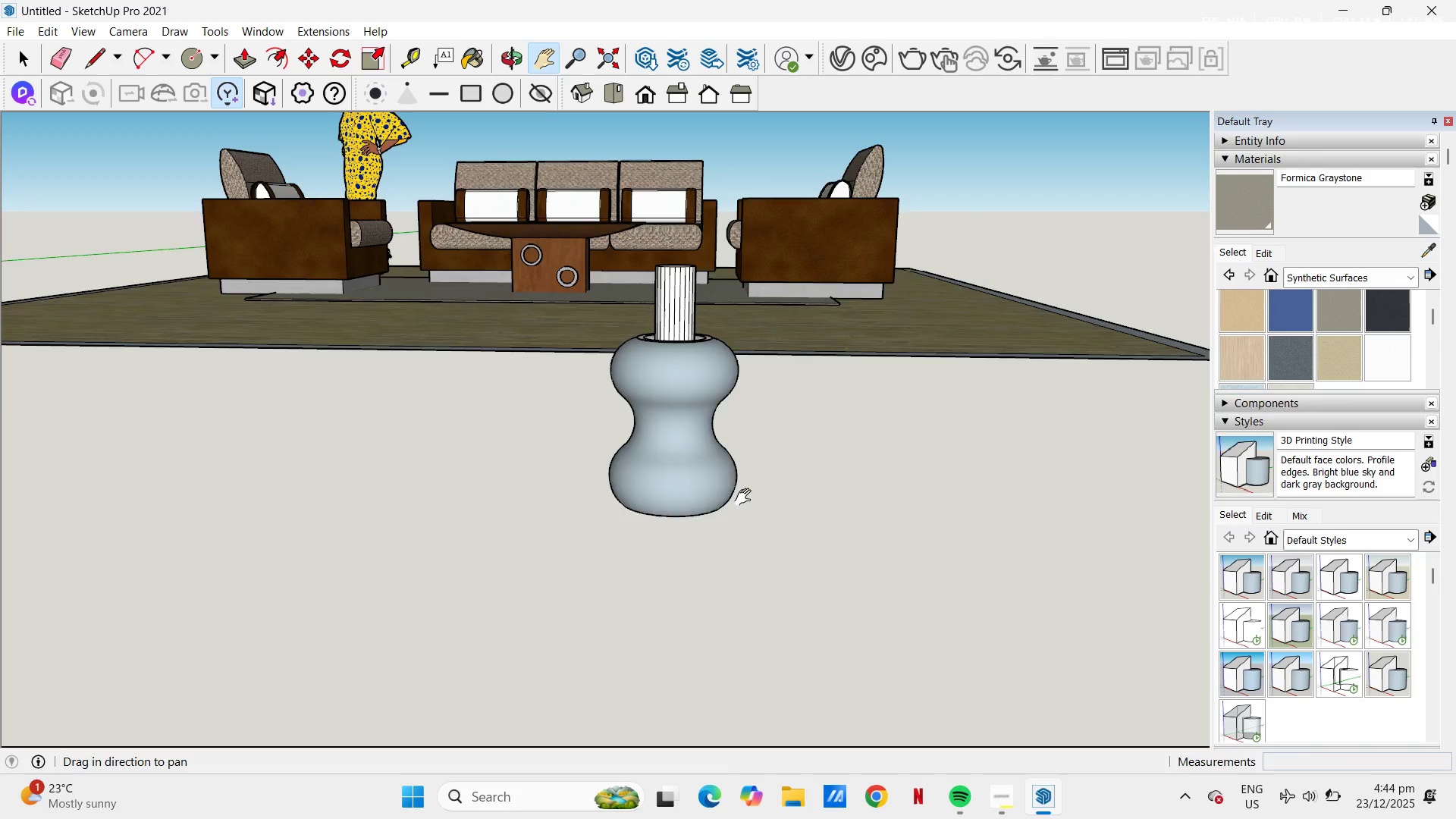 
left_click_drag(start_coordinate=[745, 498], to_coordinate=[681, 649])
 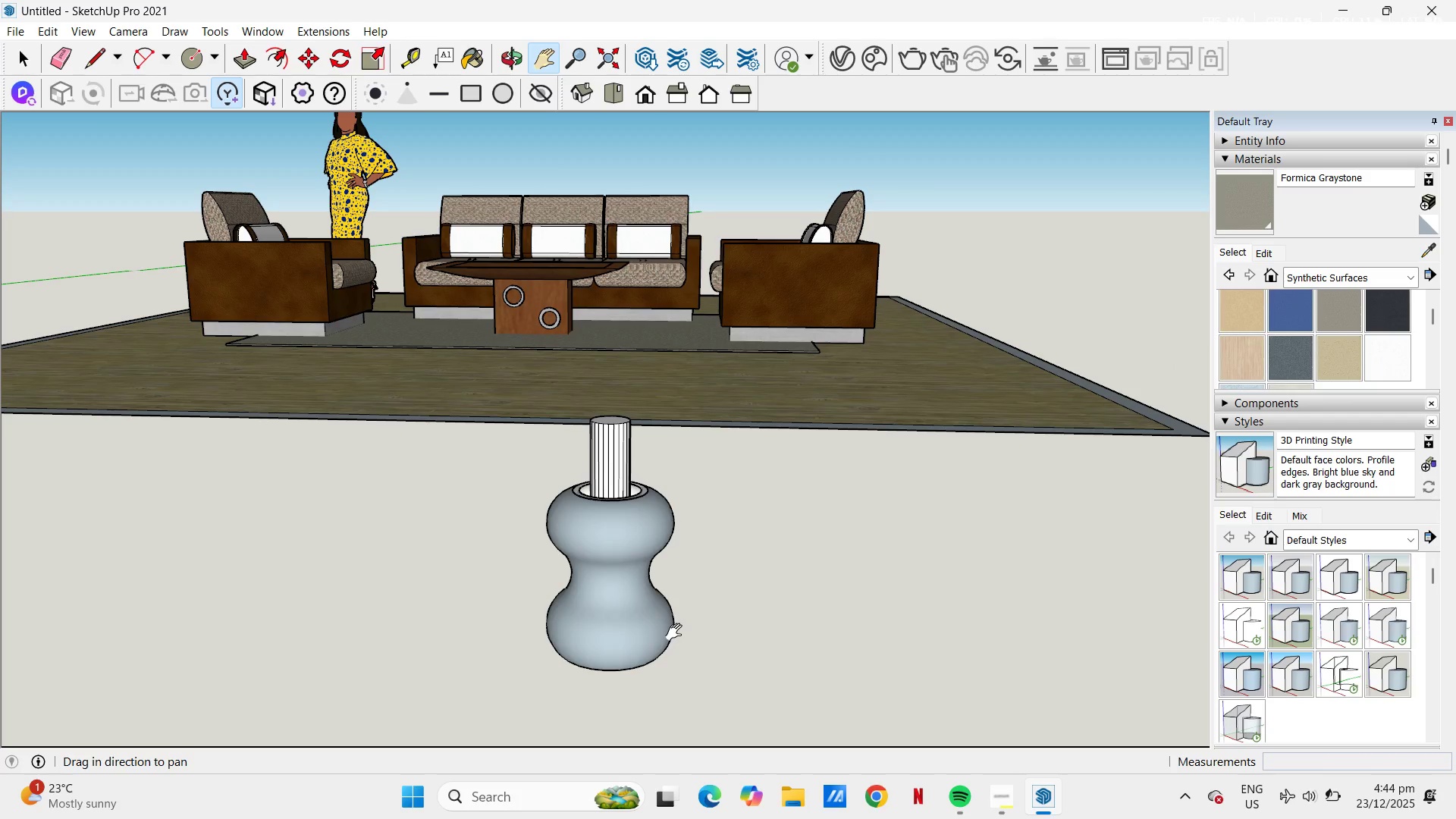 
key(H)
 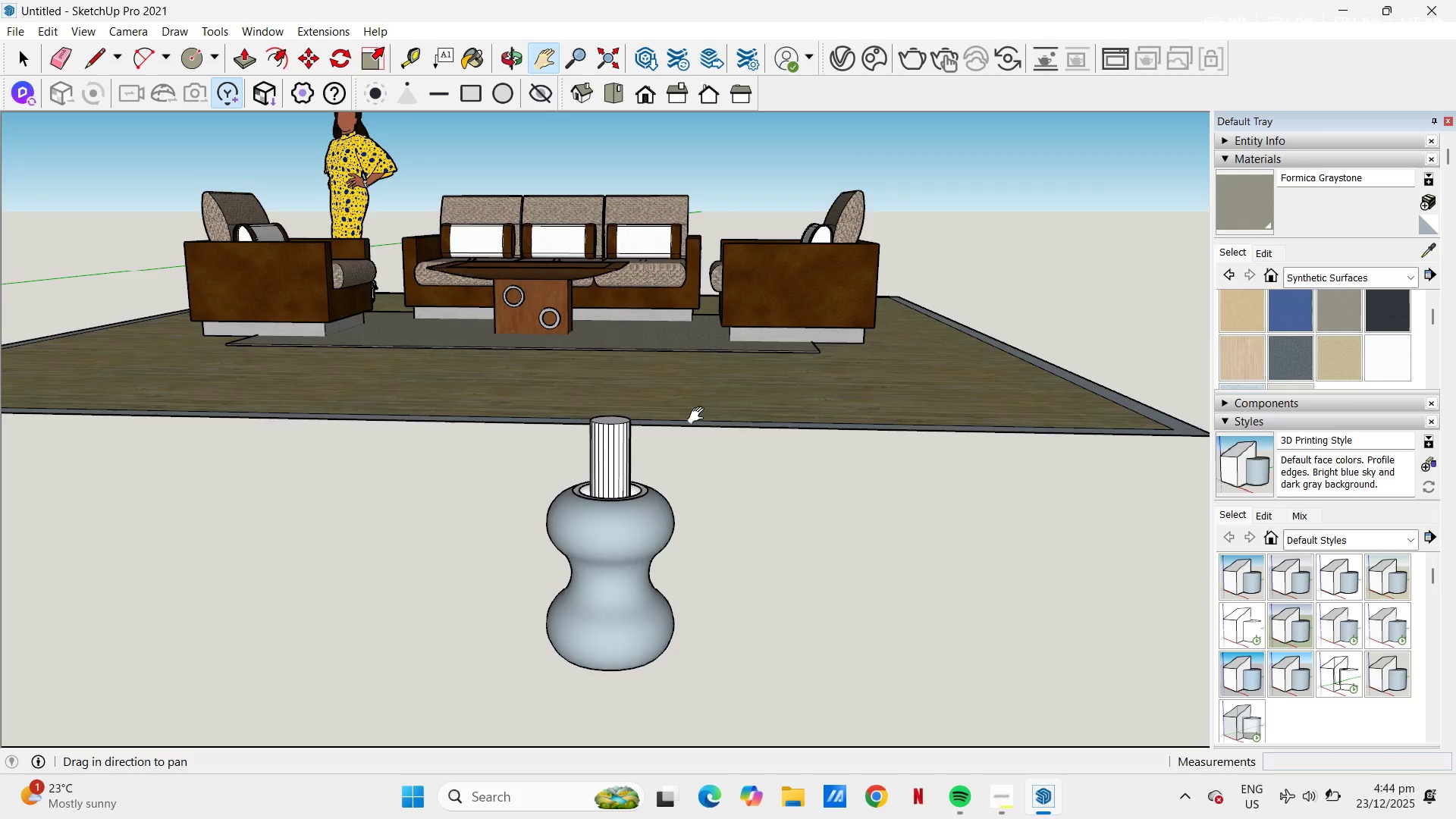 
scroll: coordinate [660, 435], scroll_direction: down, amount: 8.0
 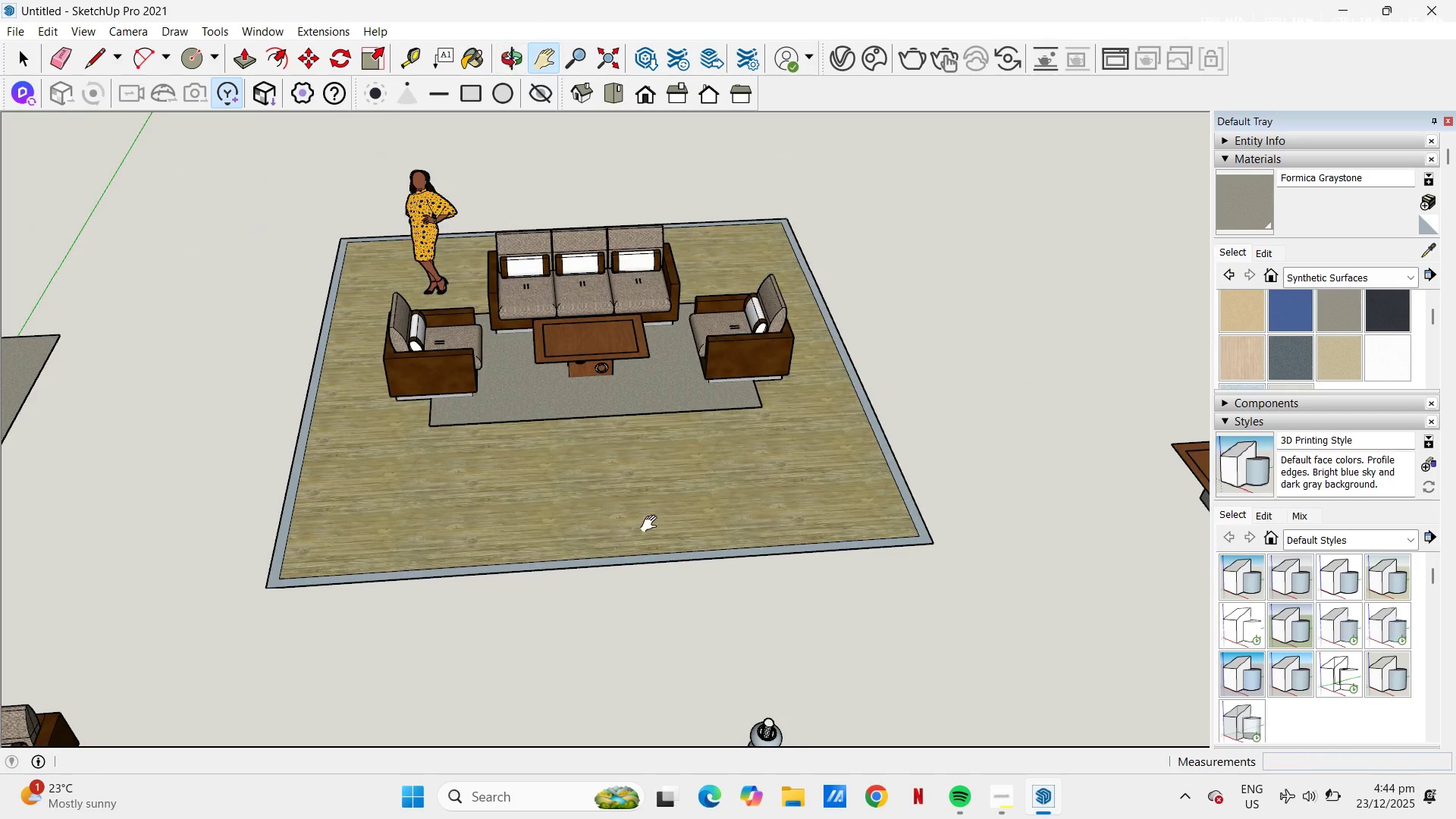 
key(H)
 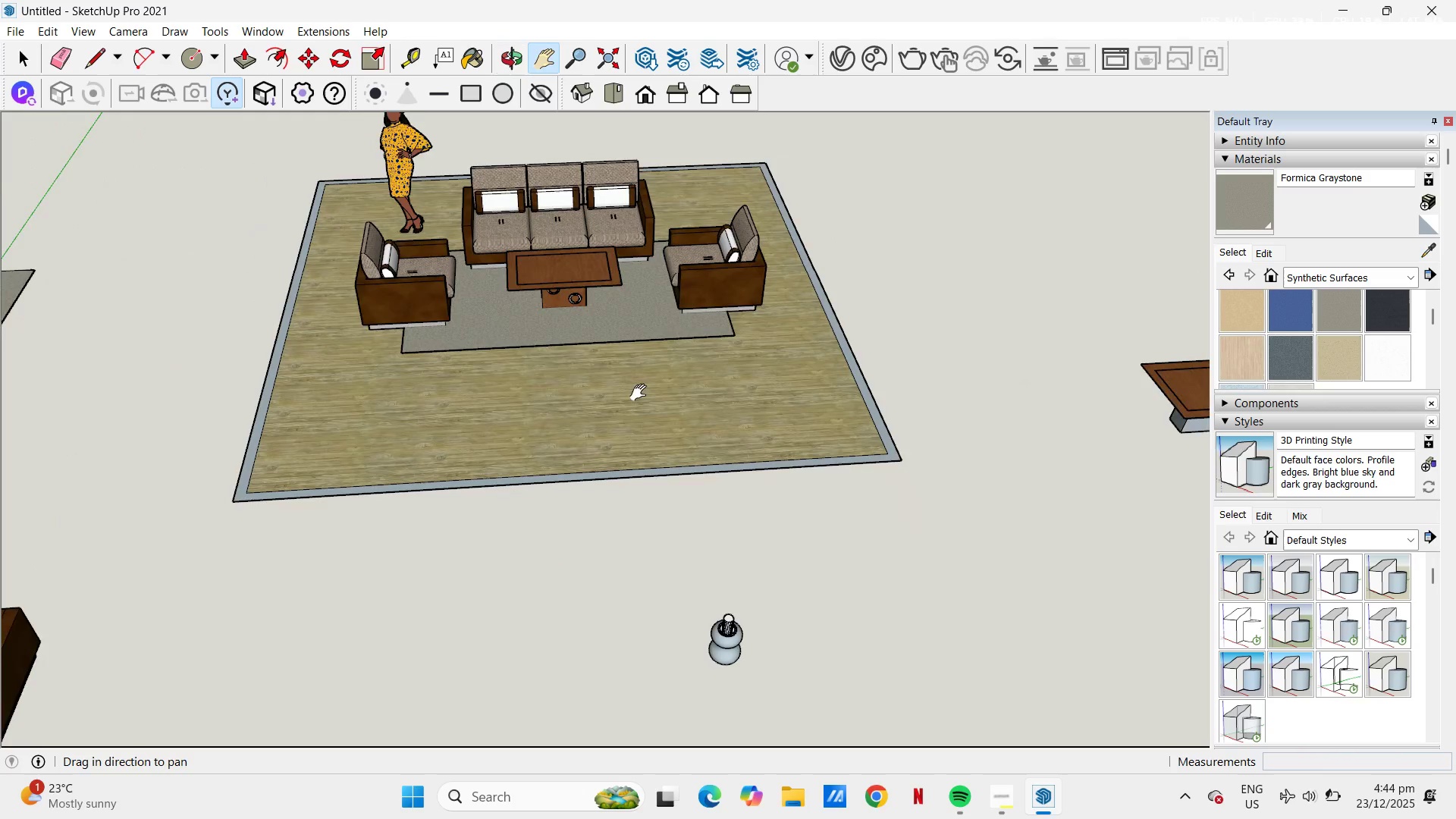 
left_click_drag(start_coordinate=[676, 477], to_coordinate=[623, 364])
 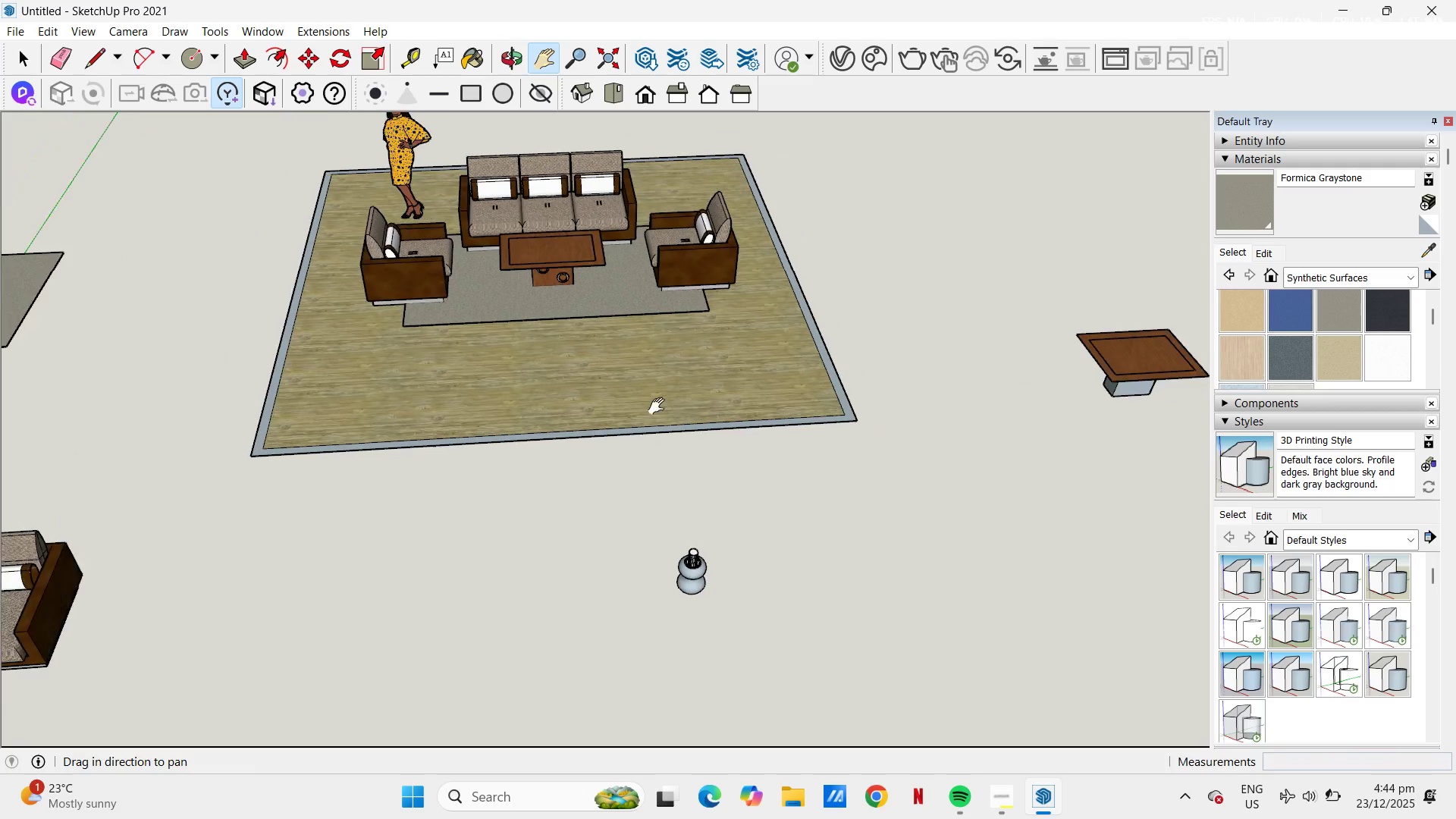 
scroll: coordinate [651, 415], scroll_direction: down, amount: 2.0
 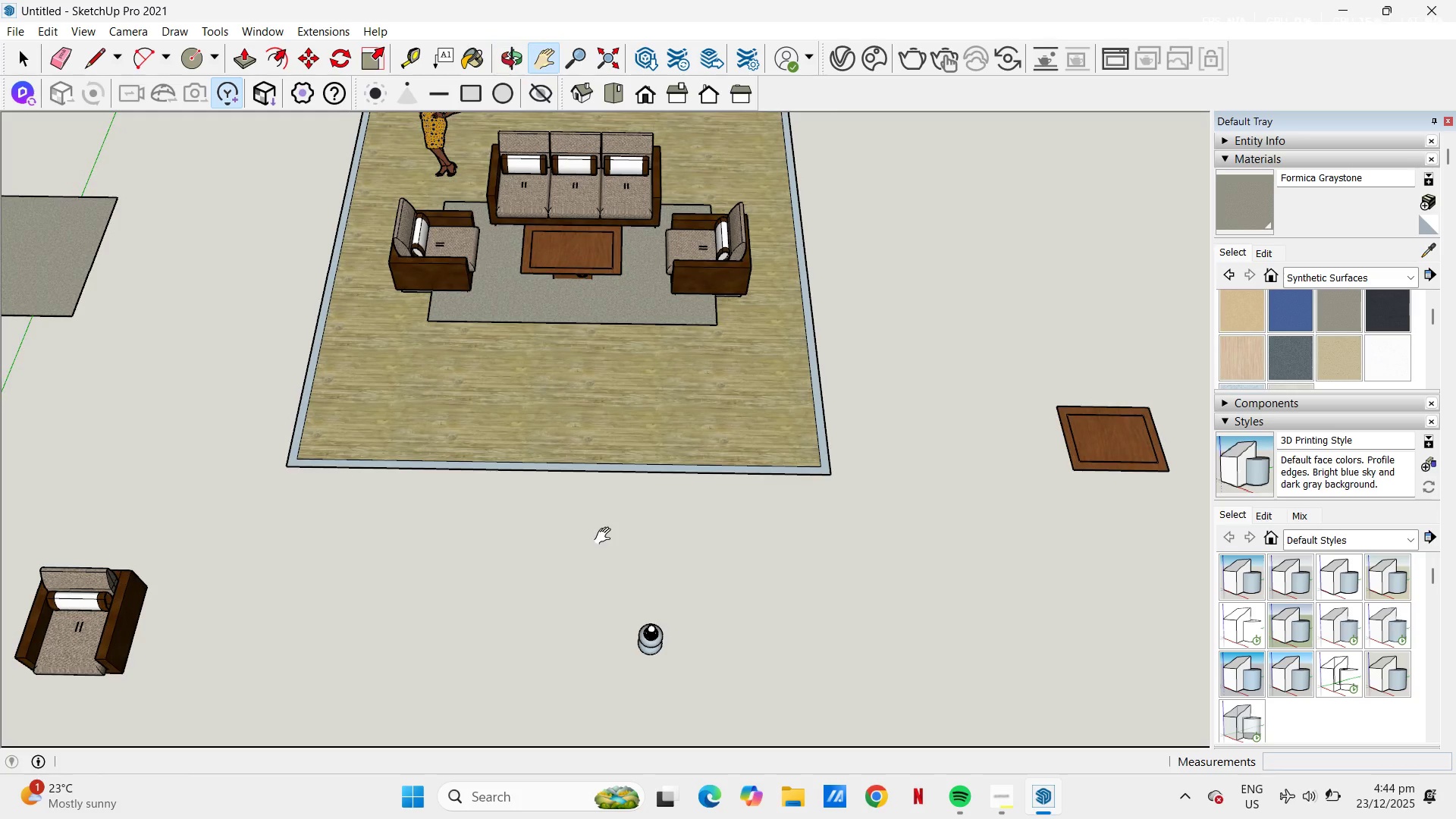 
key(H)
 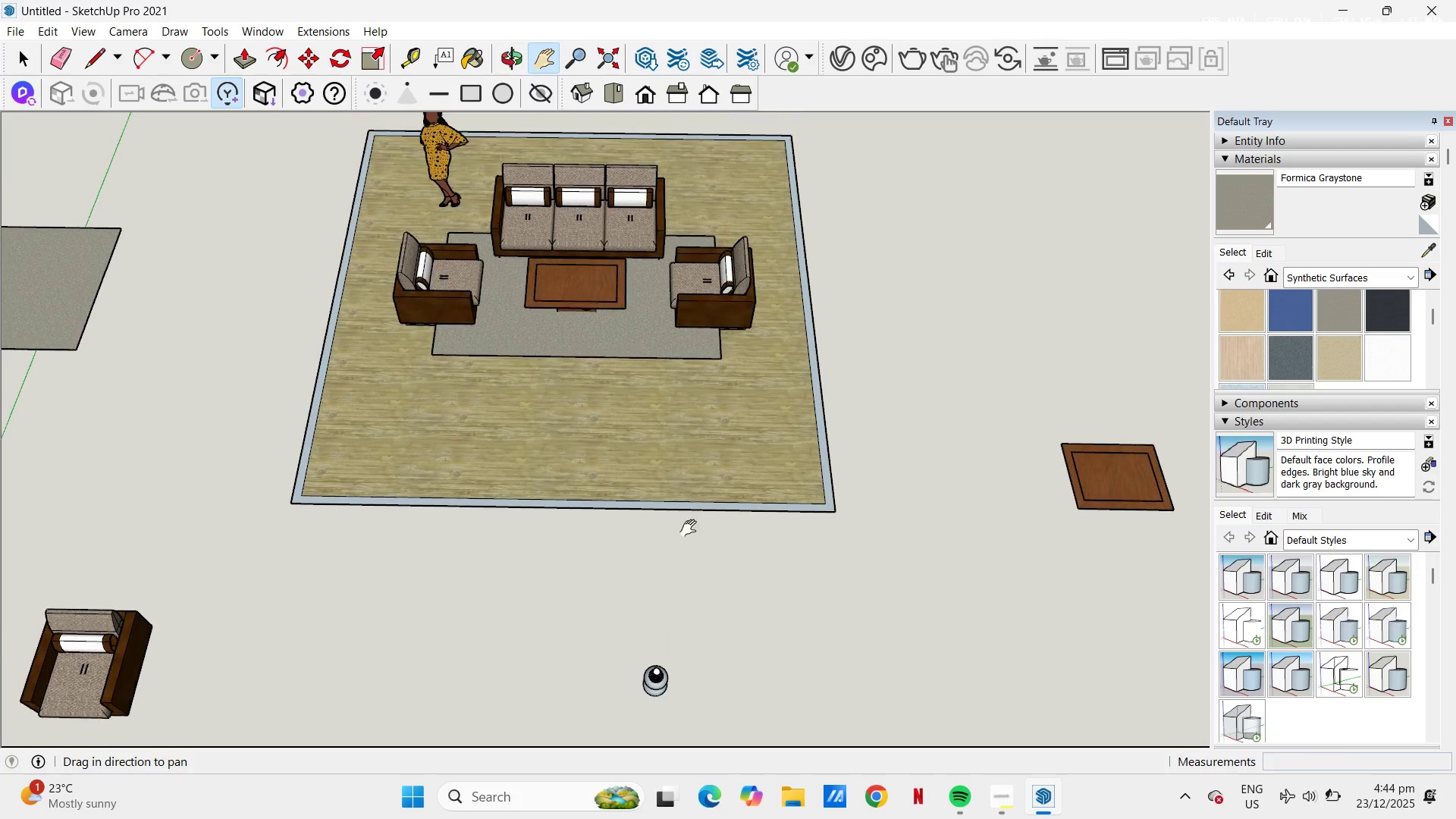 
left_click_drag(start_coordinate=[687, 474], to_coordinate=[692, 535])
 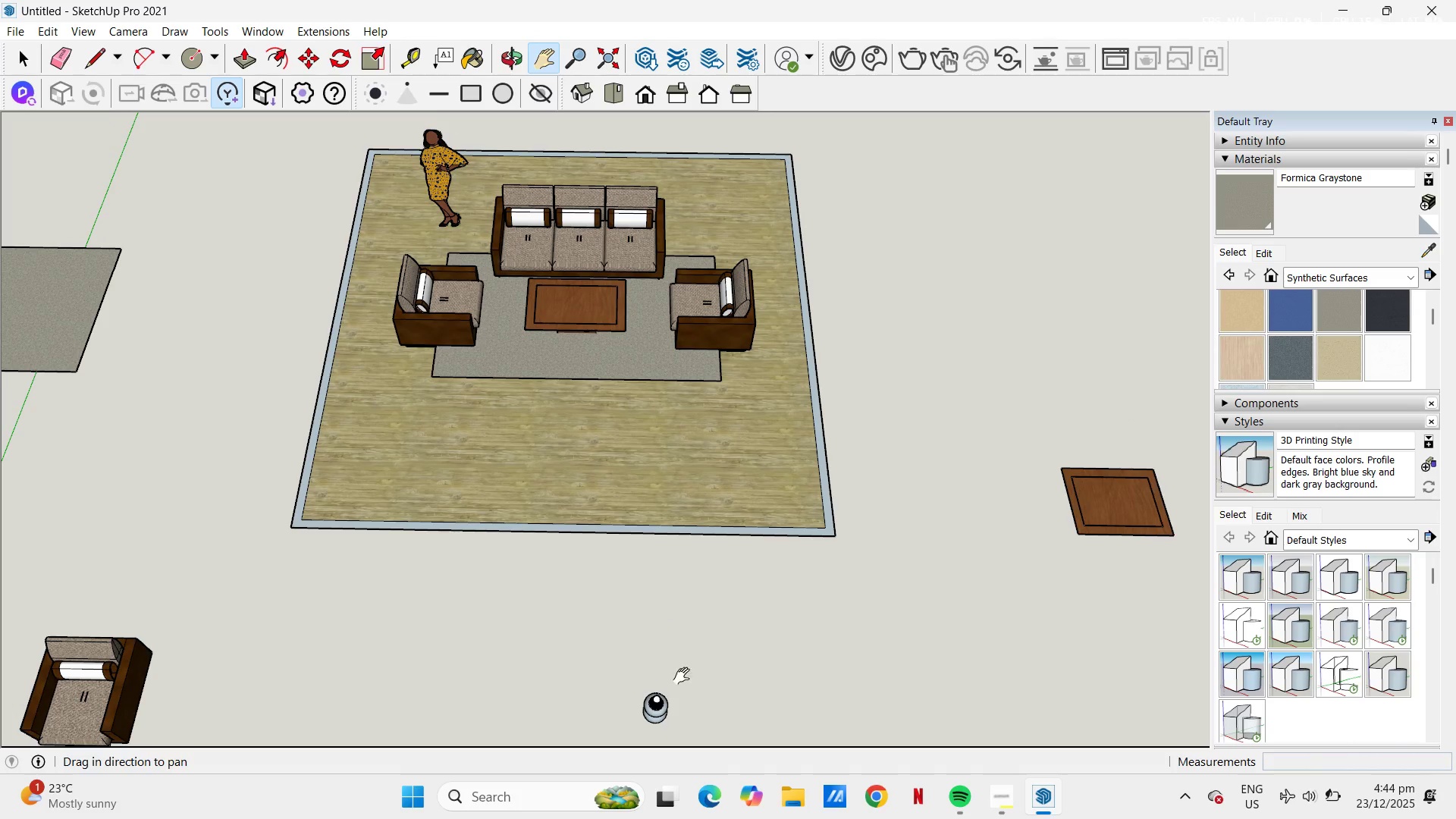 
scroll: coordinate [667, 717], scroll_direction: up, amount: 5.0
 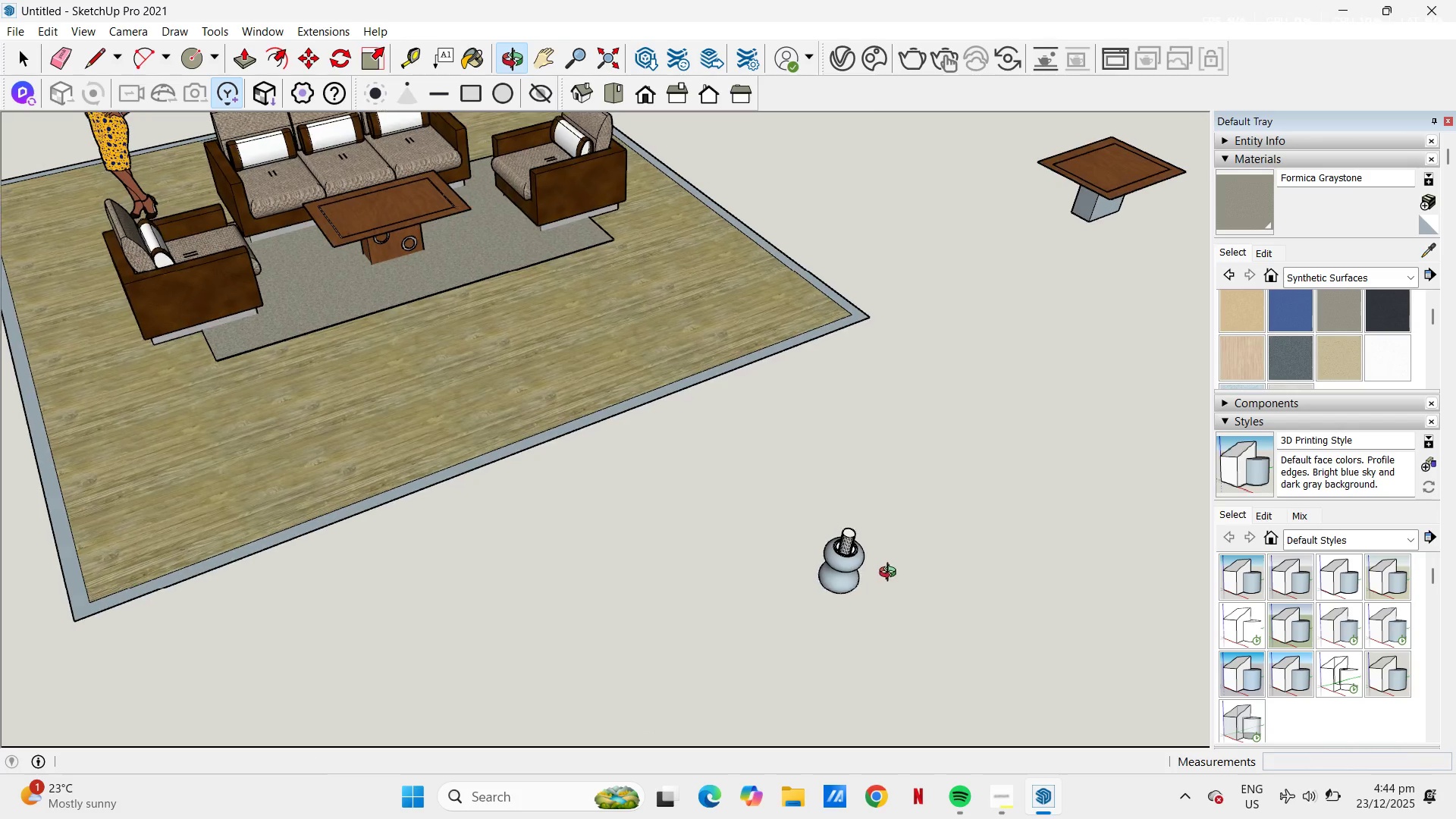 
key(Space)
 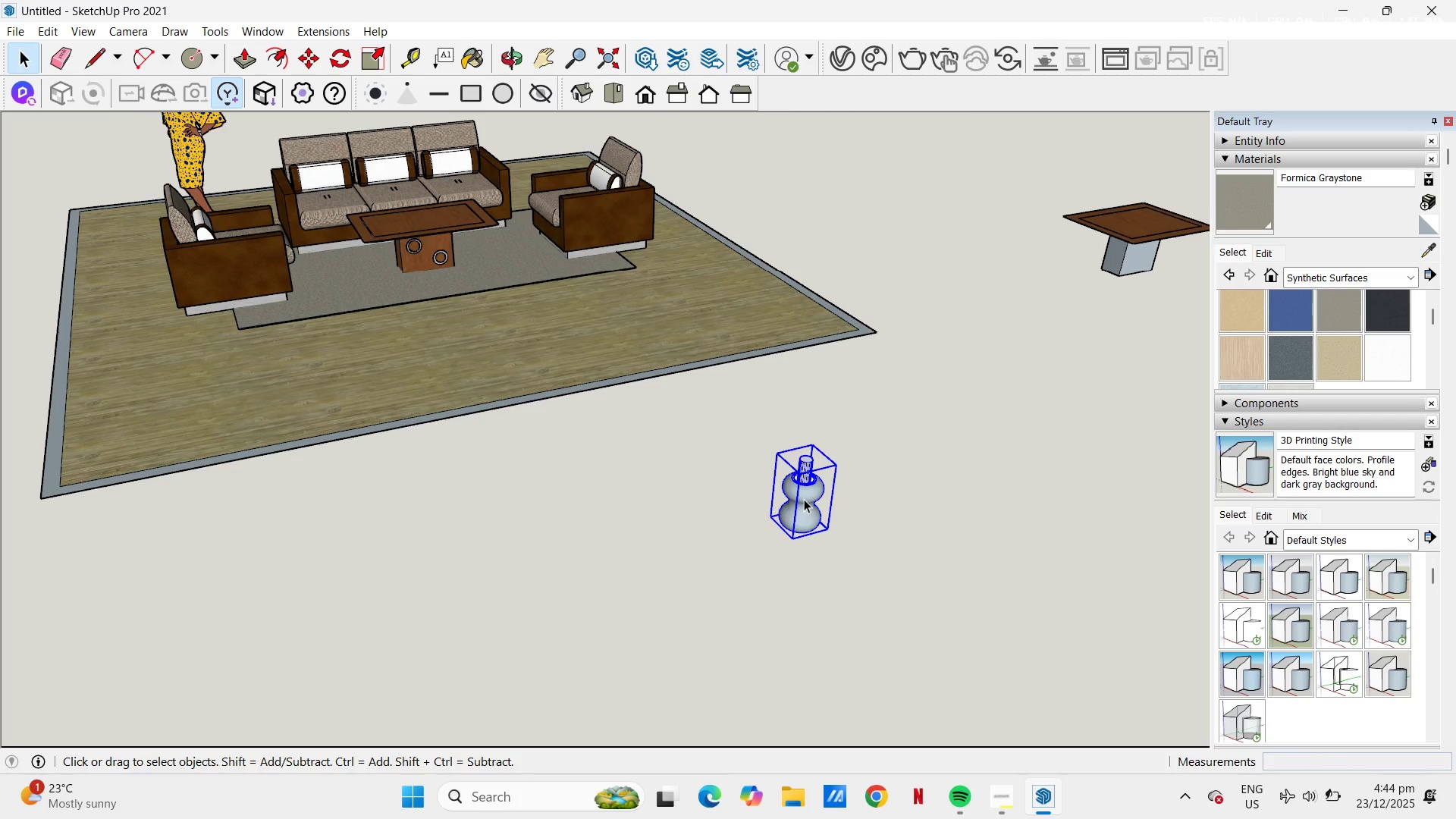 
wait(5.98)
 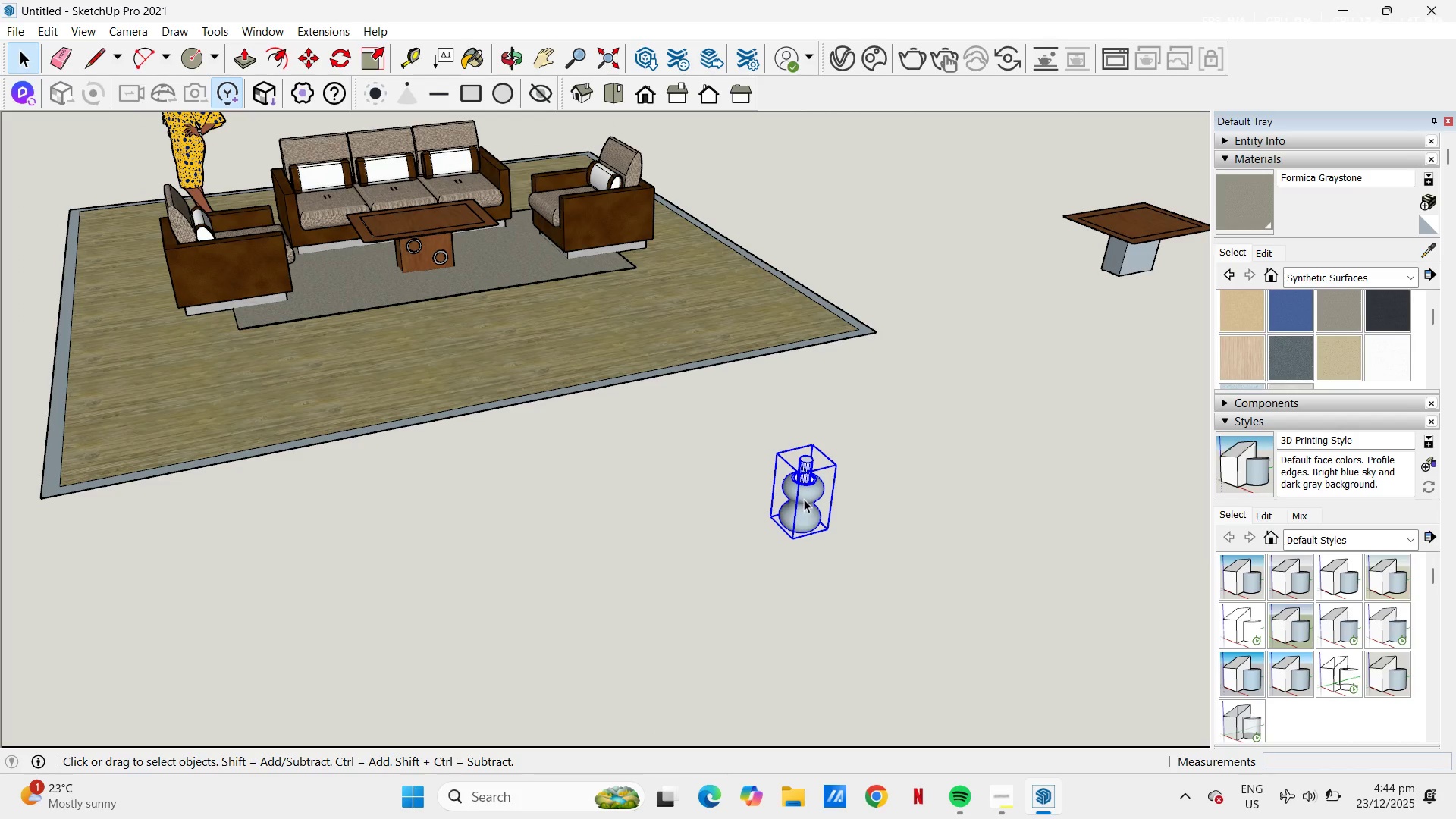 
key(M)
 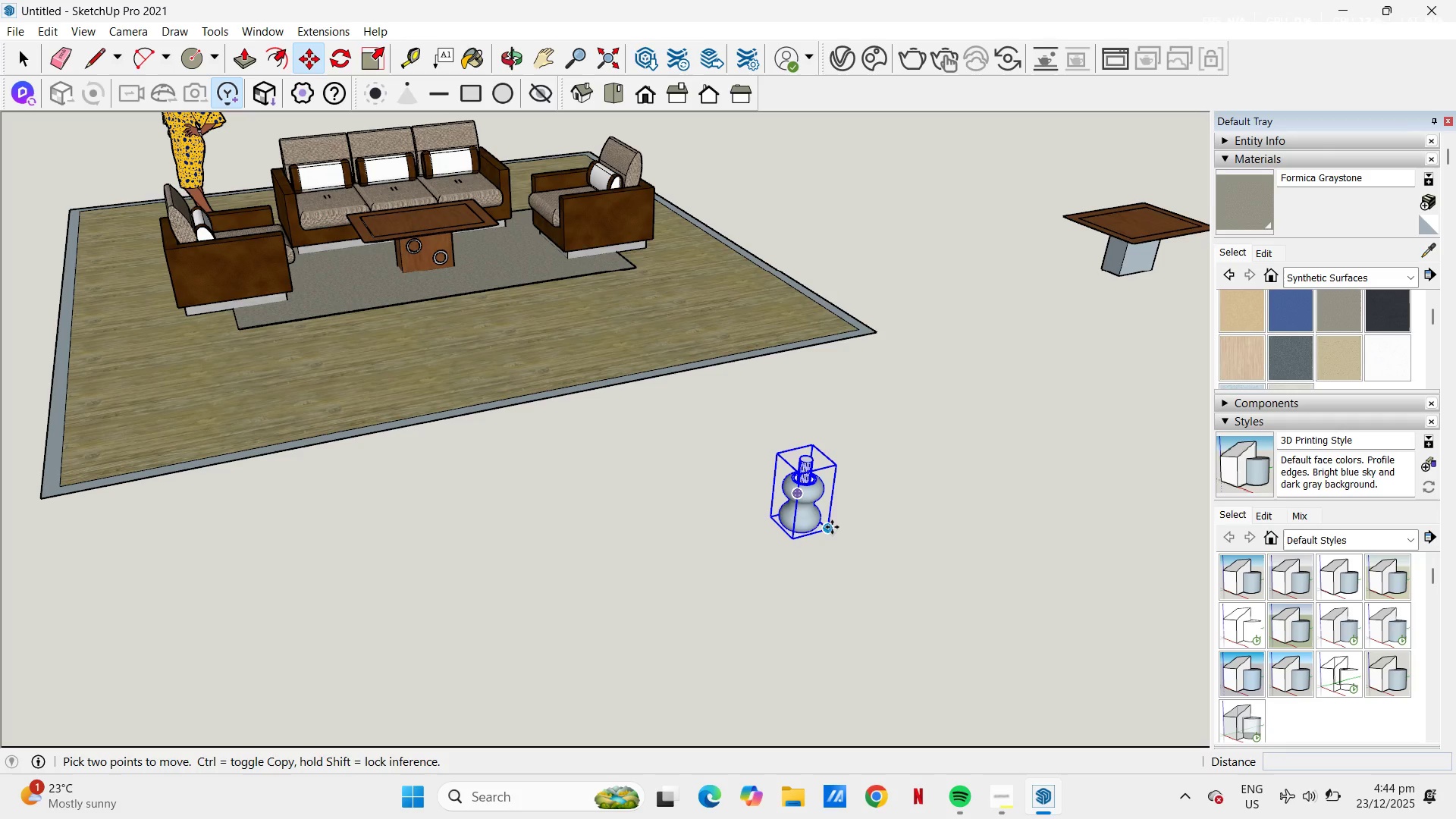 
left_click_drag(start_coordinate=[831, 528], to_coordinate=[831, 521])
 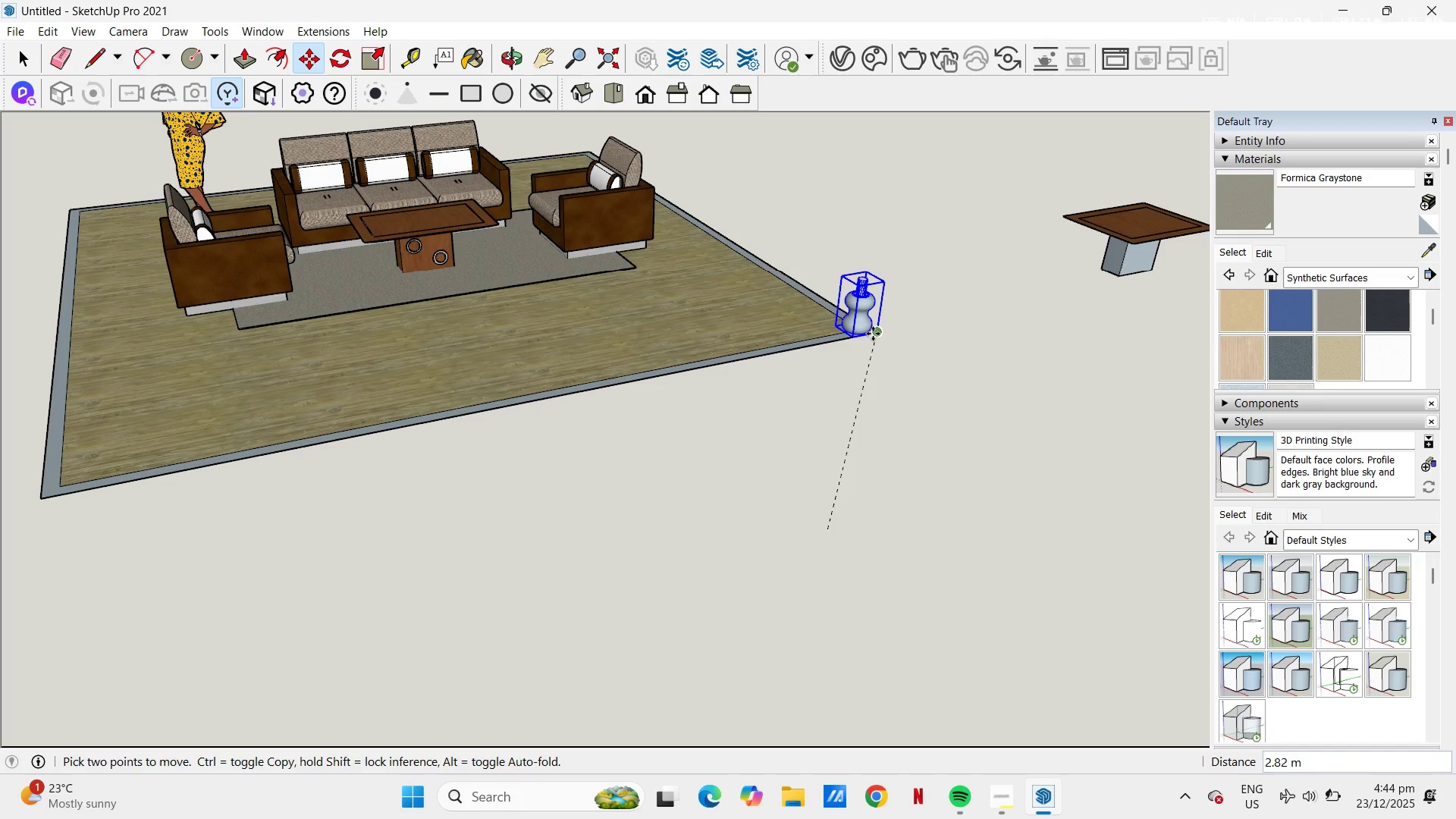 
left_click([873, 334])
 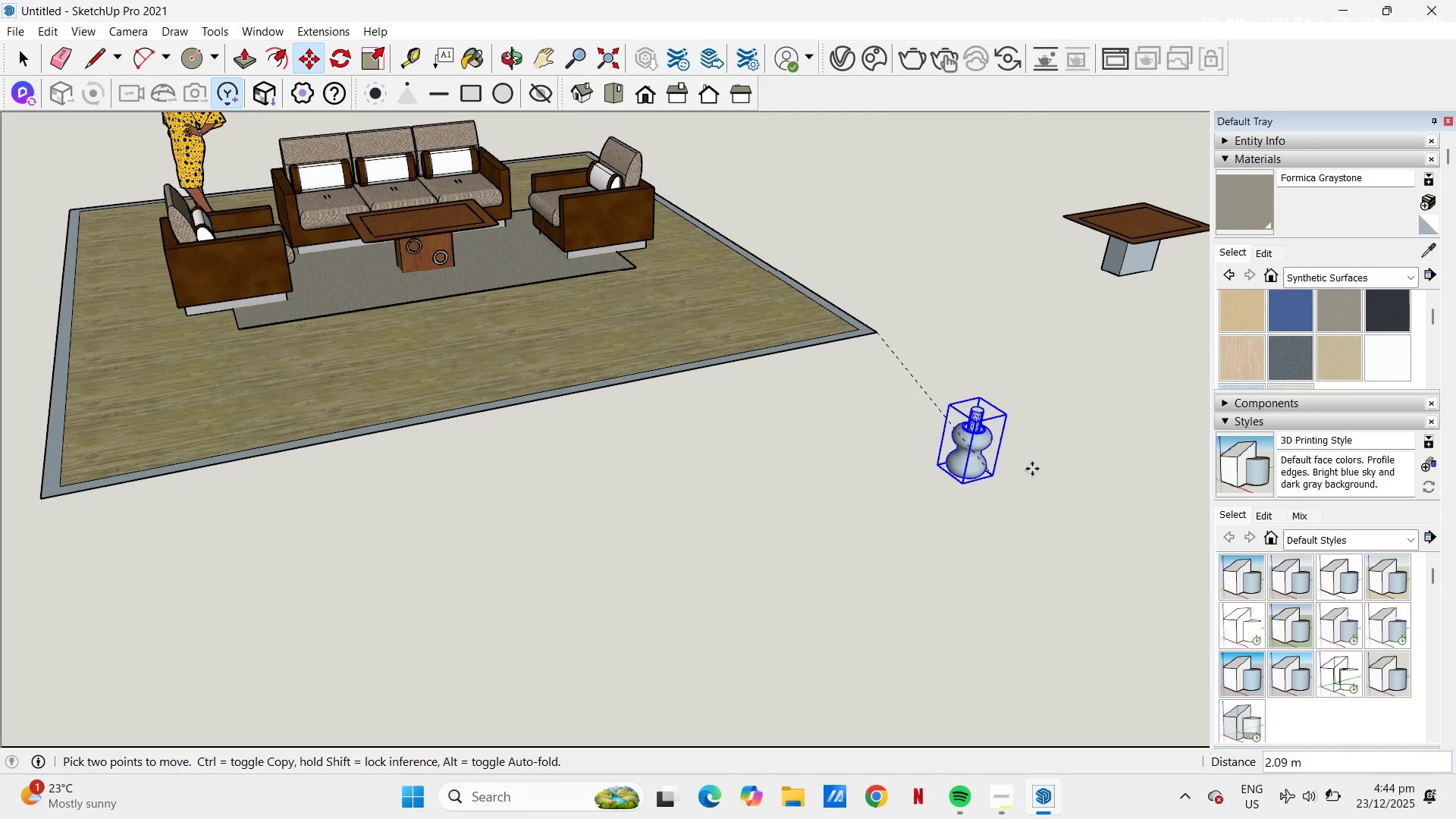 
left_click([1081, 450])
 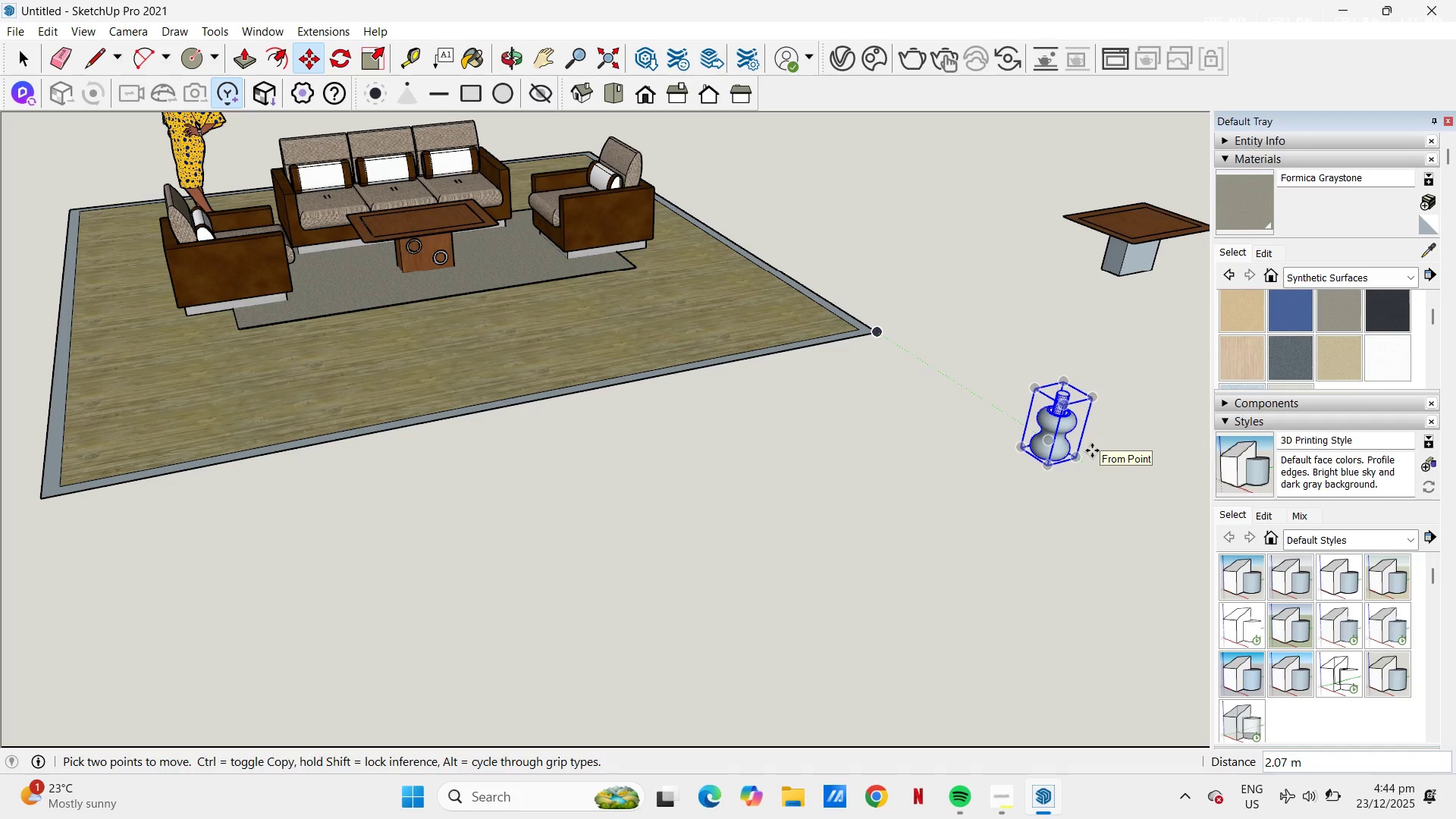 
wait(6.7)
 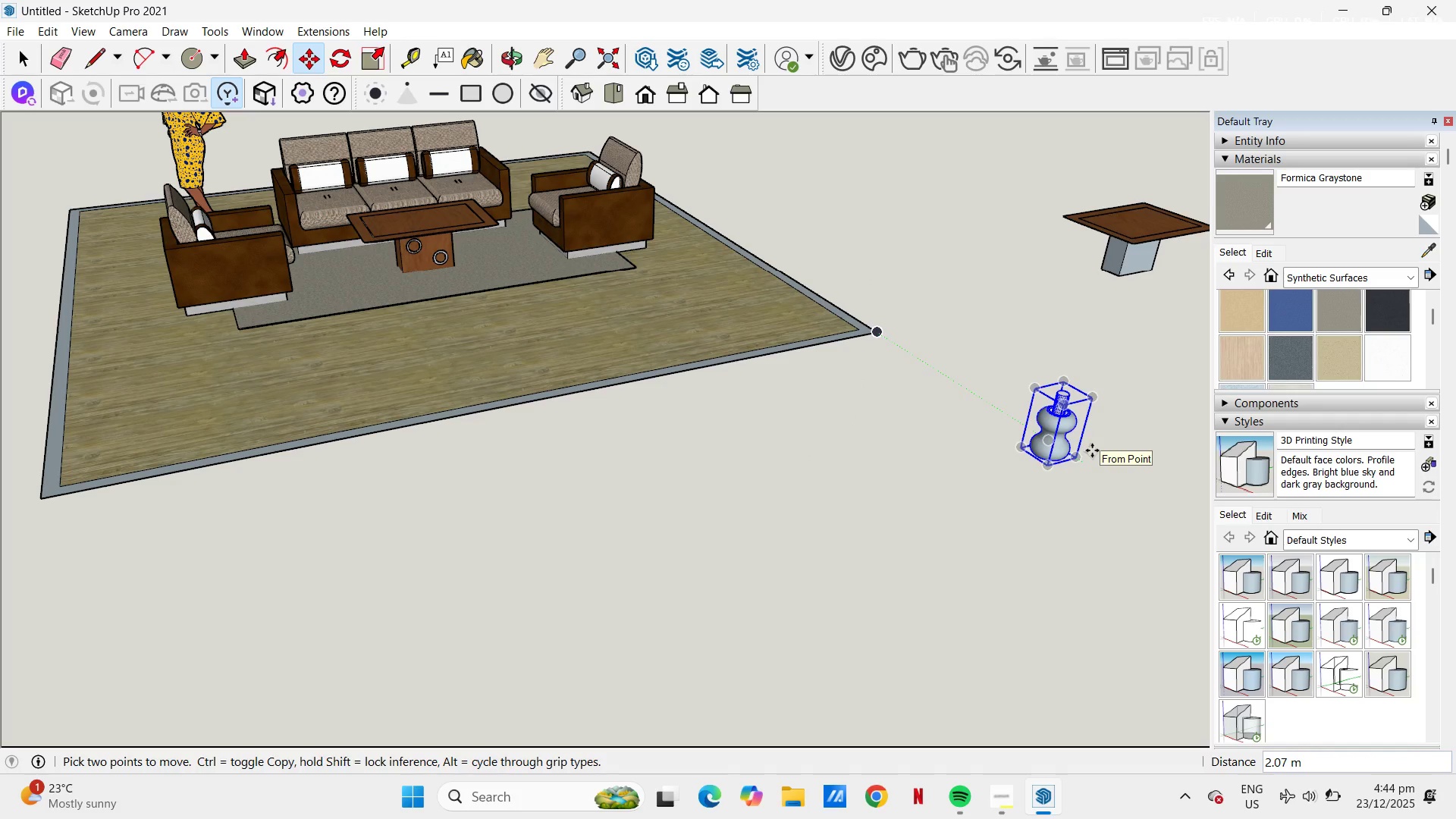 
key(H)
 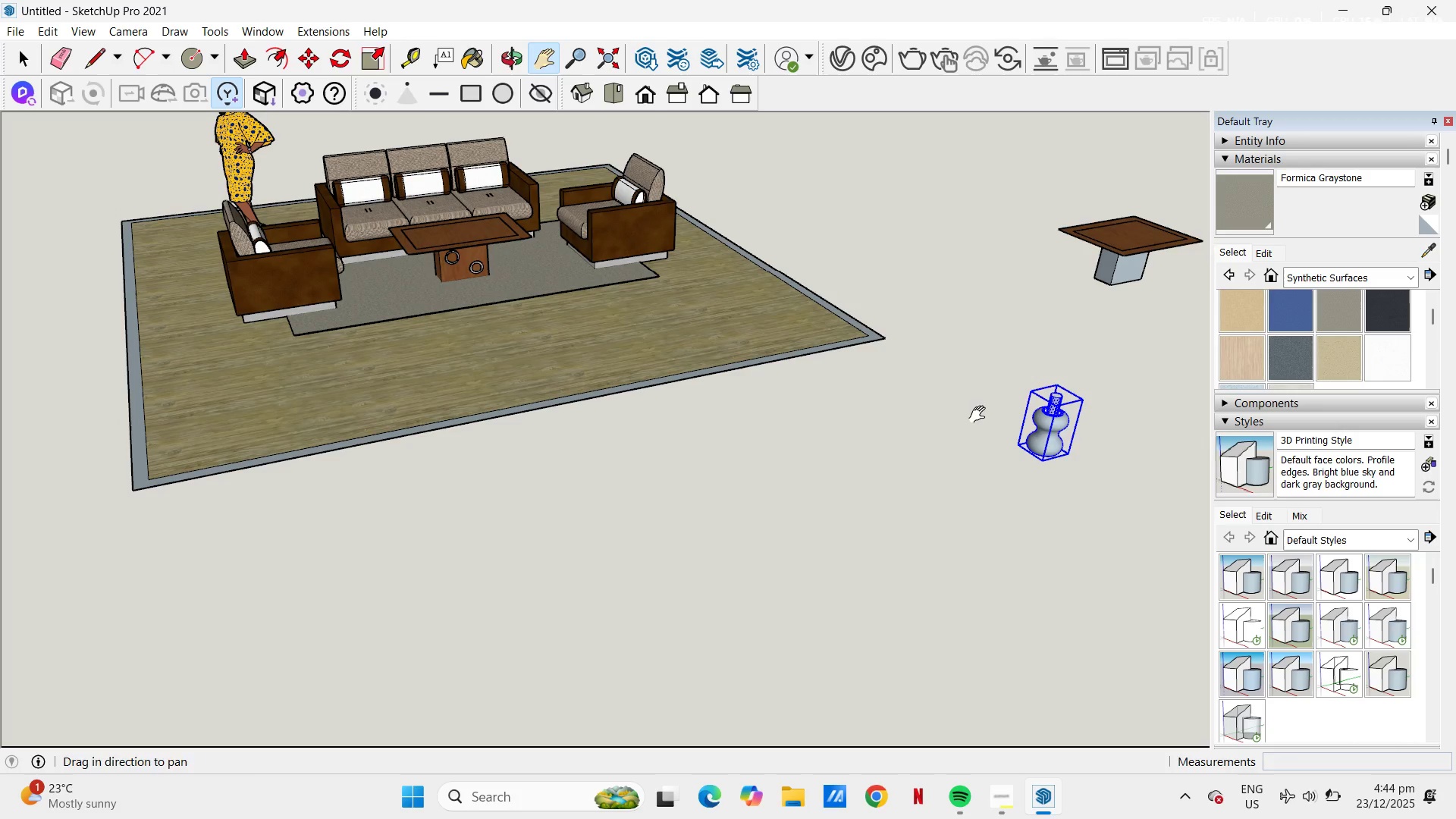 
scroll: coordinate [992, 415], scroll_direction: down, amount: 1.0
 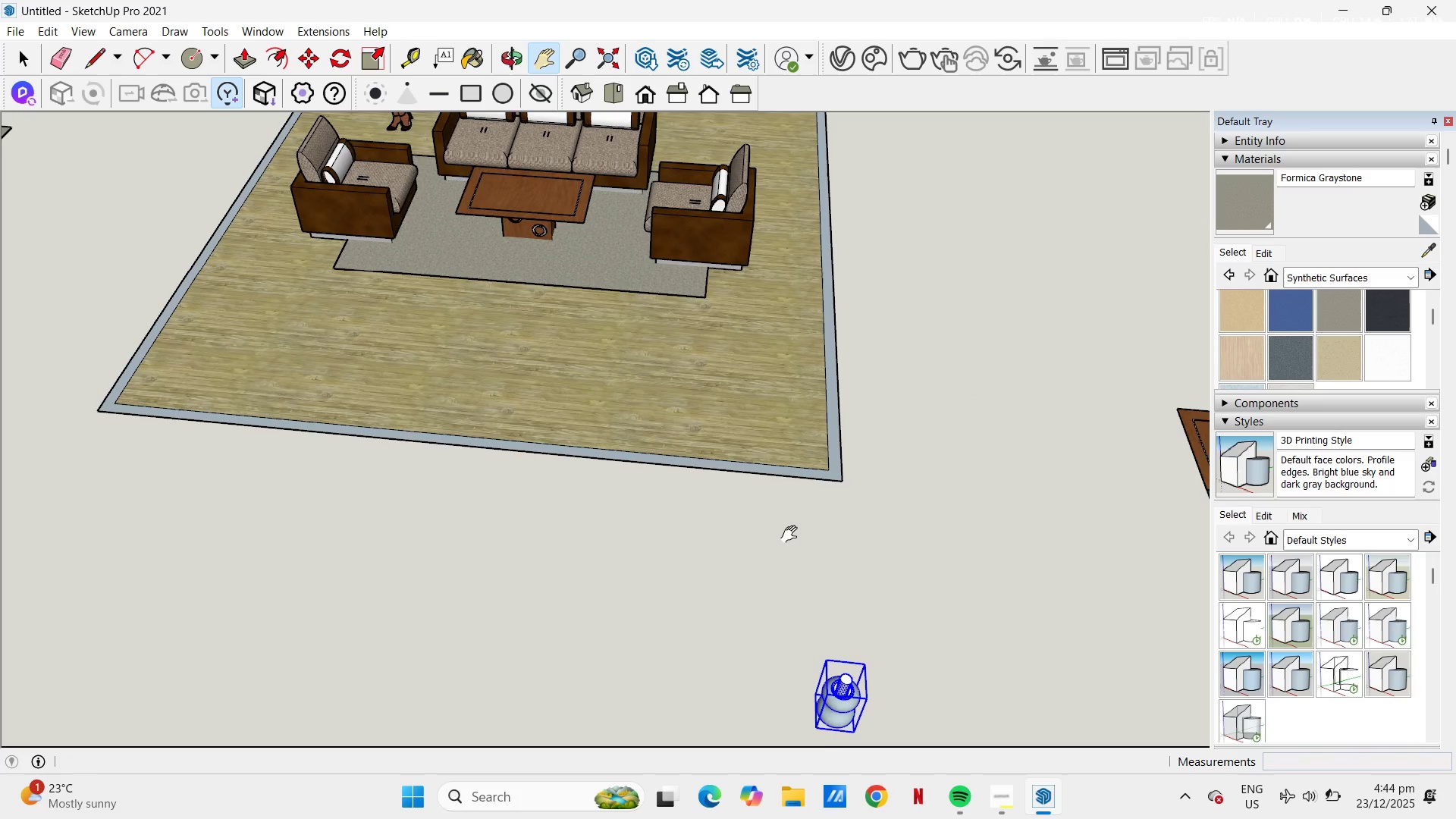 
left_click_drag(start_coordinate=[793, 535], to_coordinate=[756, 318])
 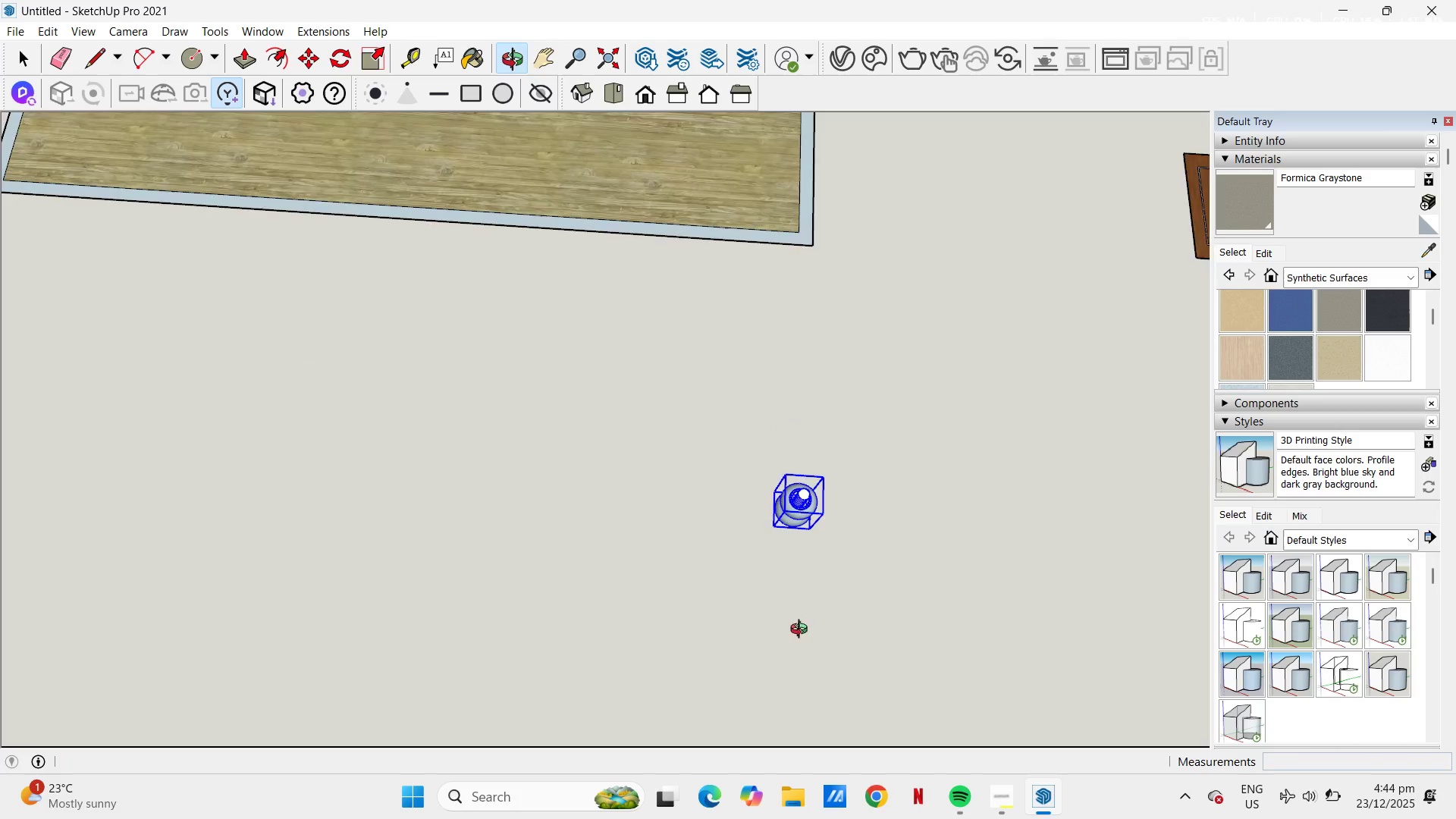 
scroll: coordinate [793, 548], scroll_direction: up, amount: 4.0
 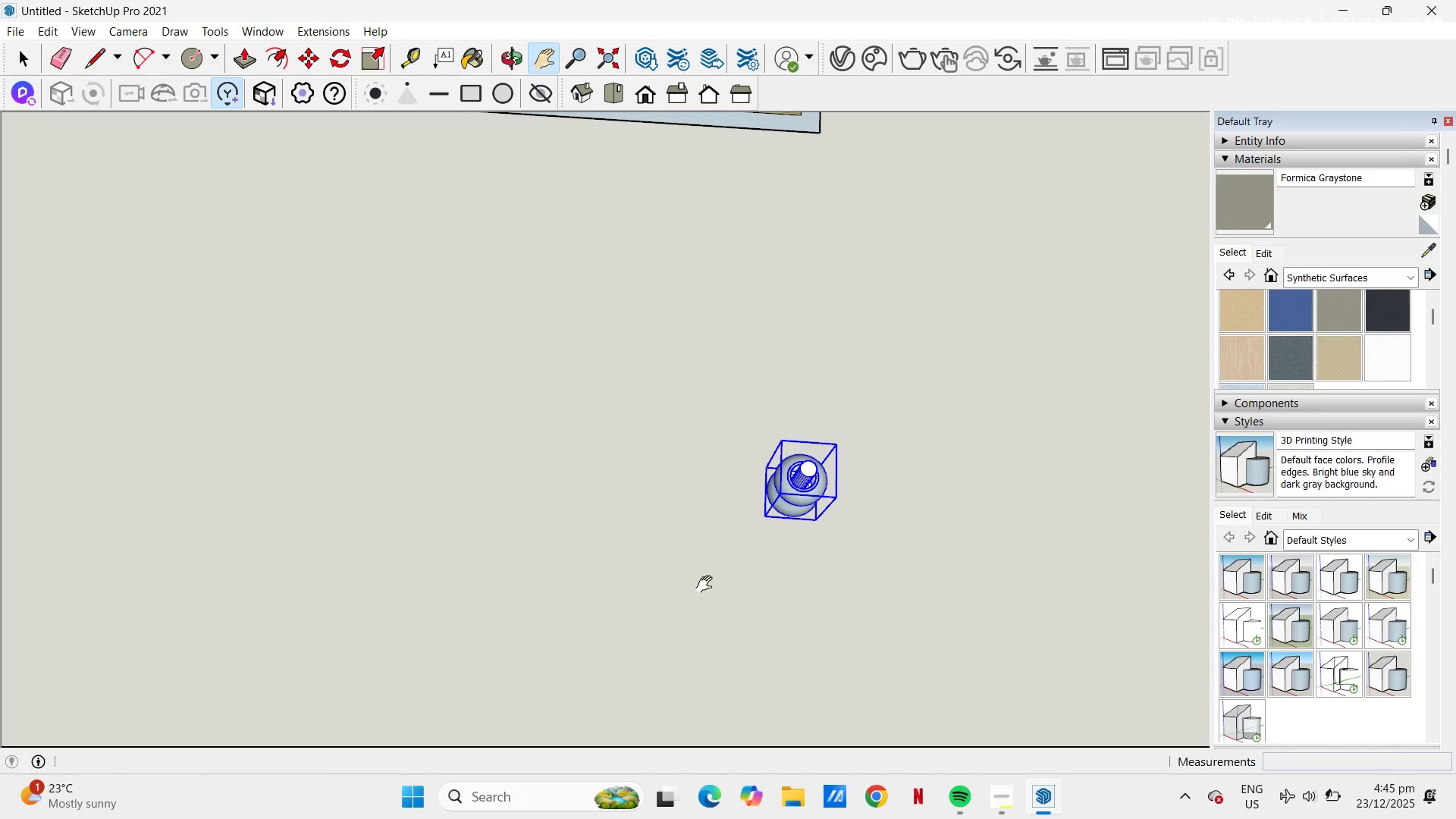 
key(C)
 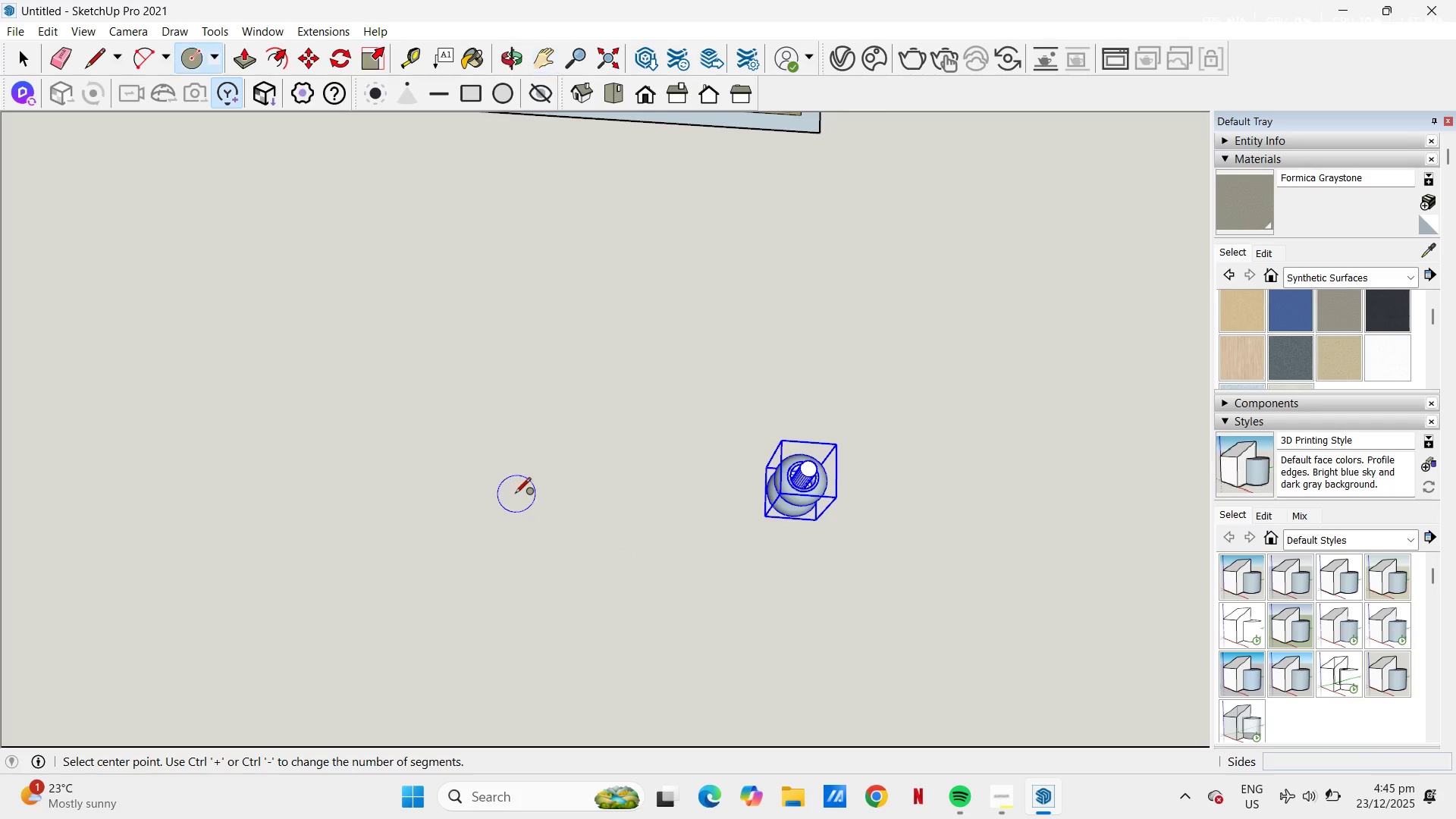 
left_click([515, 494])
 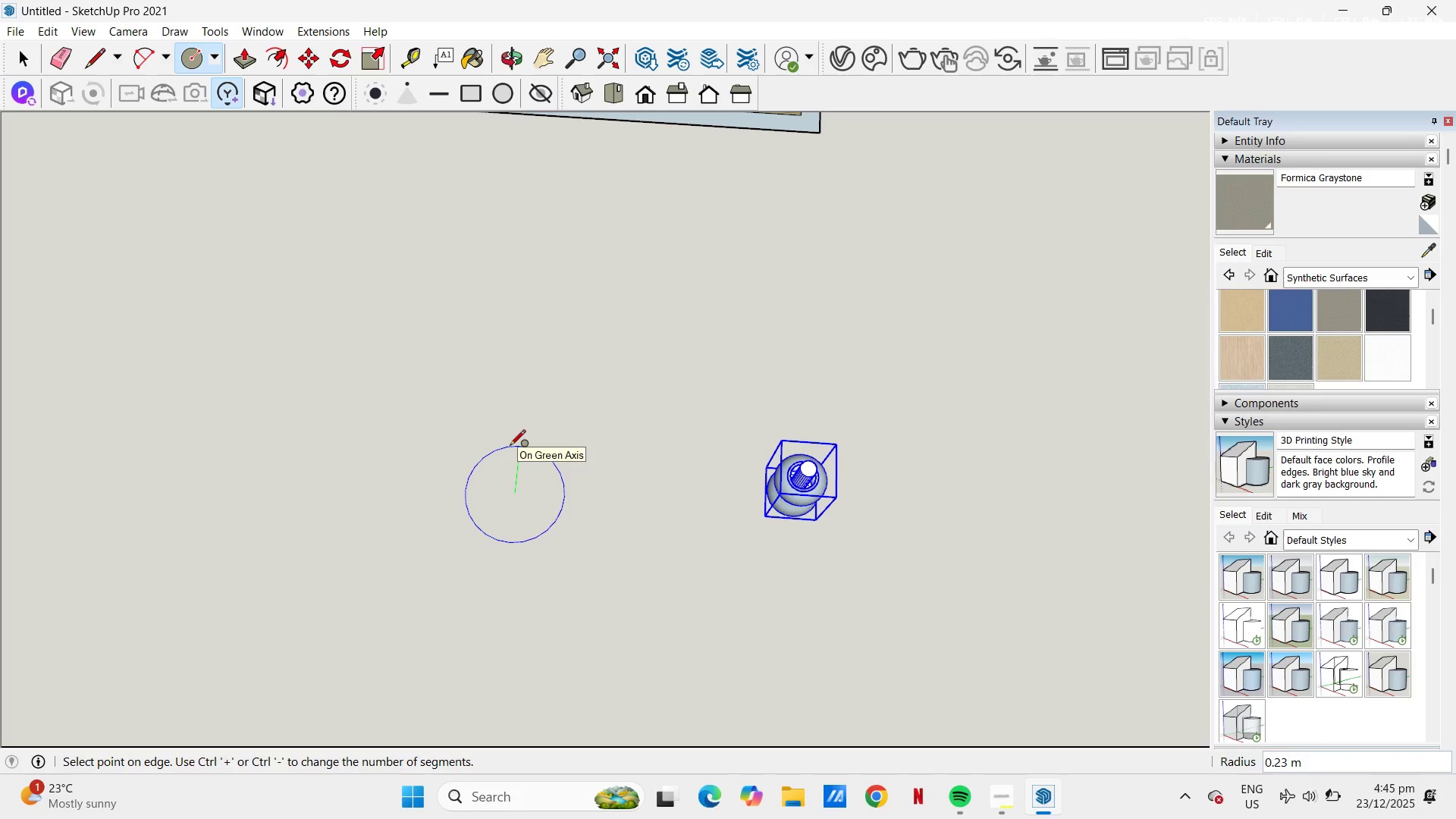 
key(NumpadDecimal)
 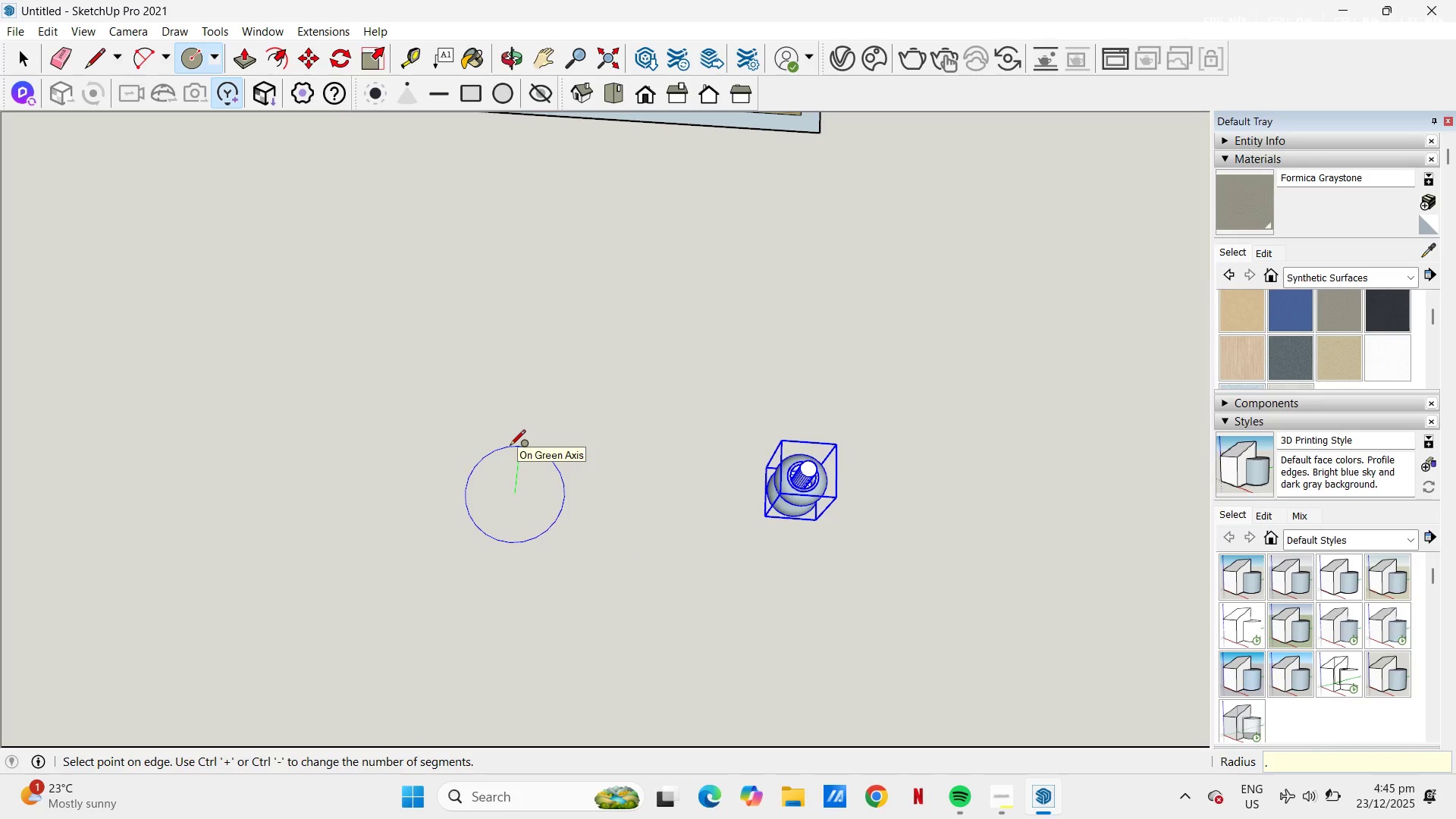 
key(Numpad2)
 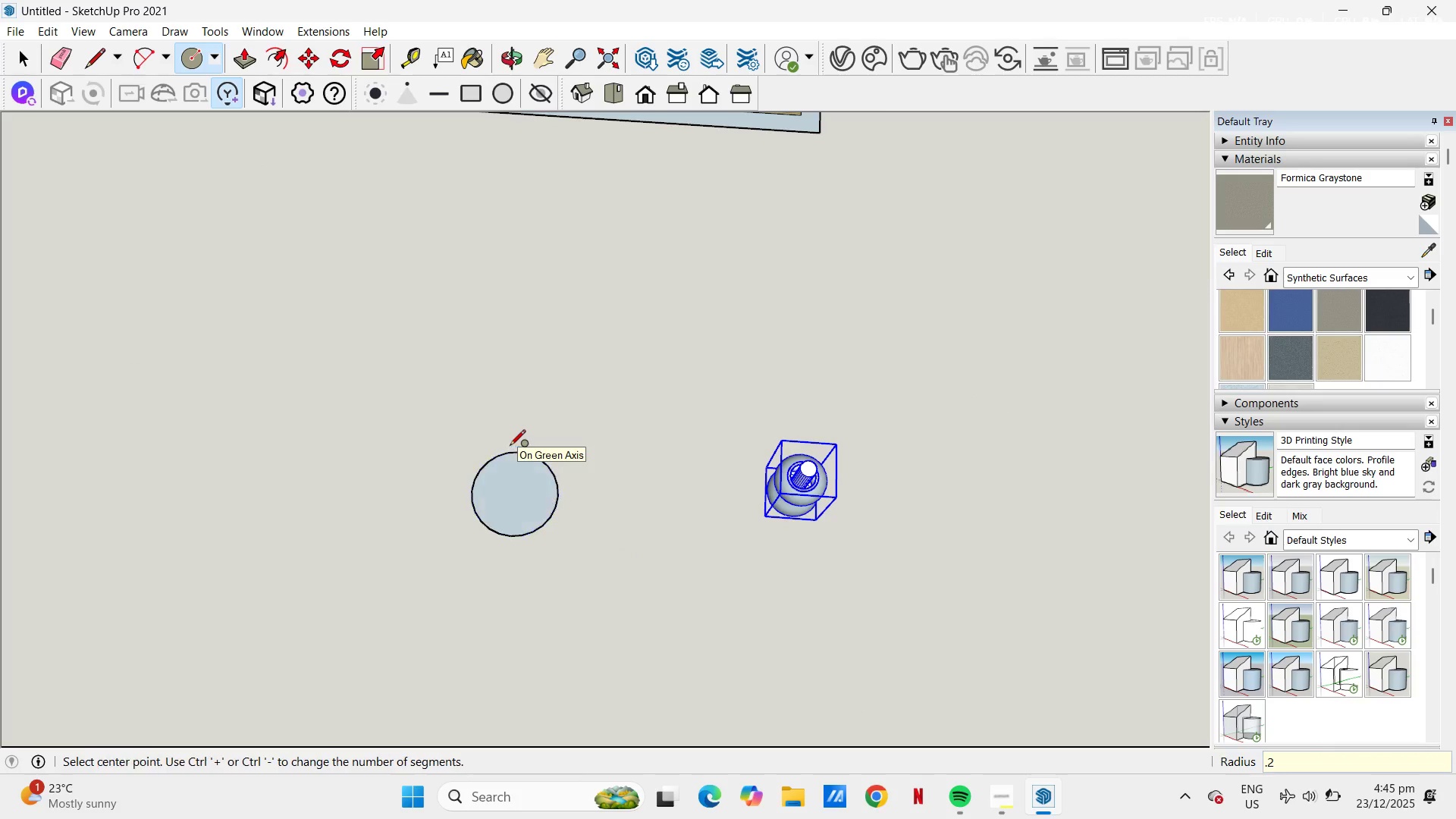 
key(NumpadEnter)
 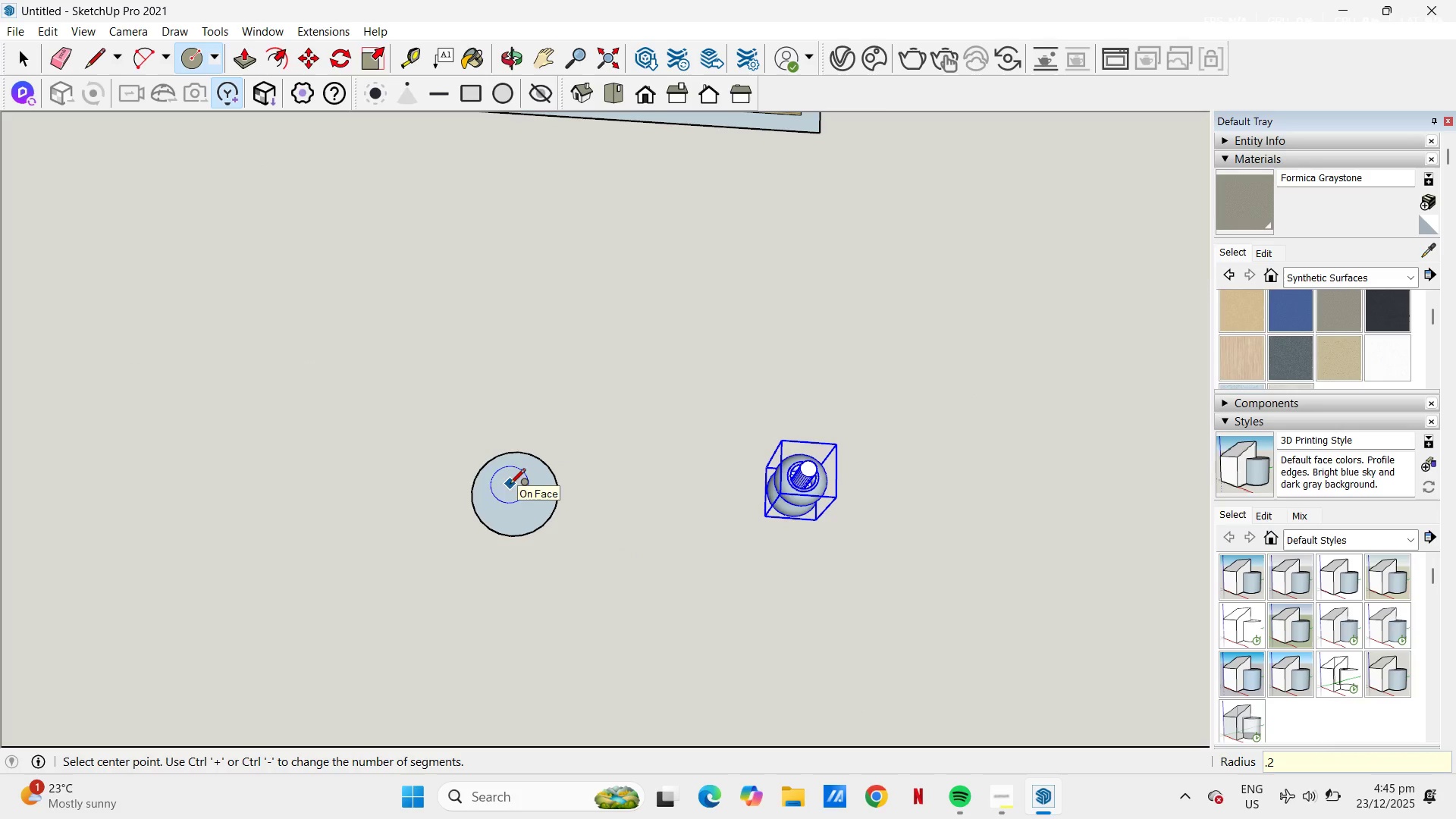 
scroll: coordinate [420, 431], scroll_direction: down, amount: 2.0
 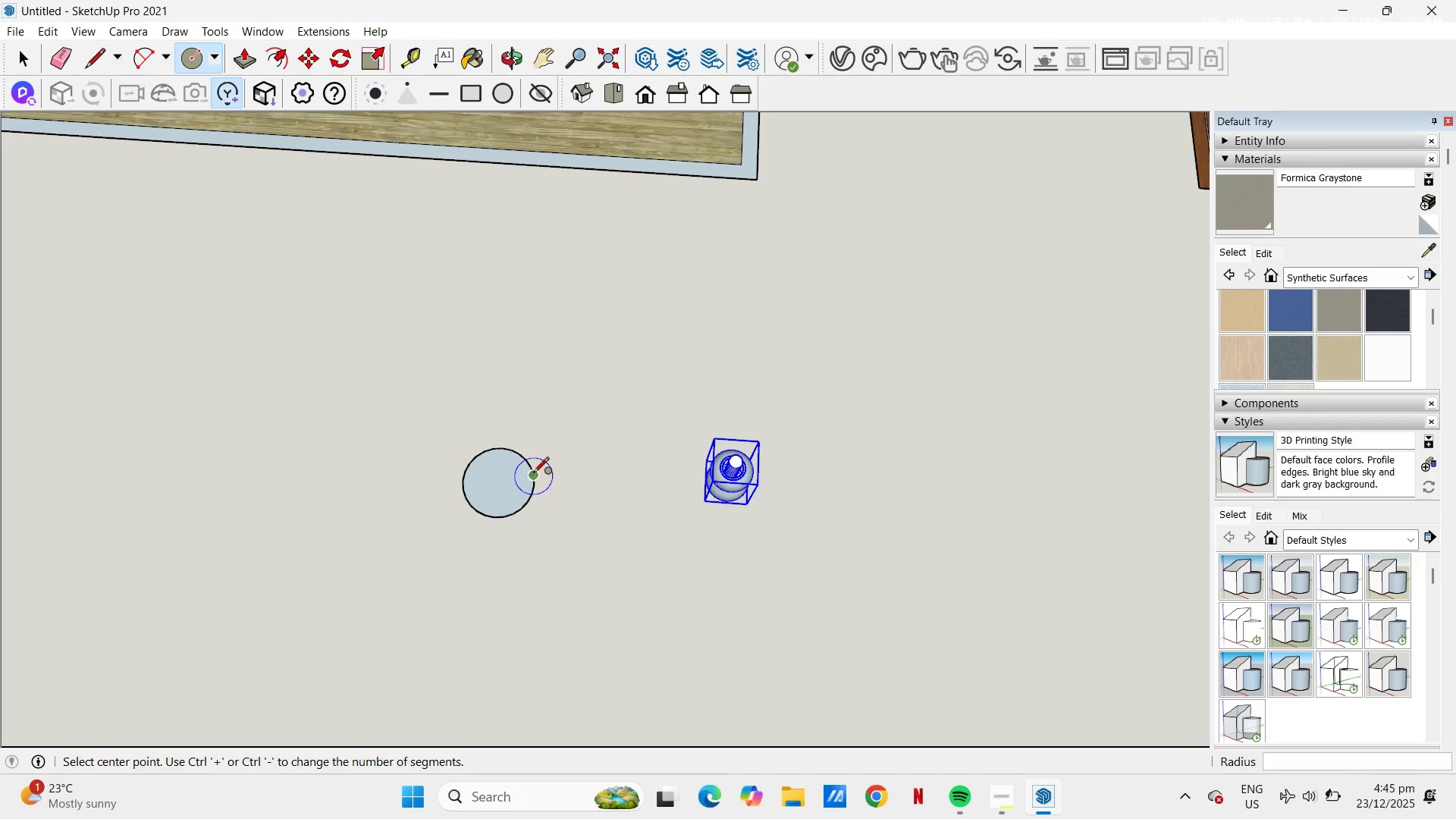 
scroll: coordinate [519, 469], scroll_direction: up, amount: 3.0
 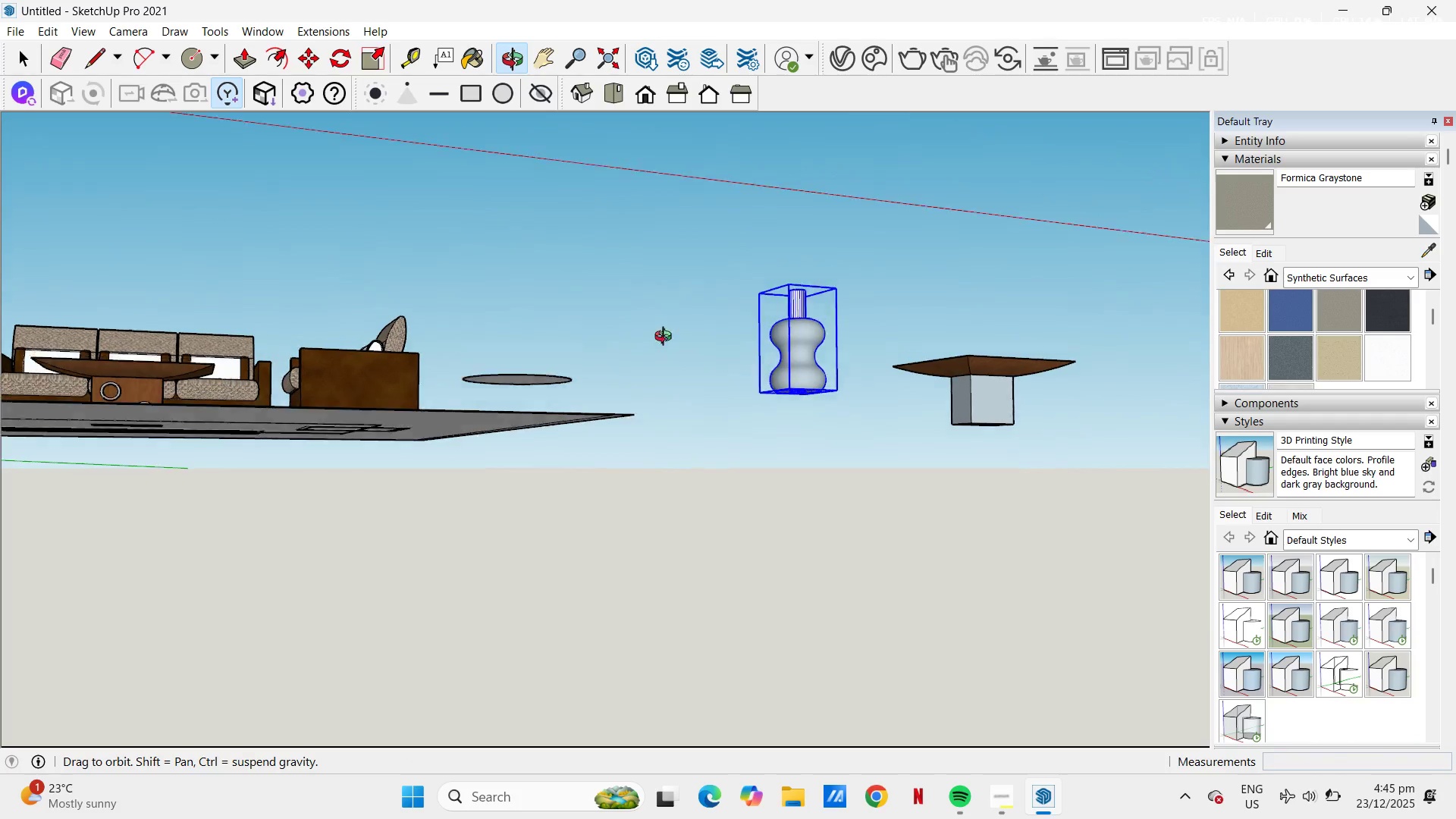 
key(H)
 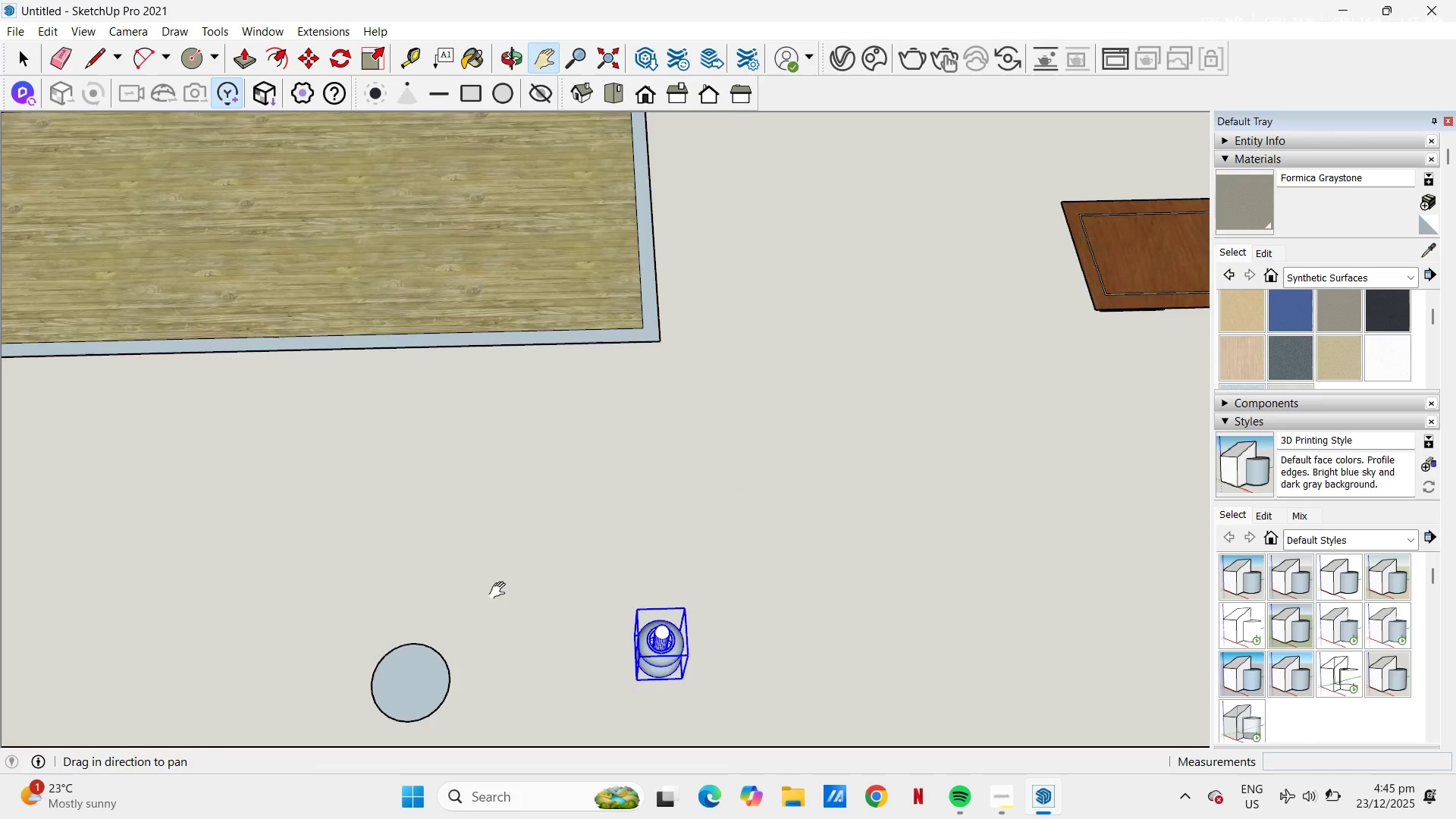 
scroll: coordinate [507, 545], scroll_direction: down, amount: 1.0
 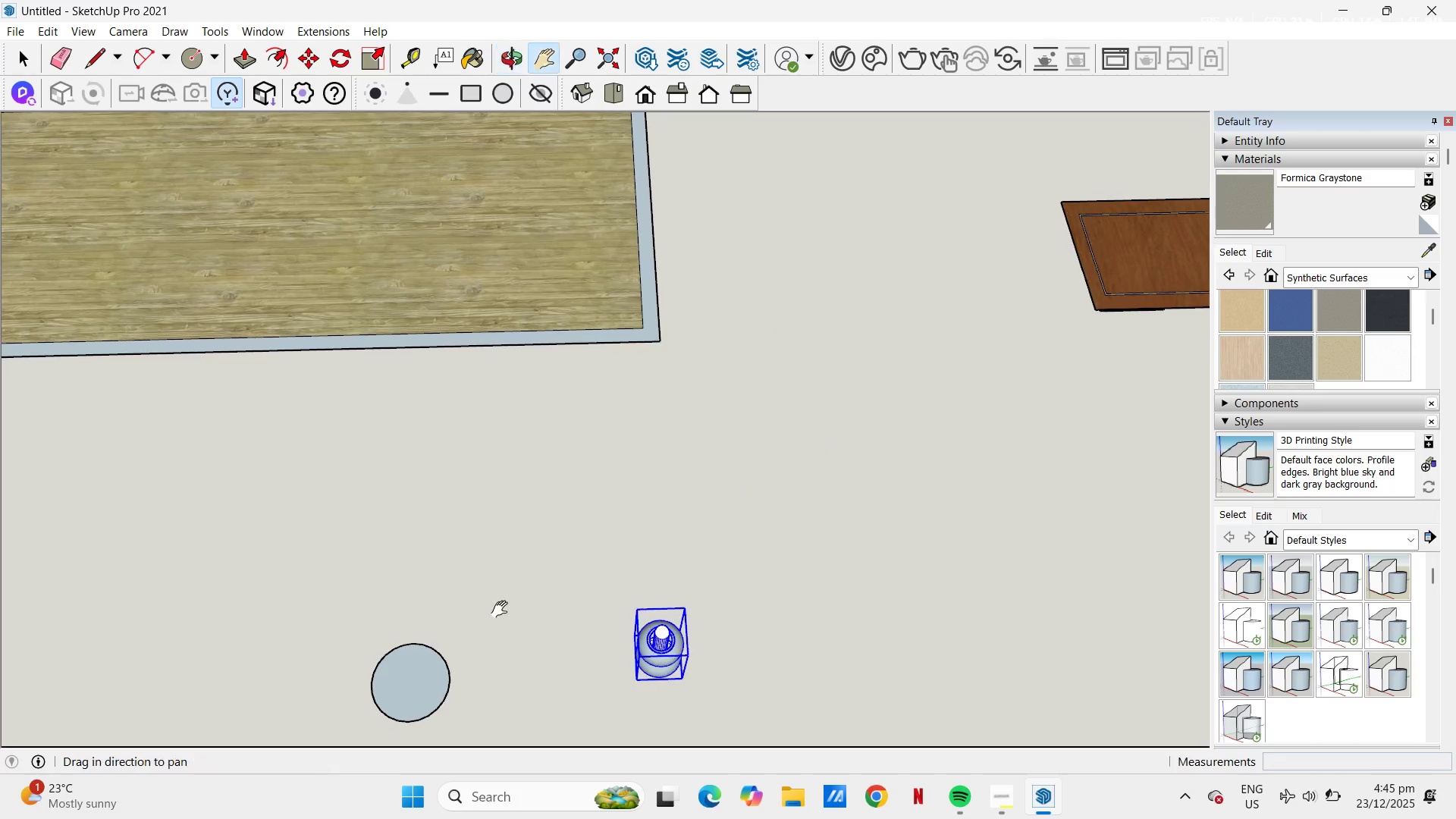 
left_click_drag(start_coordinate=[500, 591], to_coordinate=[596, 475])
 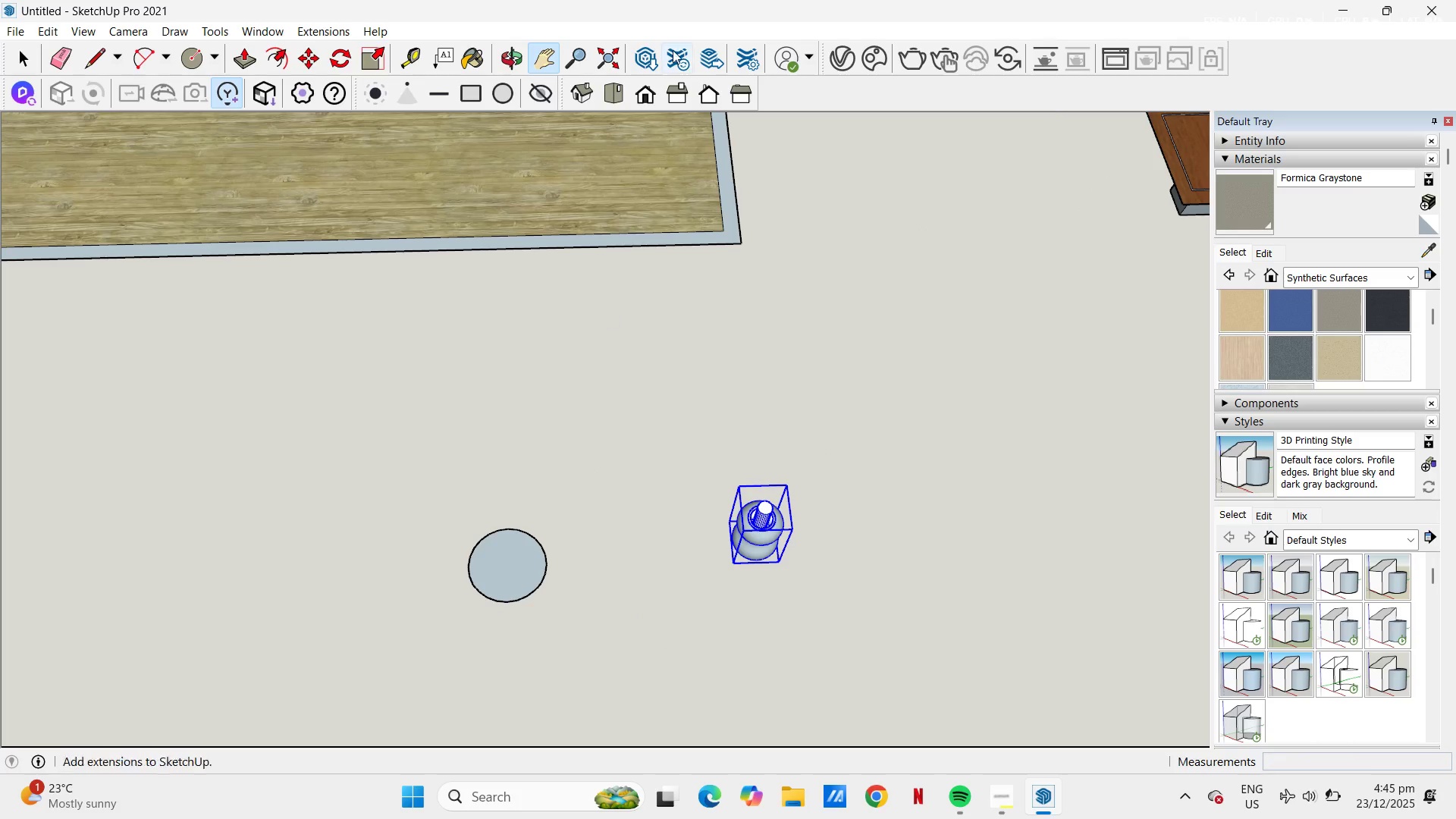 
scroll: coordinate [529, 585], scroll_direction: up, amount: 4.0
 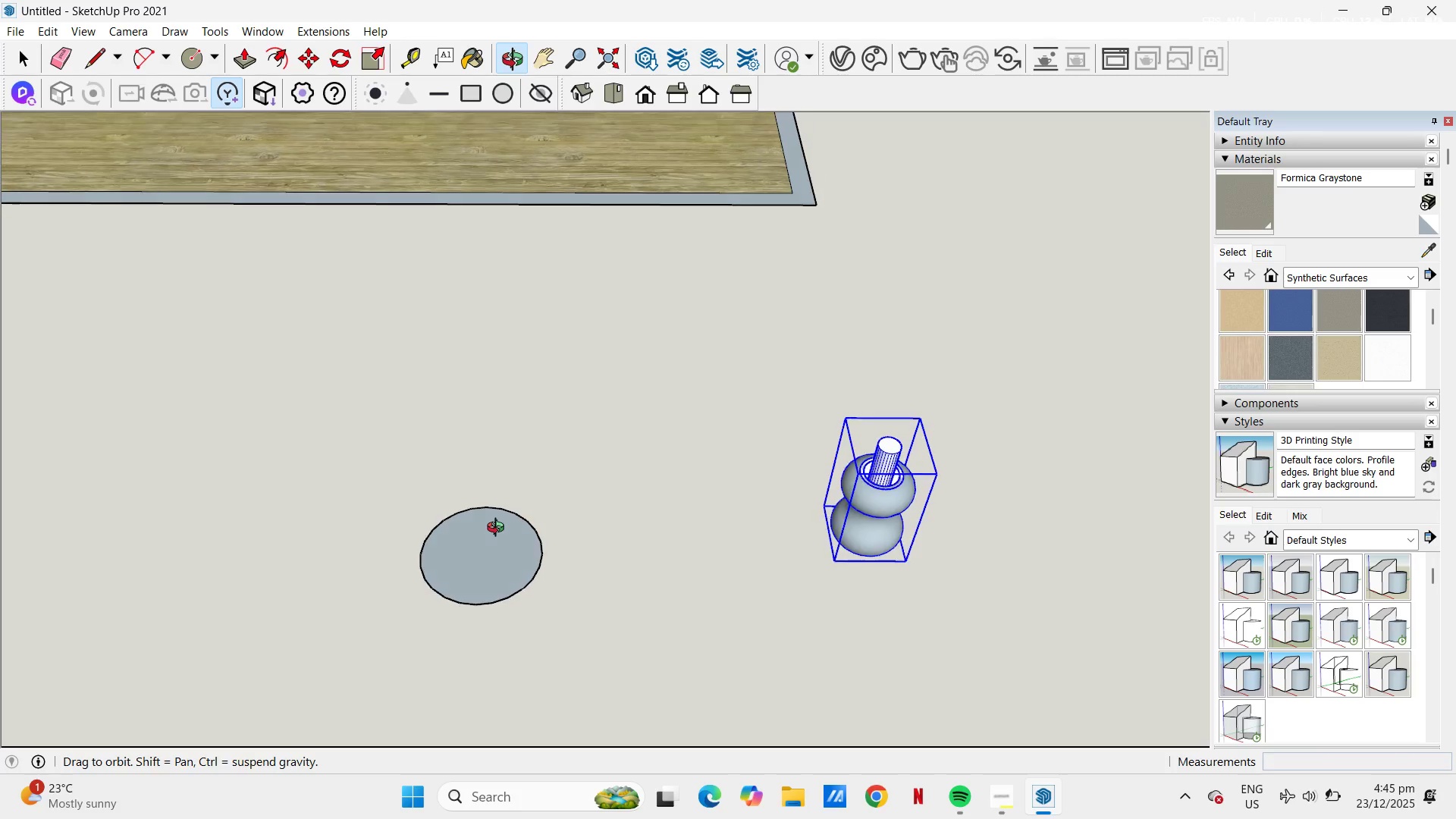 
key(L)
 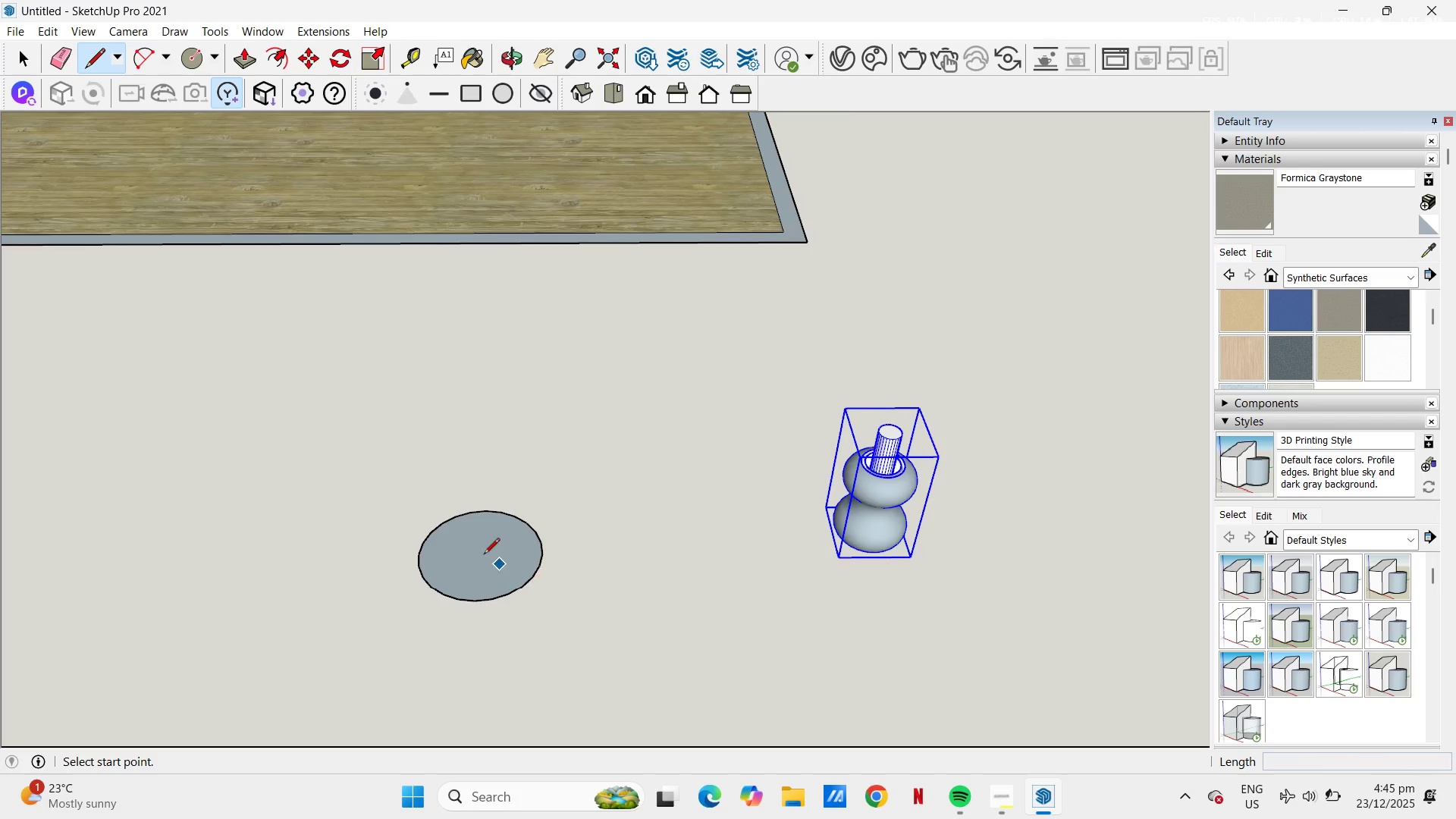 
scroll: coordinate [479, 552], scroll_direction: up, amount: 5.0
 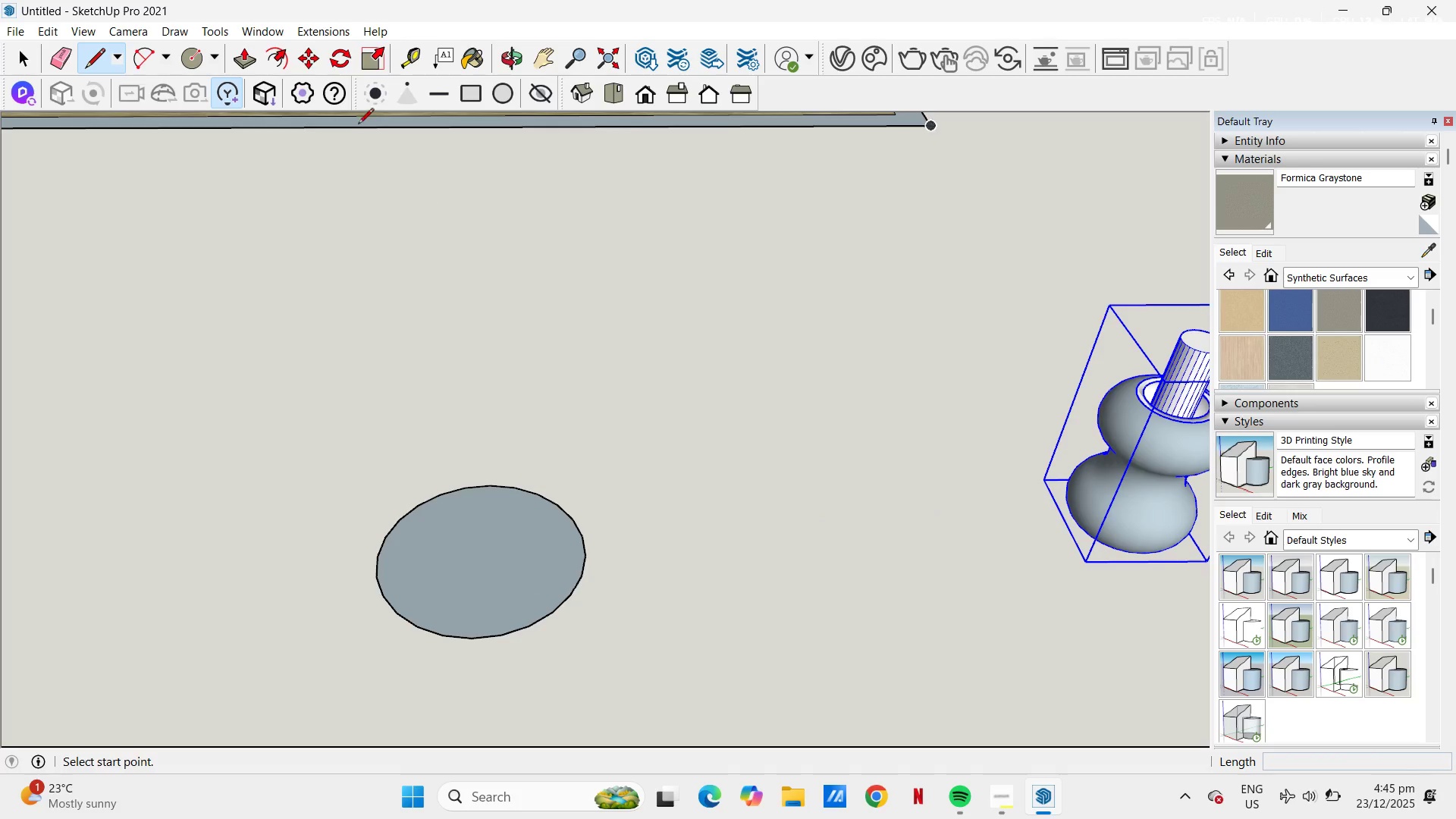 
mouse_move([366, 107])
 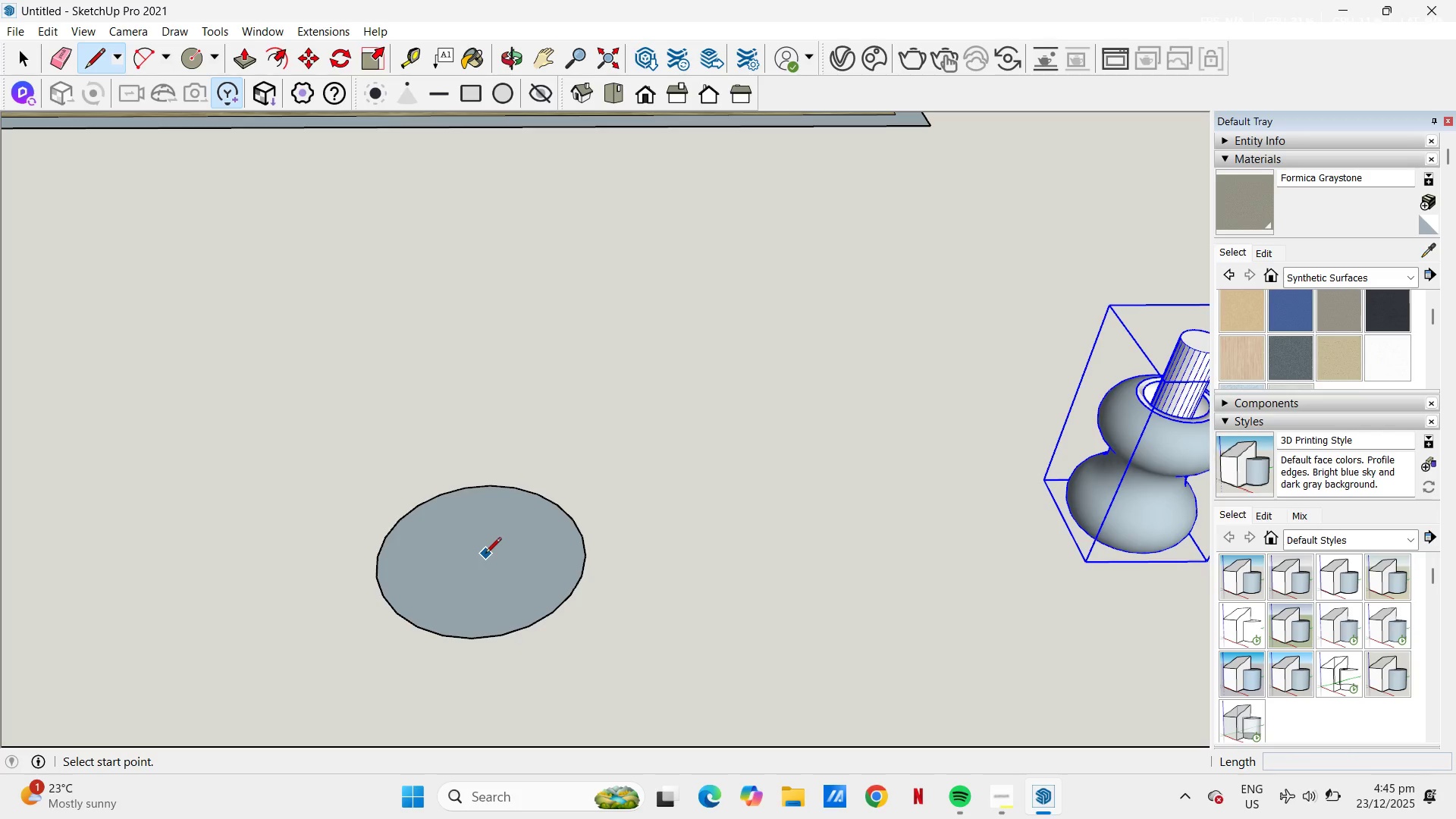 
wait(11.75)
 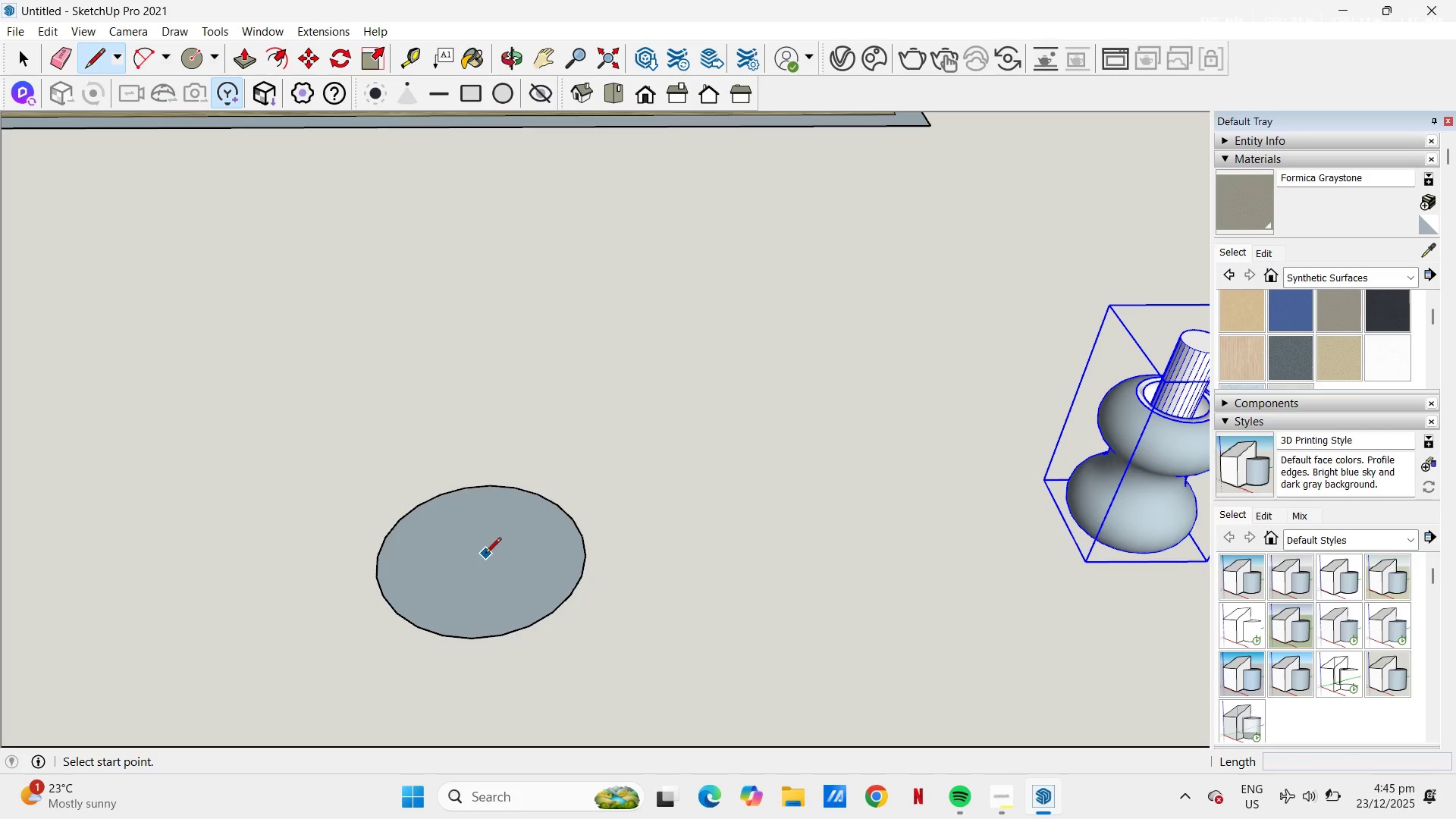 
key(NumpadDecimal)
 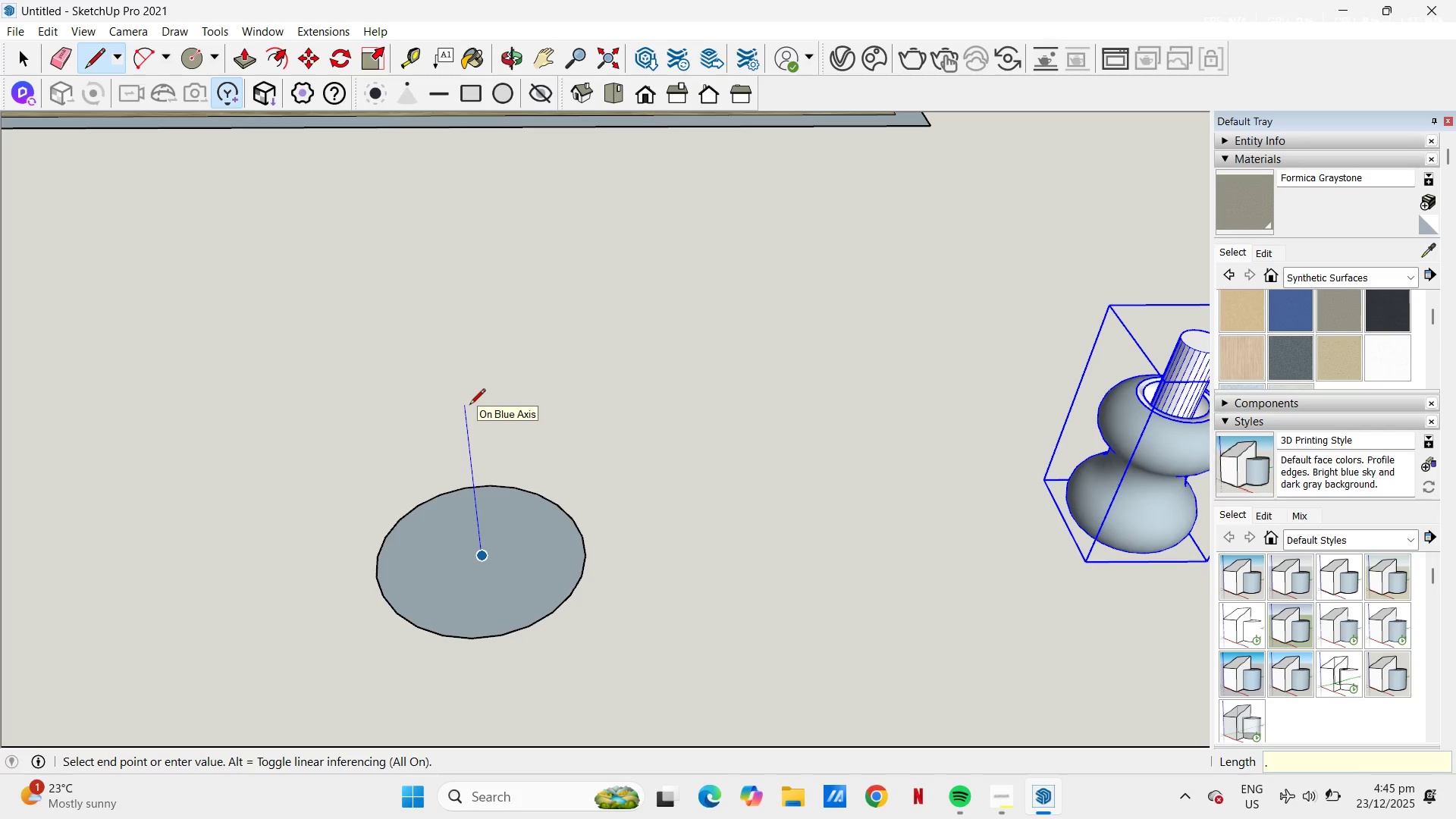 
key(Numpad2)
 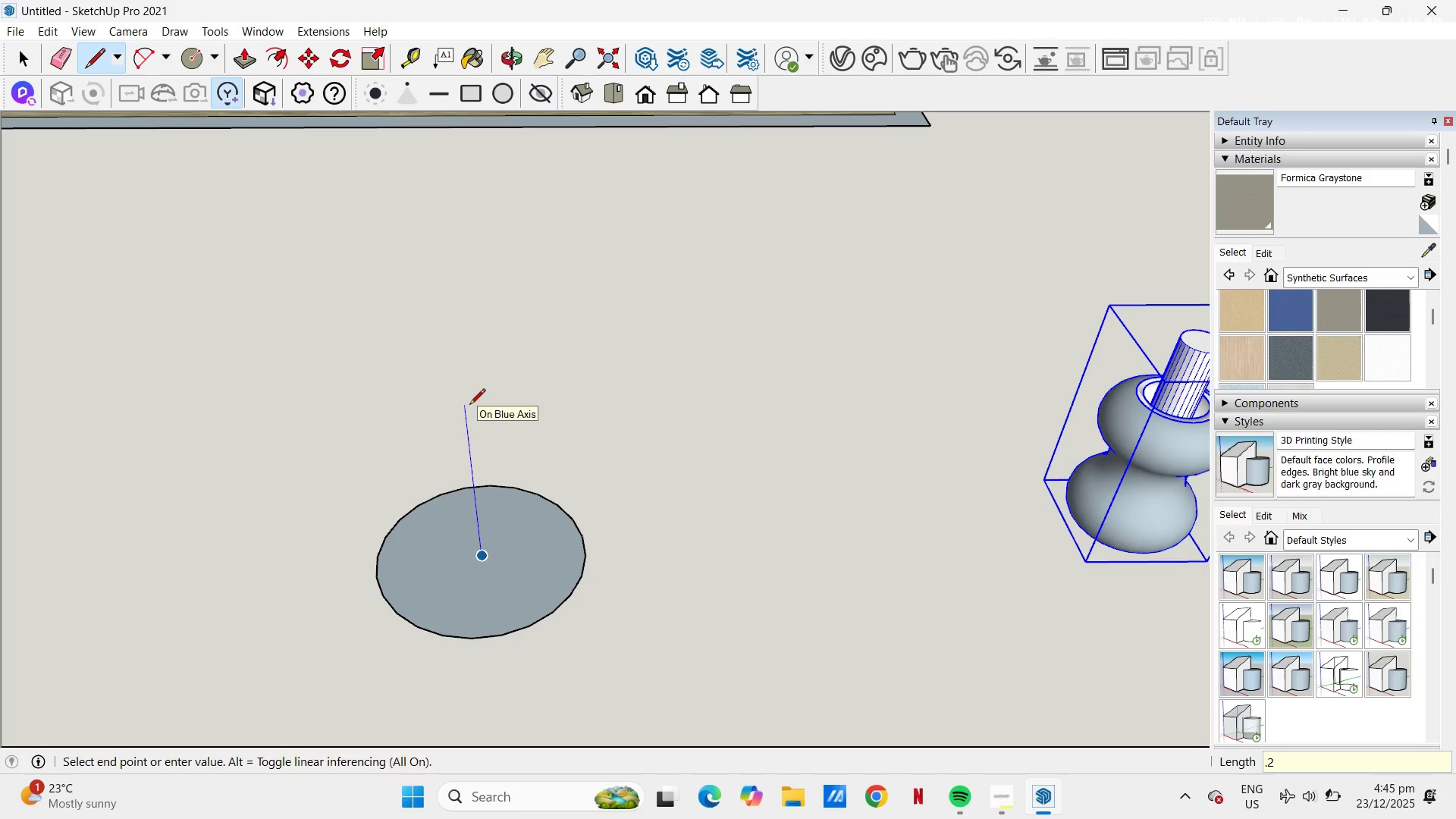 
key(NumpadEnter)
 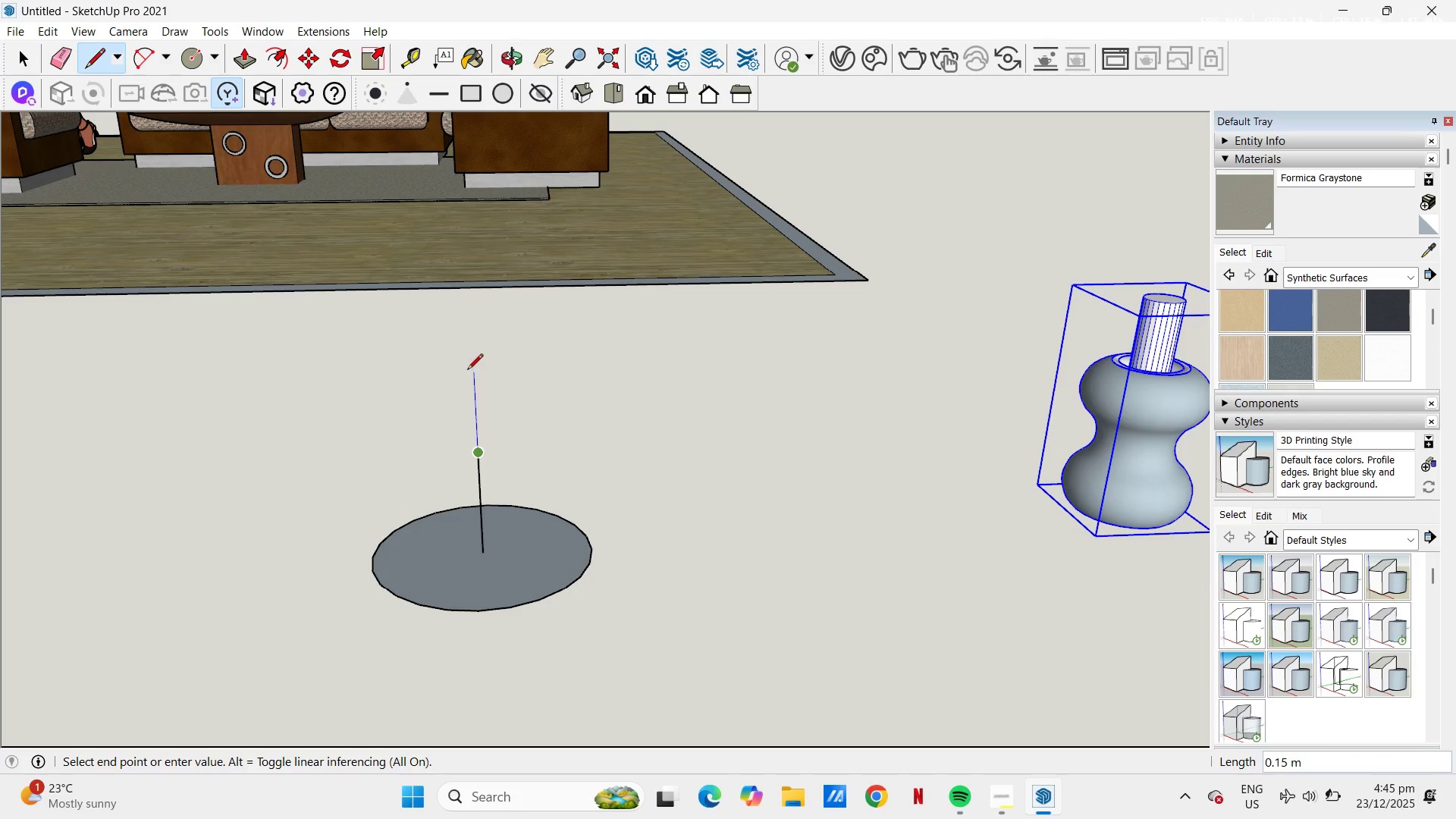 
key(NumpadDecimal)
 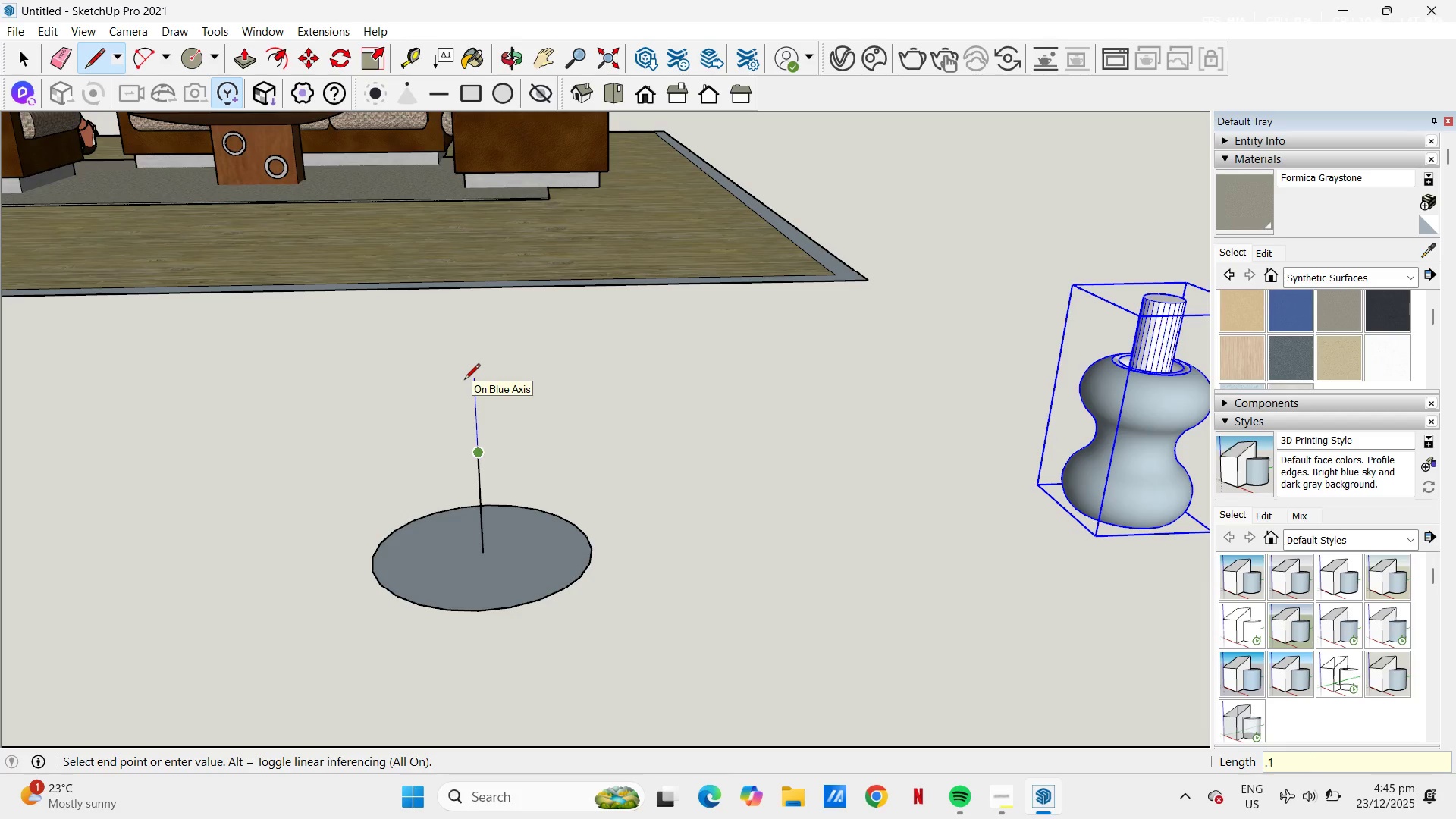 
key(Numpad1)
 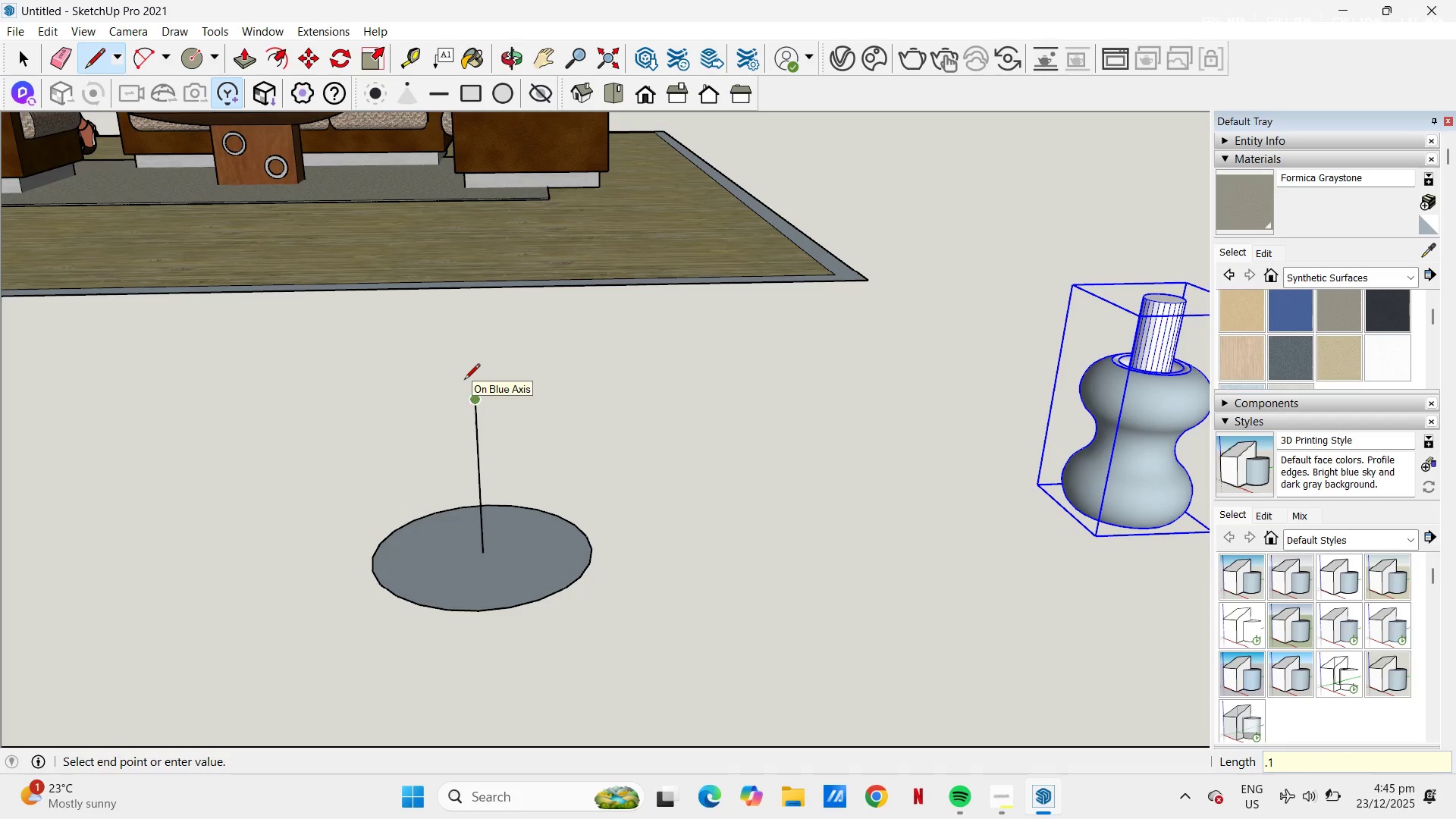 
key(NumpadEnter)
 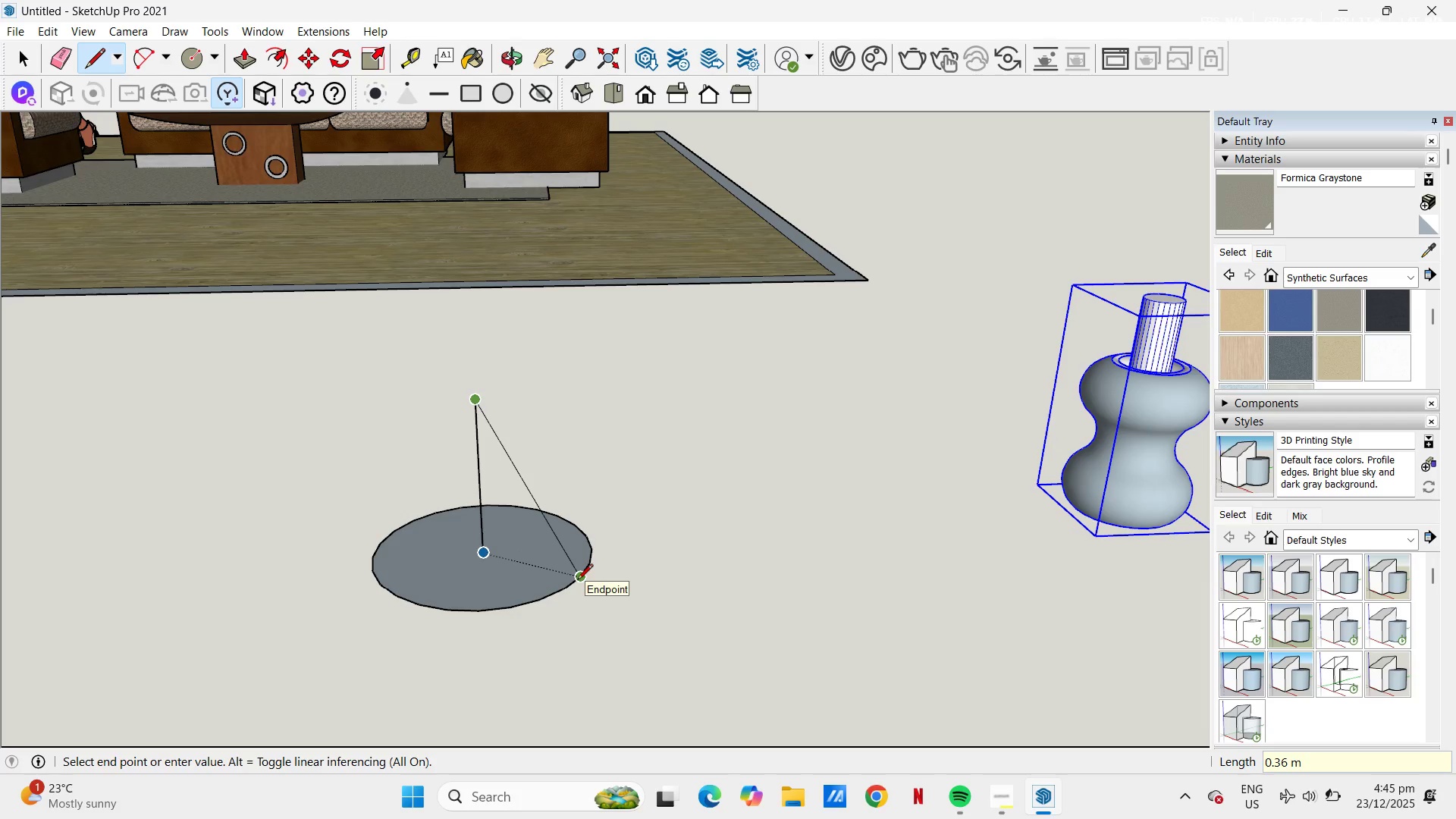 
left_click([579, 581])
 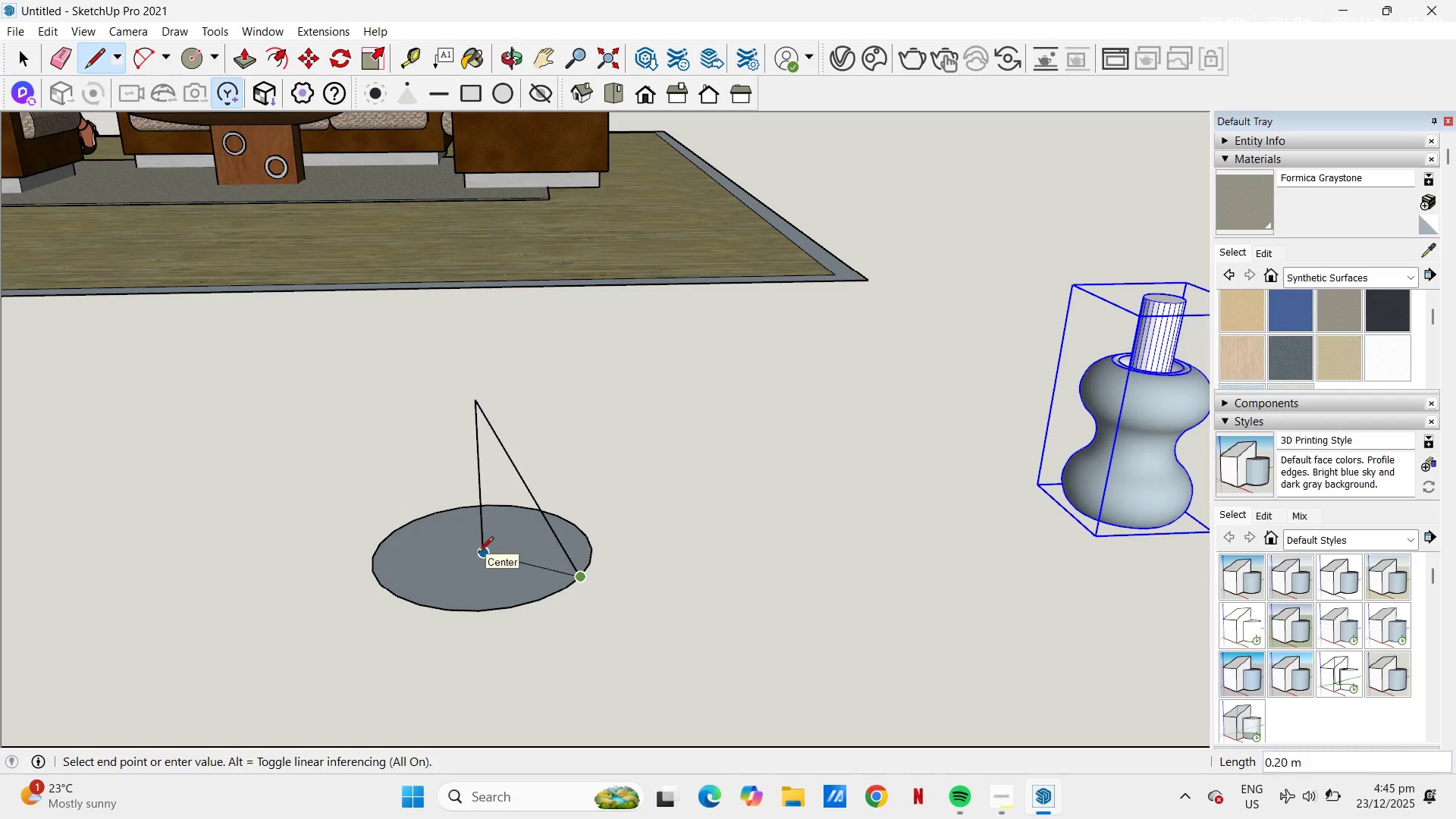 
left_click([478, 554])
 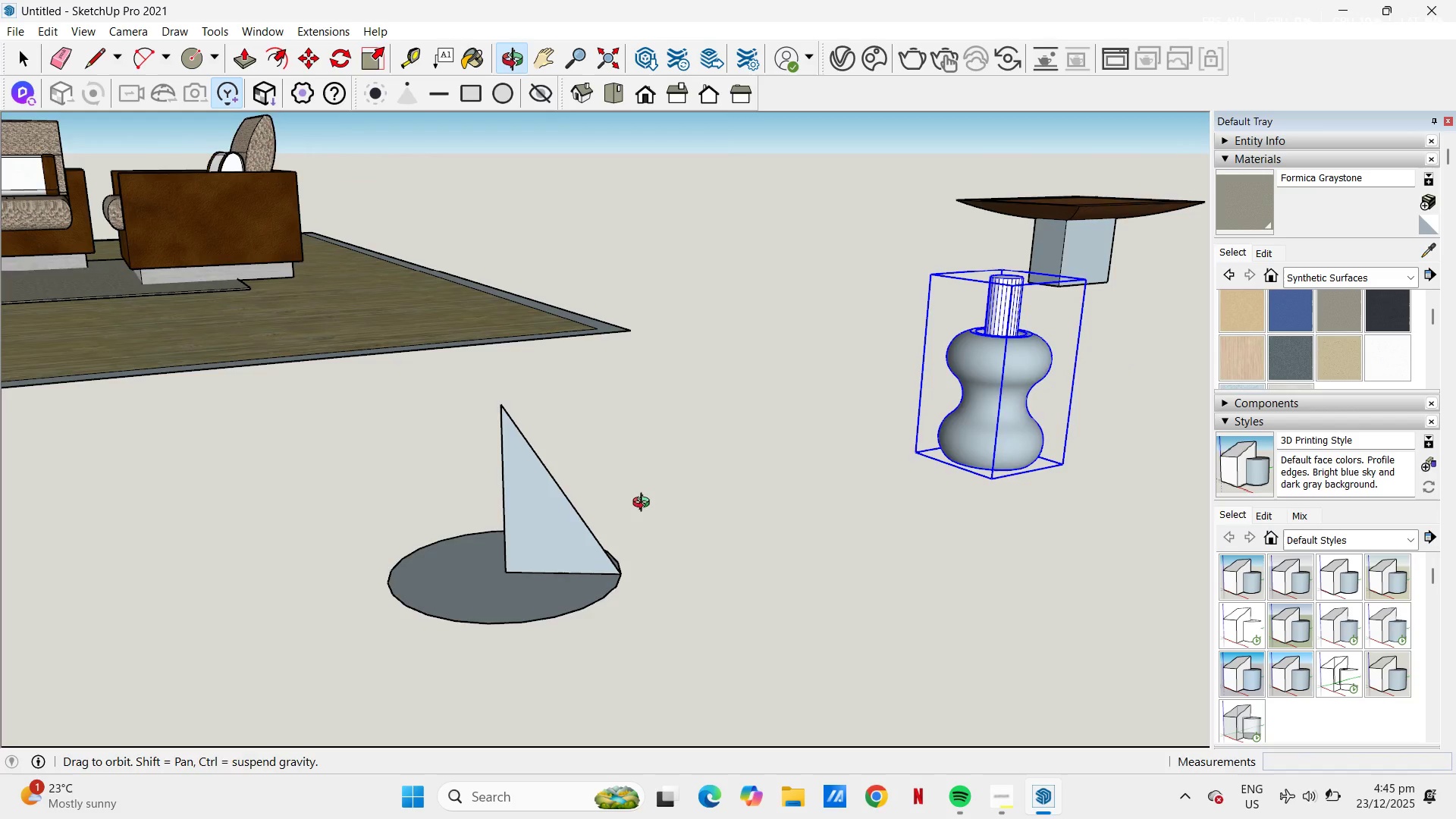 
key(A)
 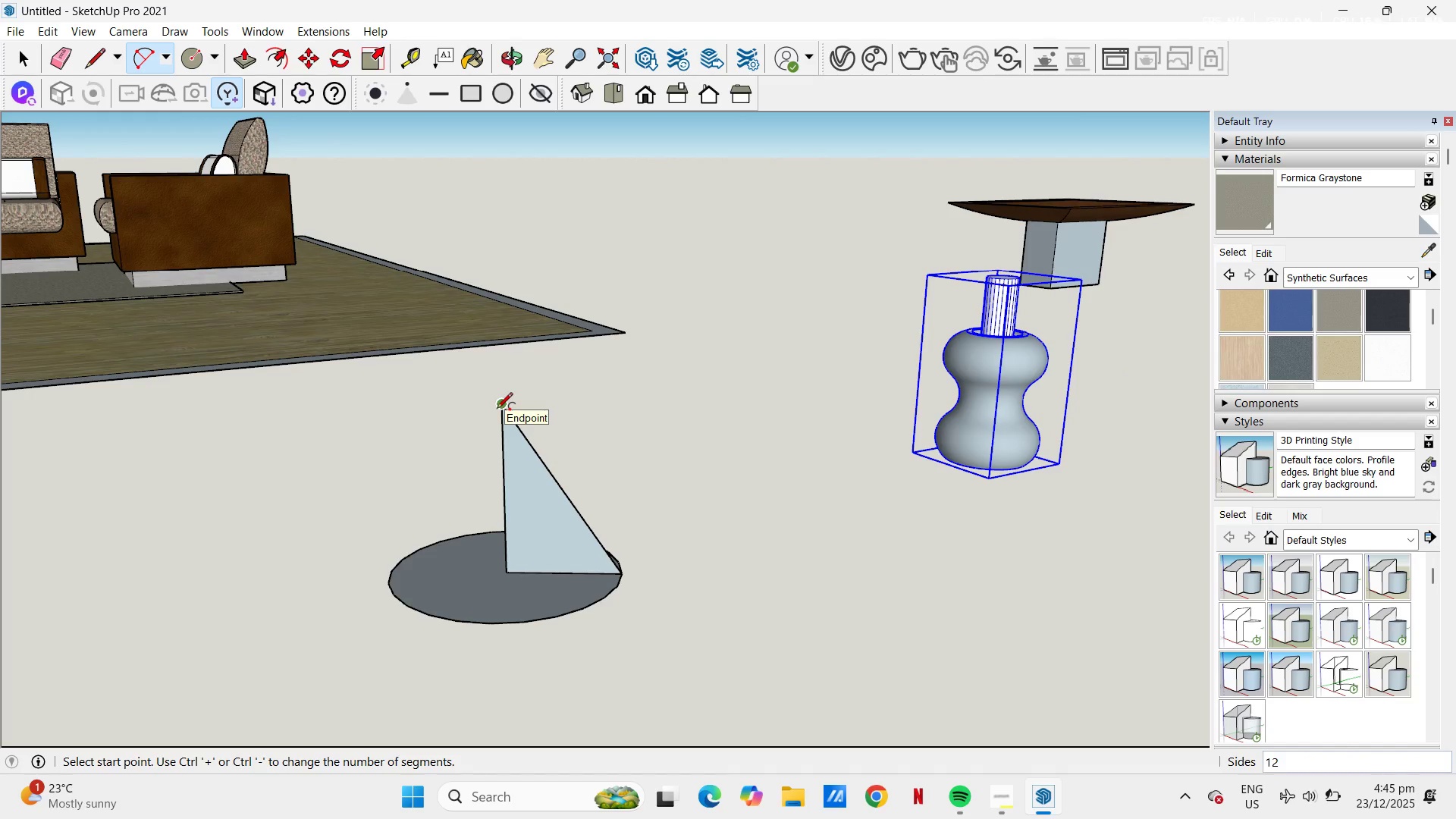 
left_click([497, 410])
 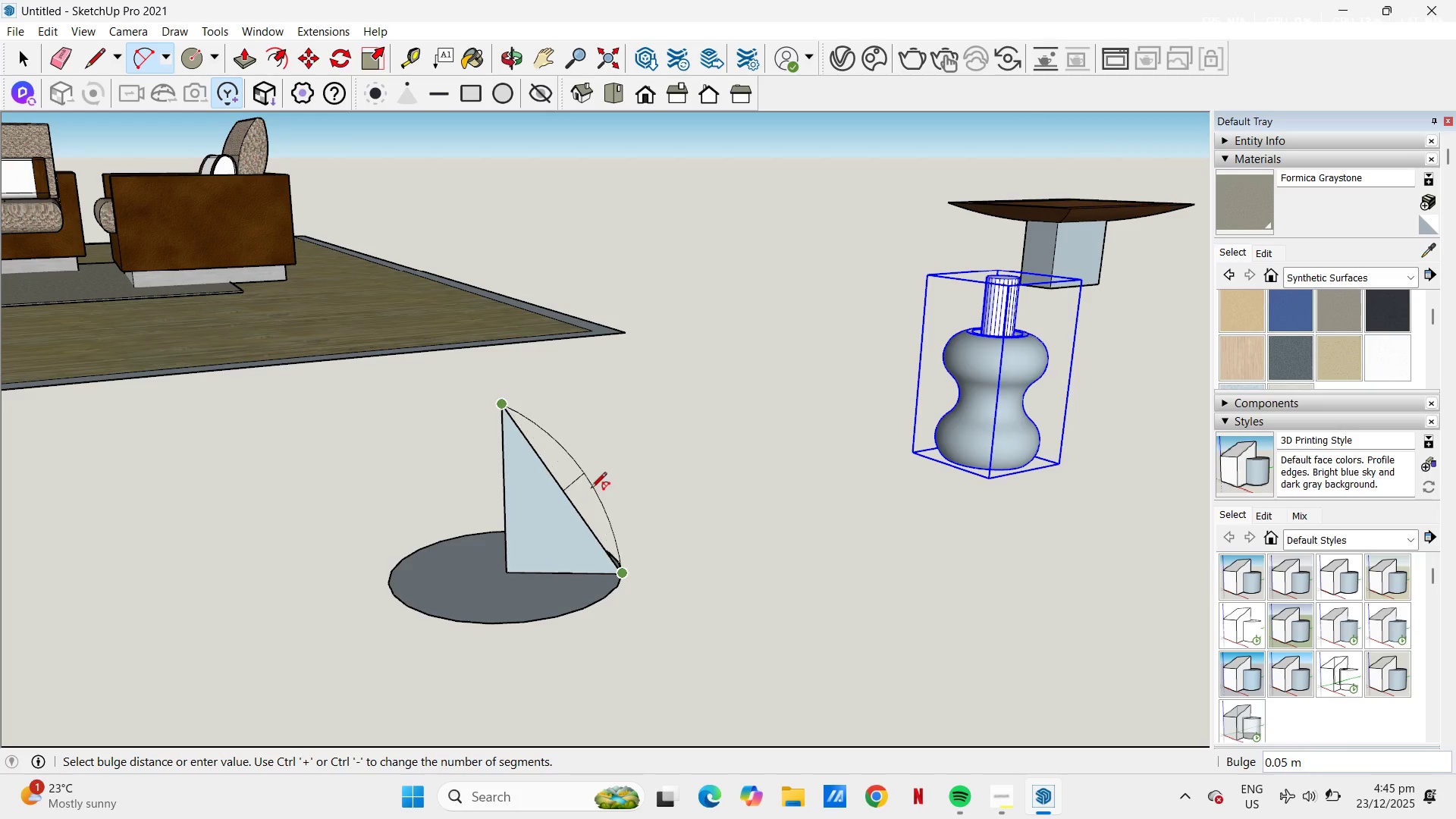 
left_click([588, 485])
 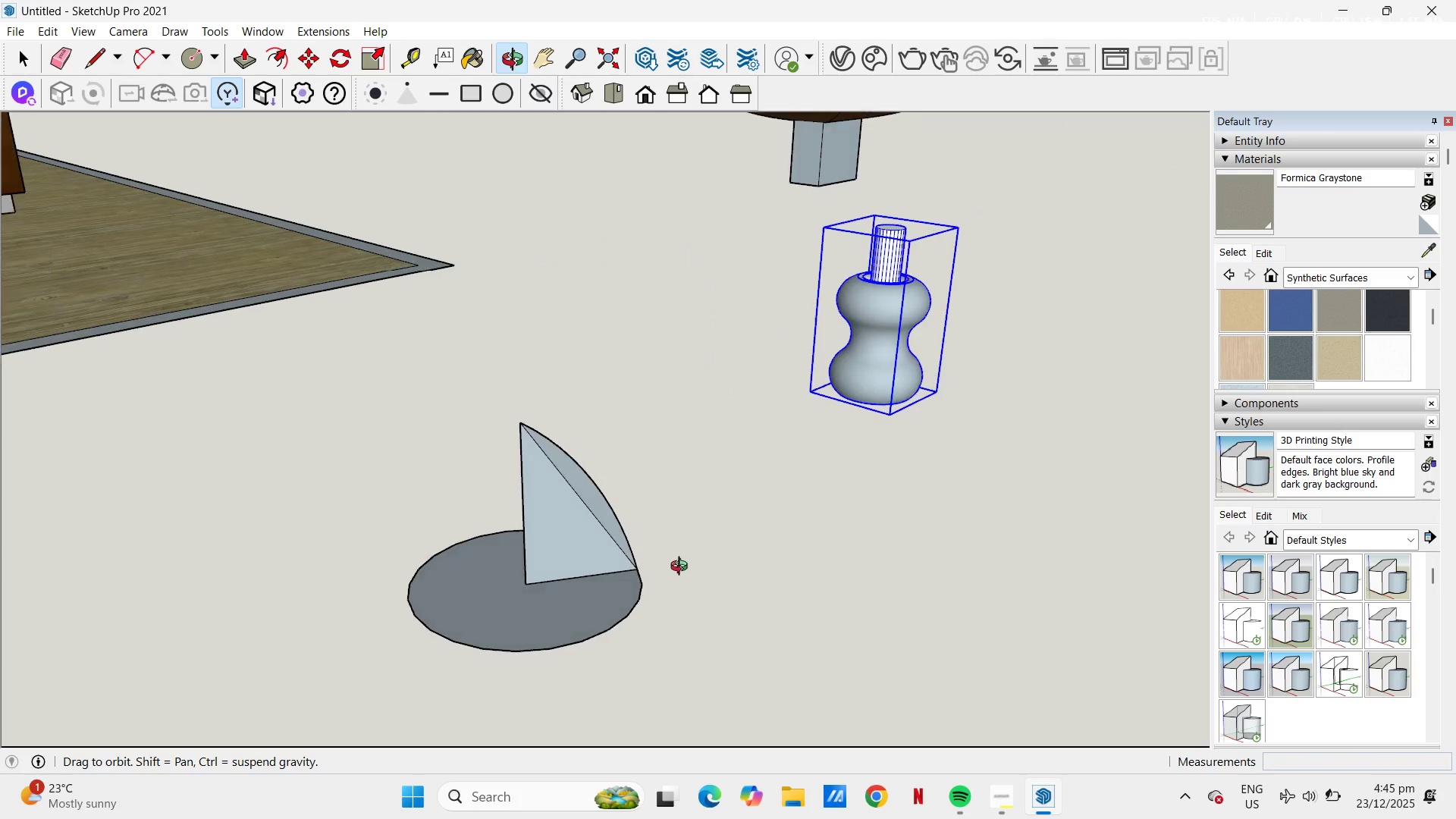 
key(Control+Z)
 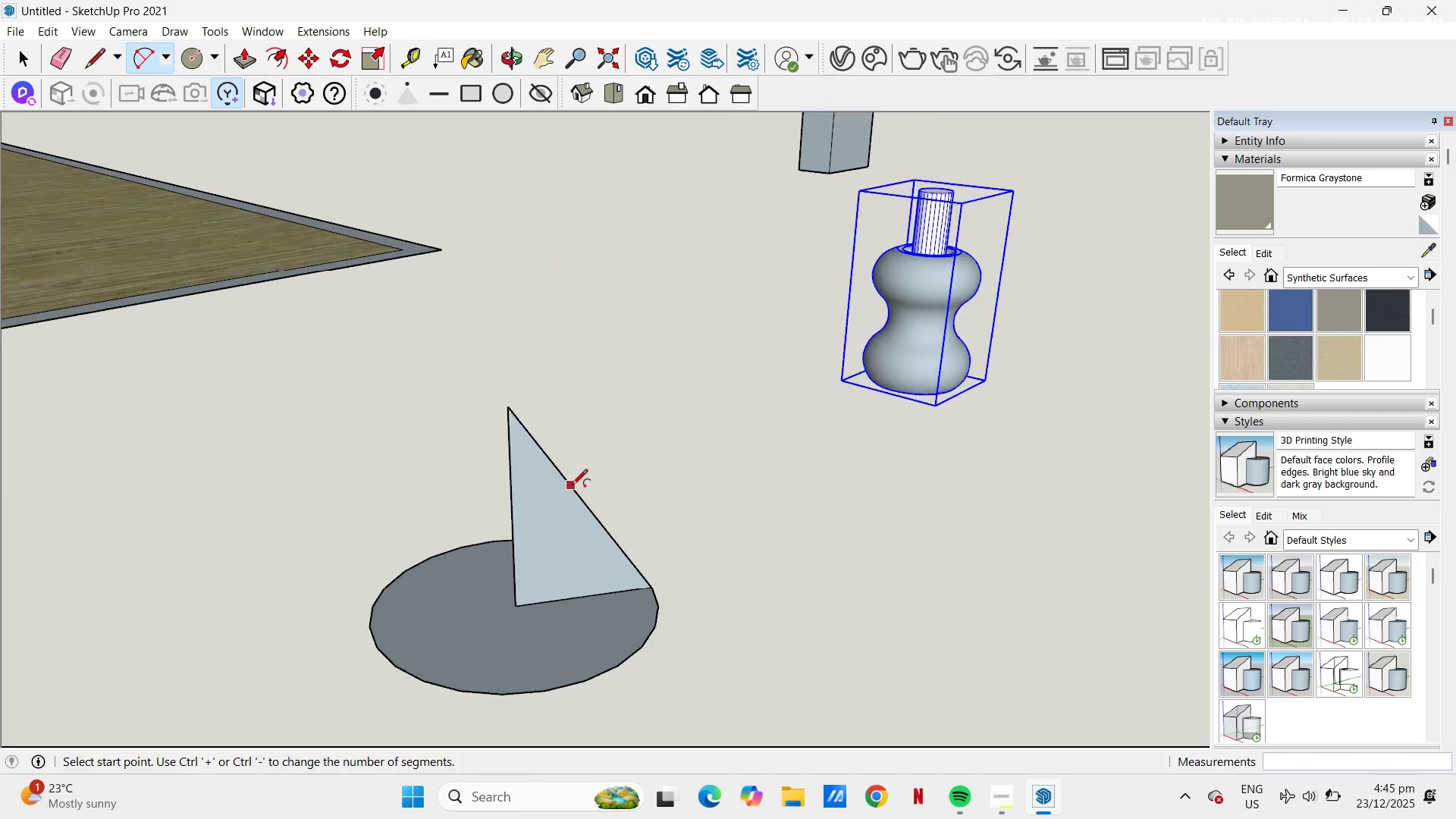 
scroll: coordinate [572, 486], scroll_direction: up, amount: 3.0
 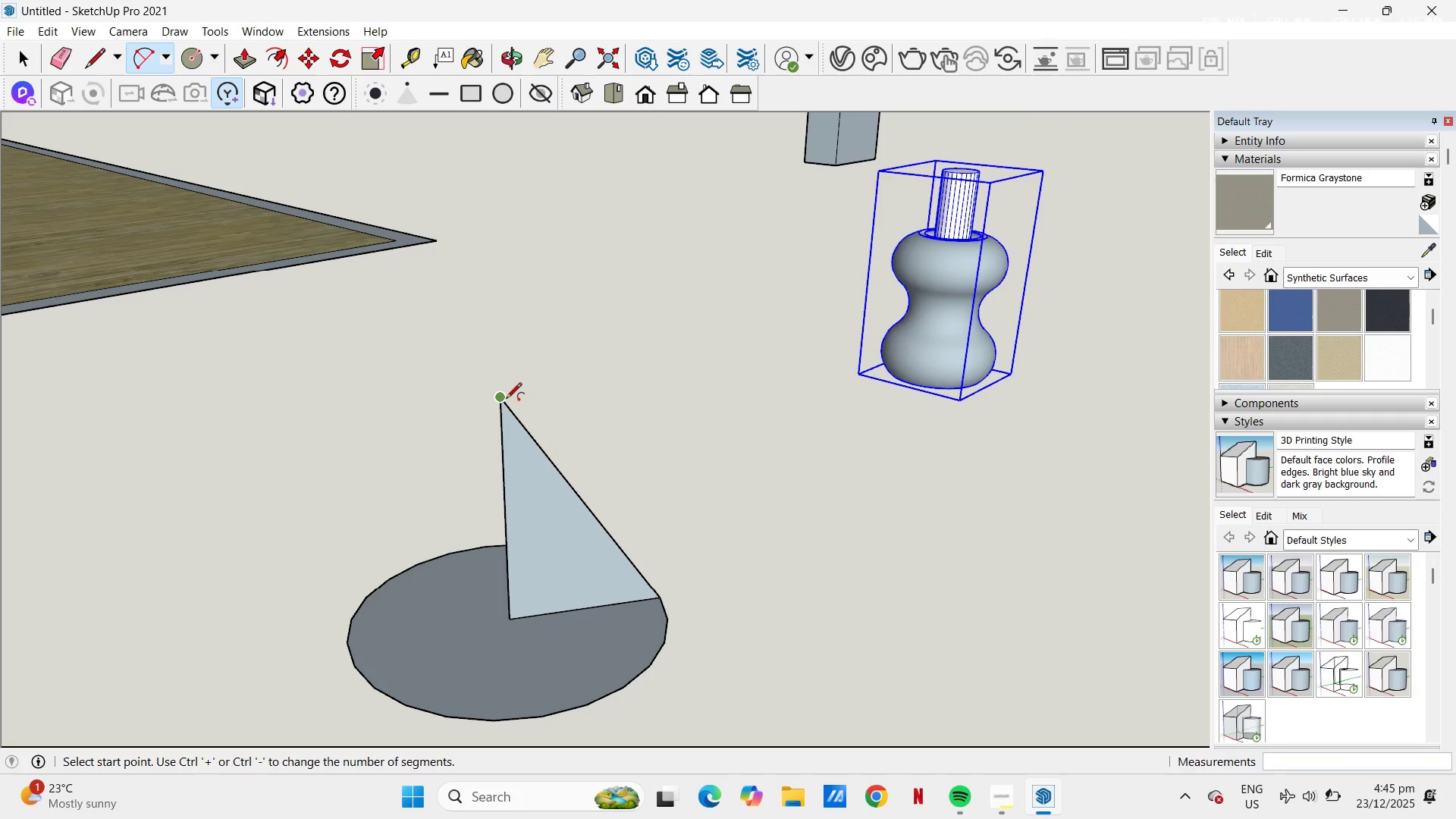 
left_click([506, 400])
 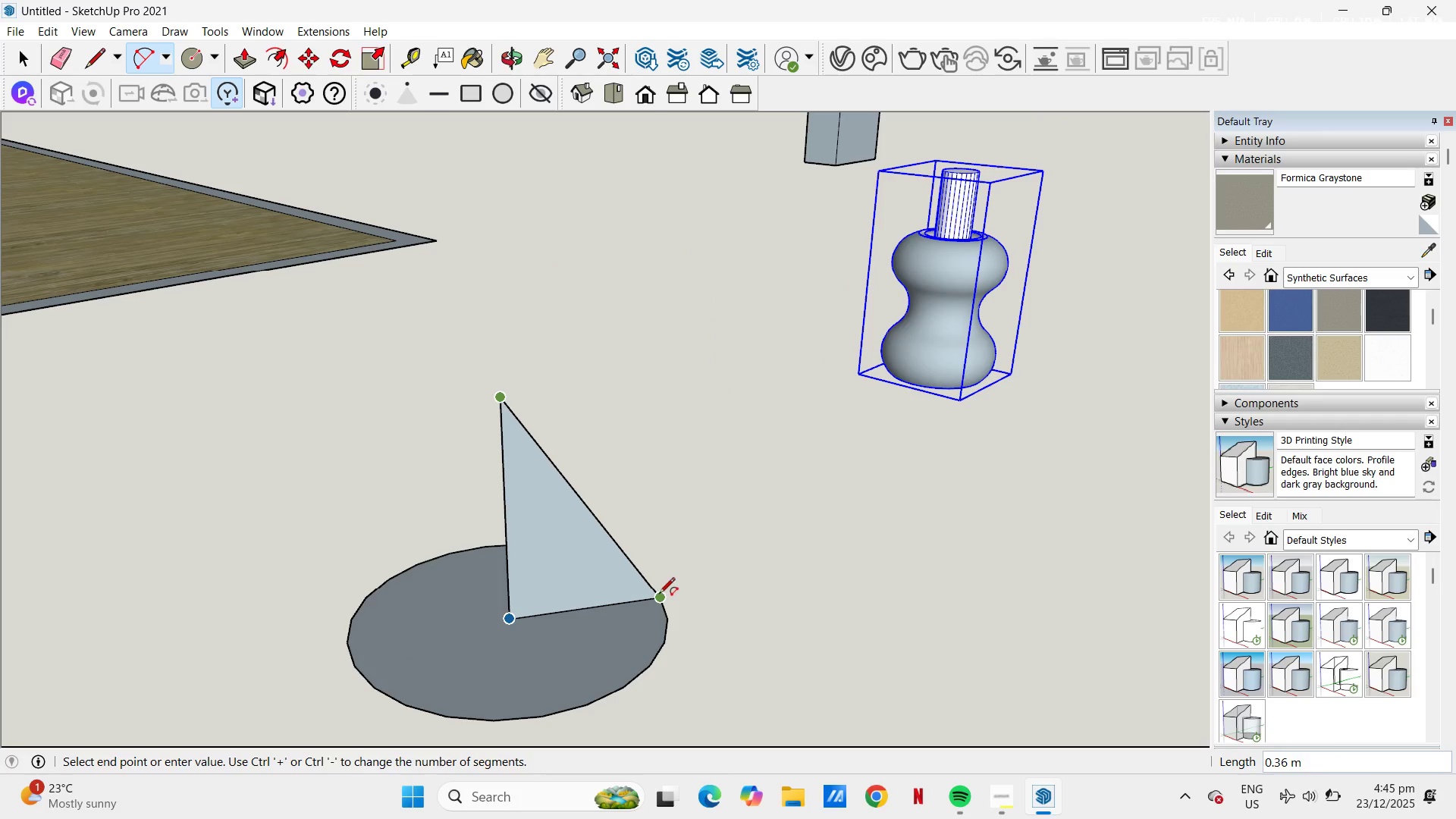 
left_click_drag(start_coordinate=[659, 595], to_coordinate=[659, 588])
 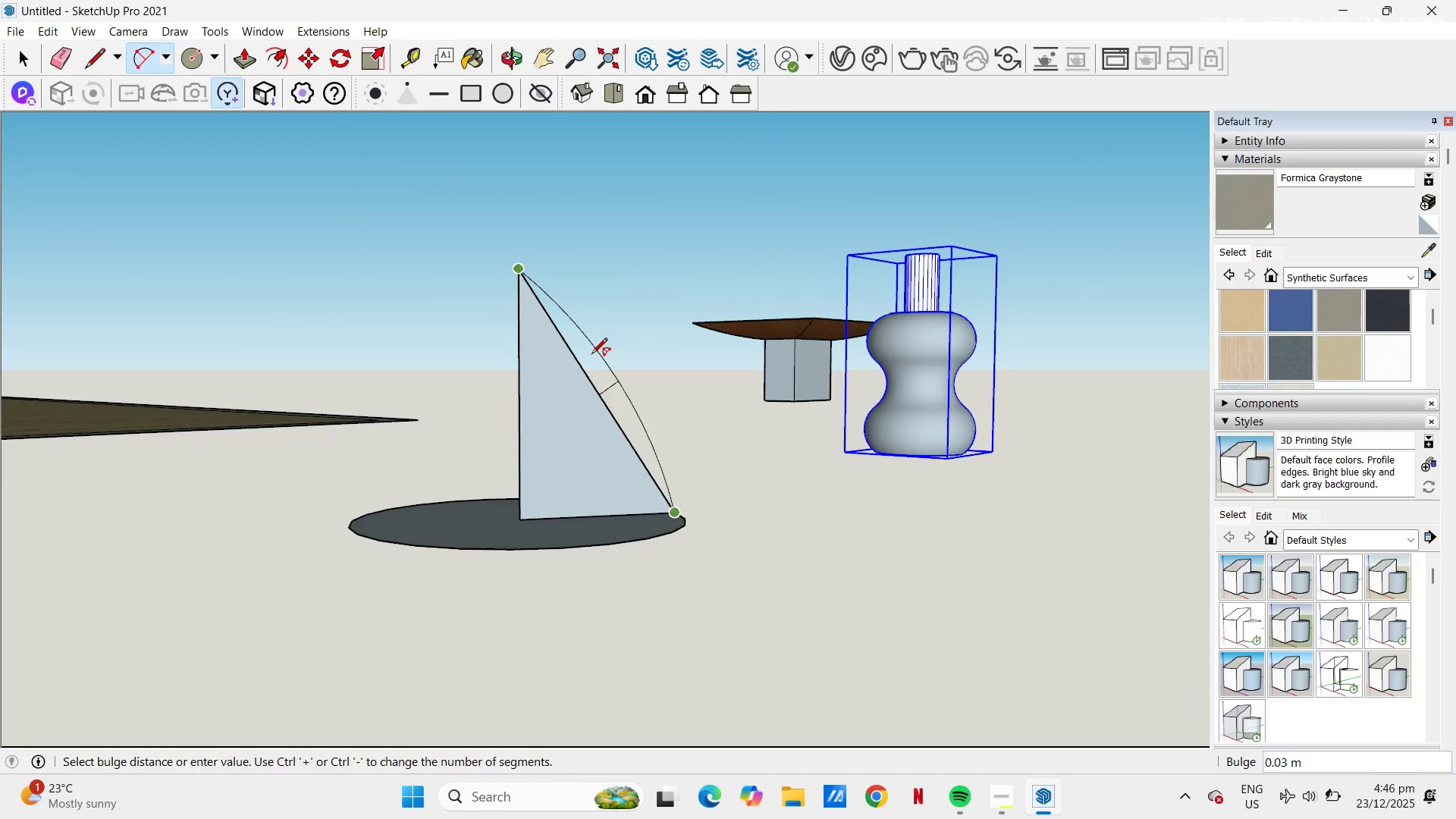 
wait(5.31)
 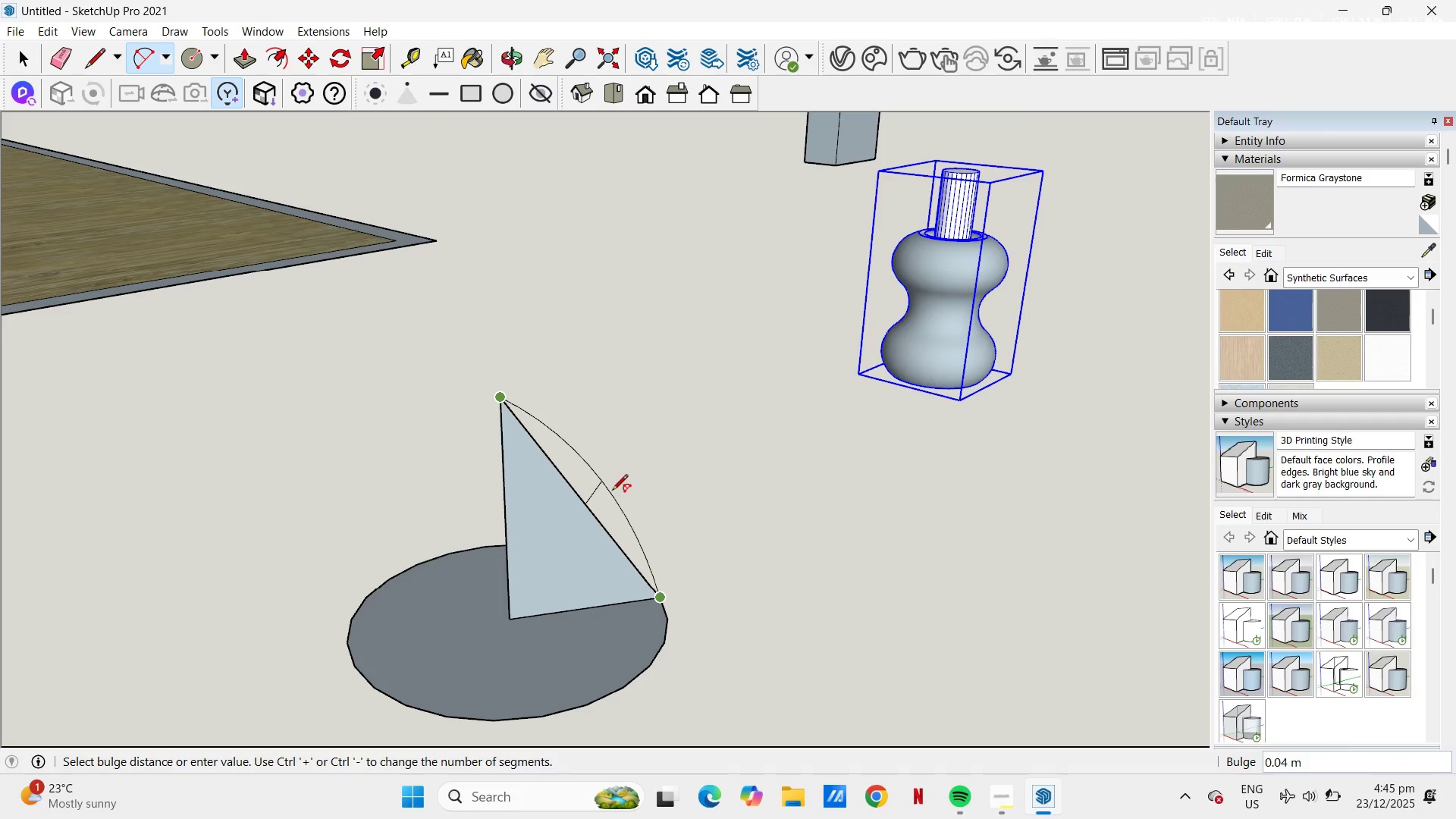 
key(Escape)
 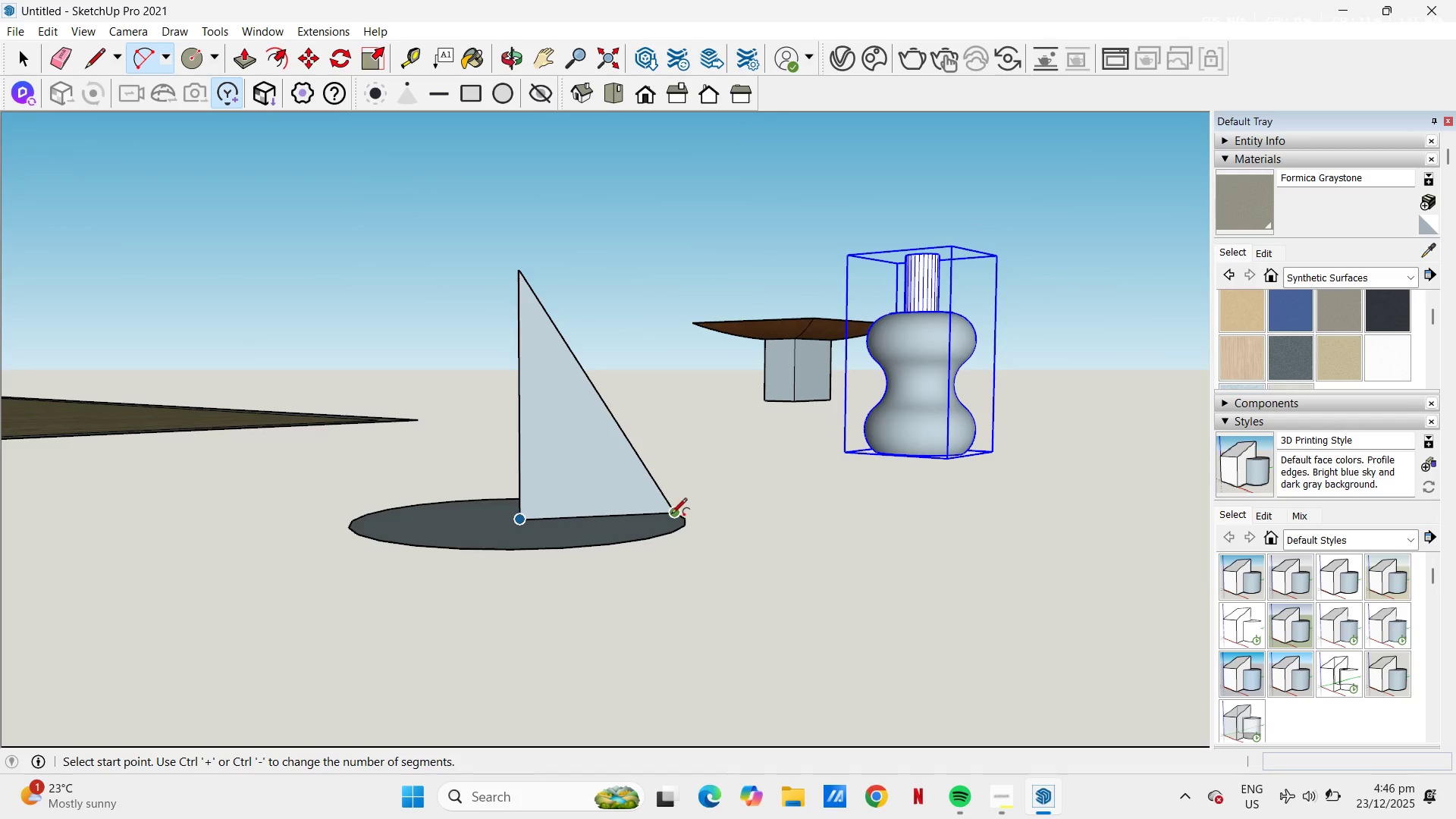 
key(L)
 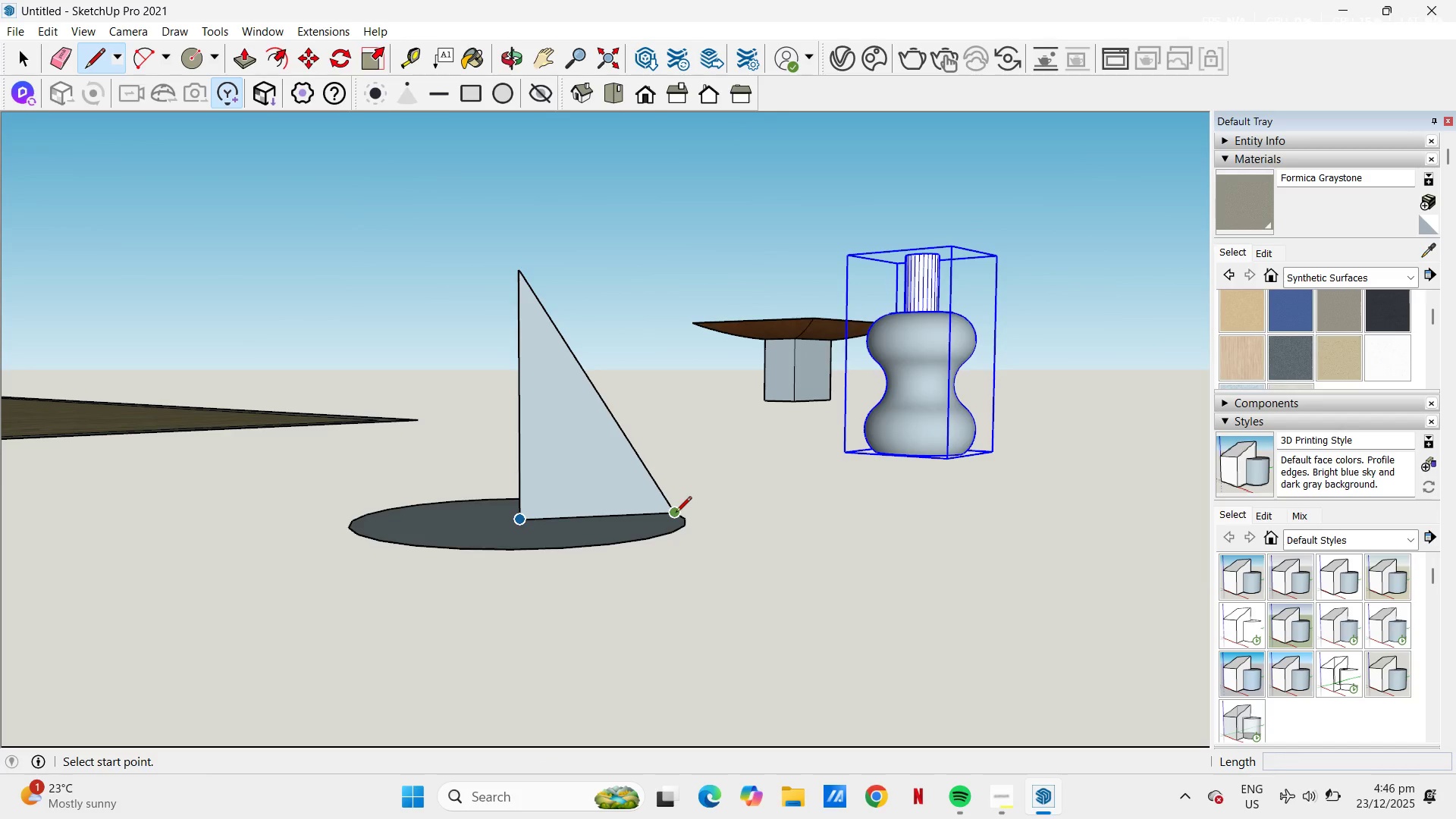 
left_click_drag(start_coordinate=[676, 513], to_coordinate=[679, 498])
 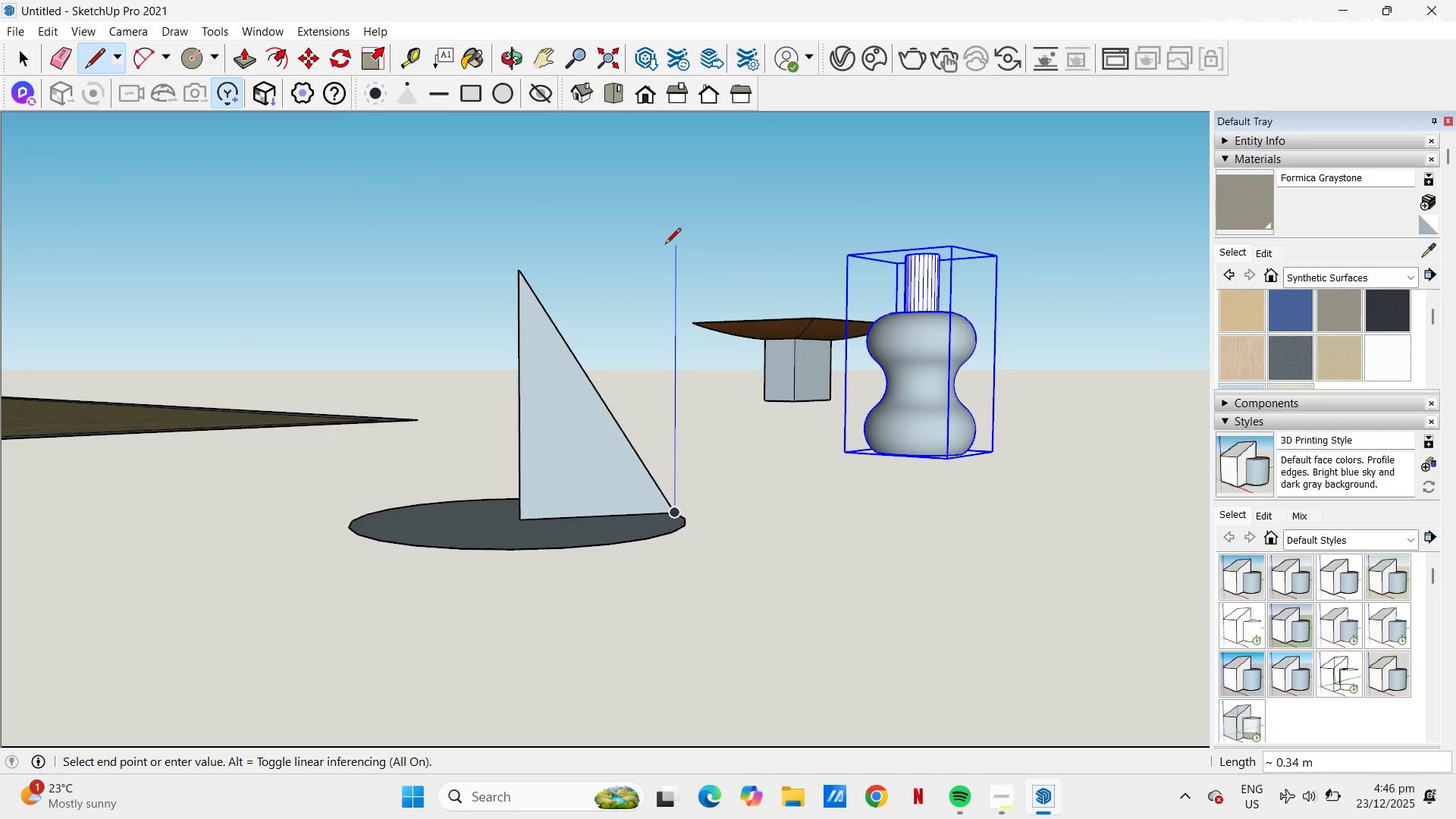 
left_click([665, 245])
 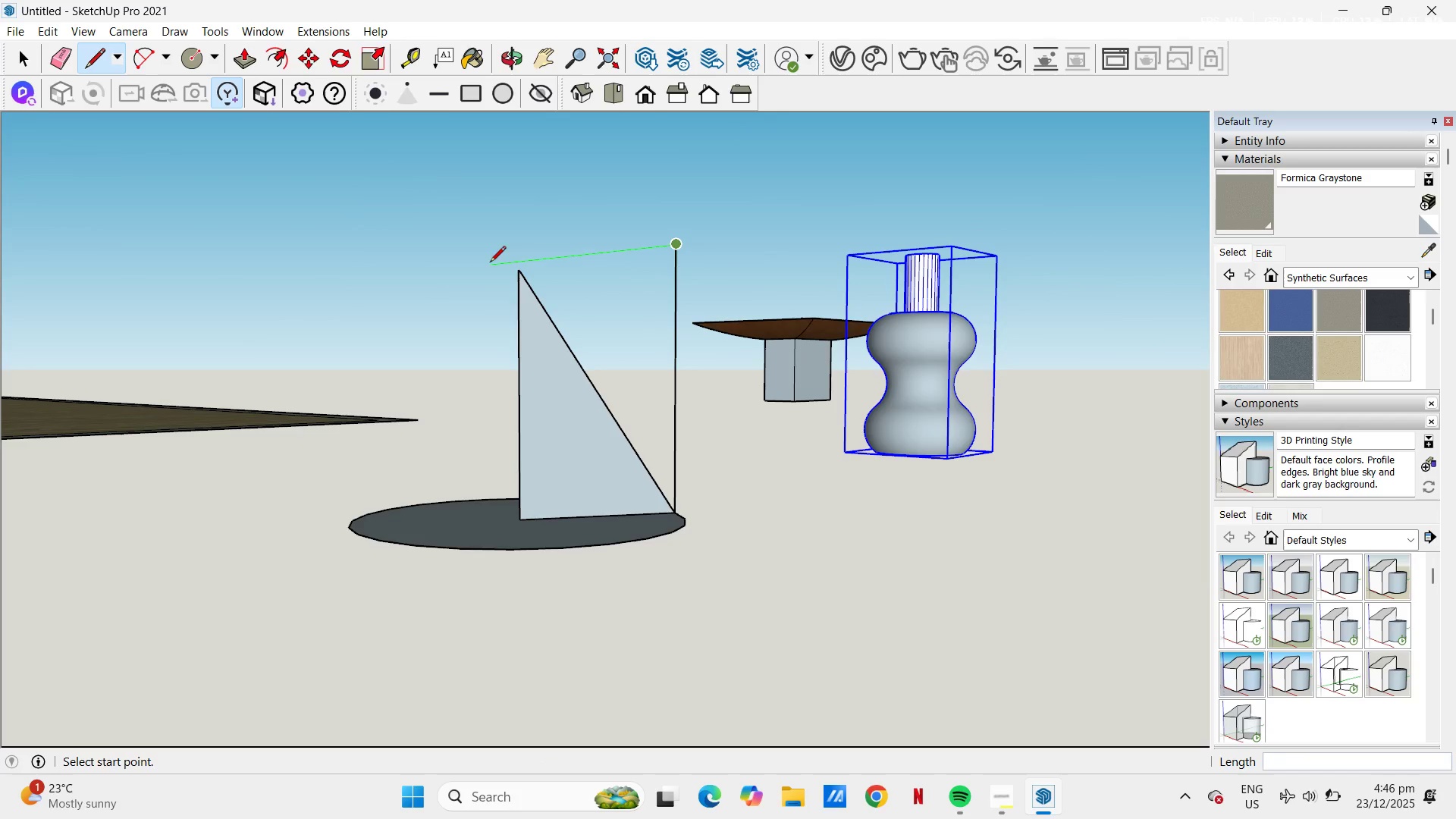 
key(Escape)
 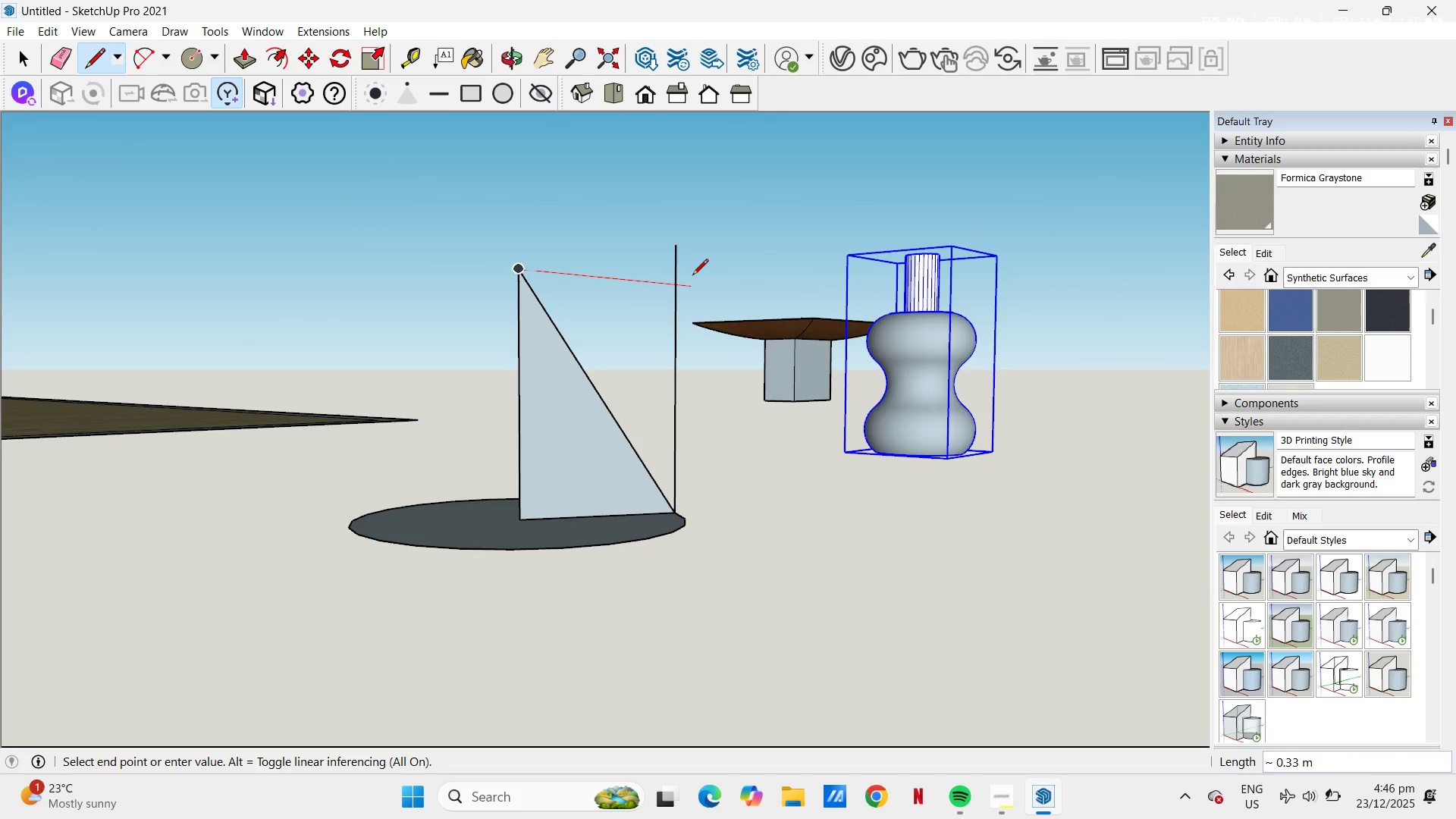 
left_click([692, 276])
 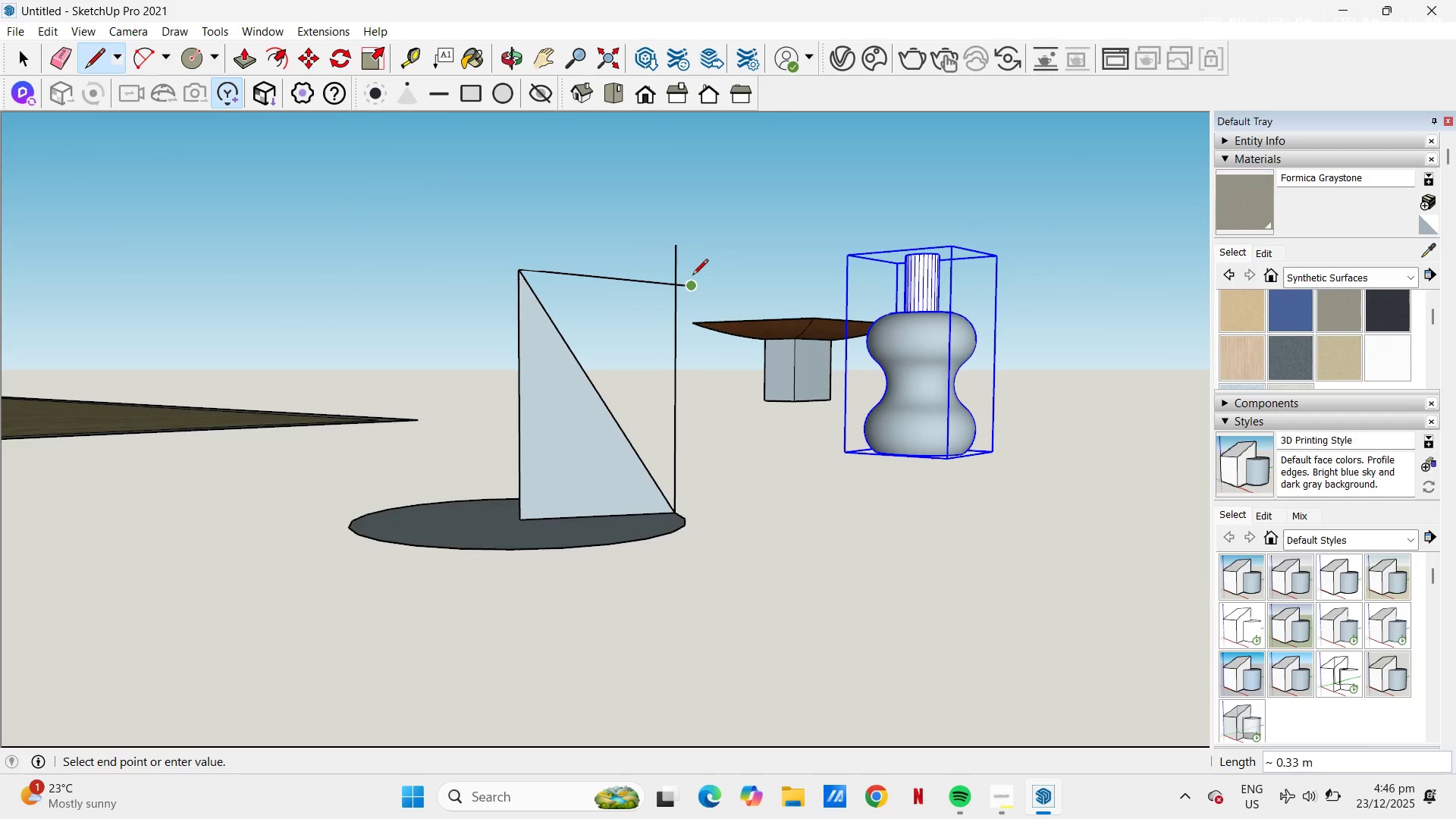 
key(Control+Z)
 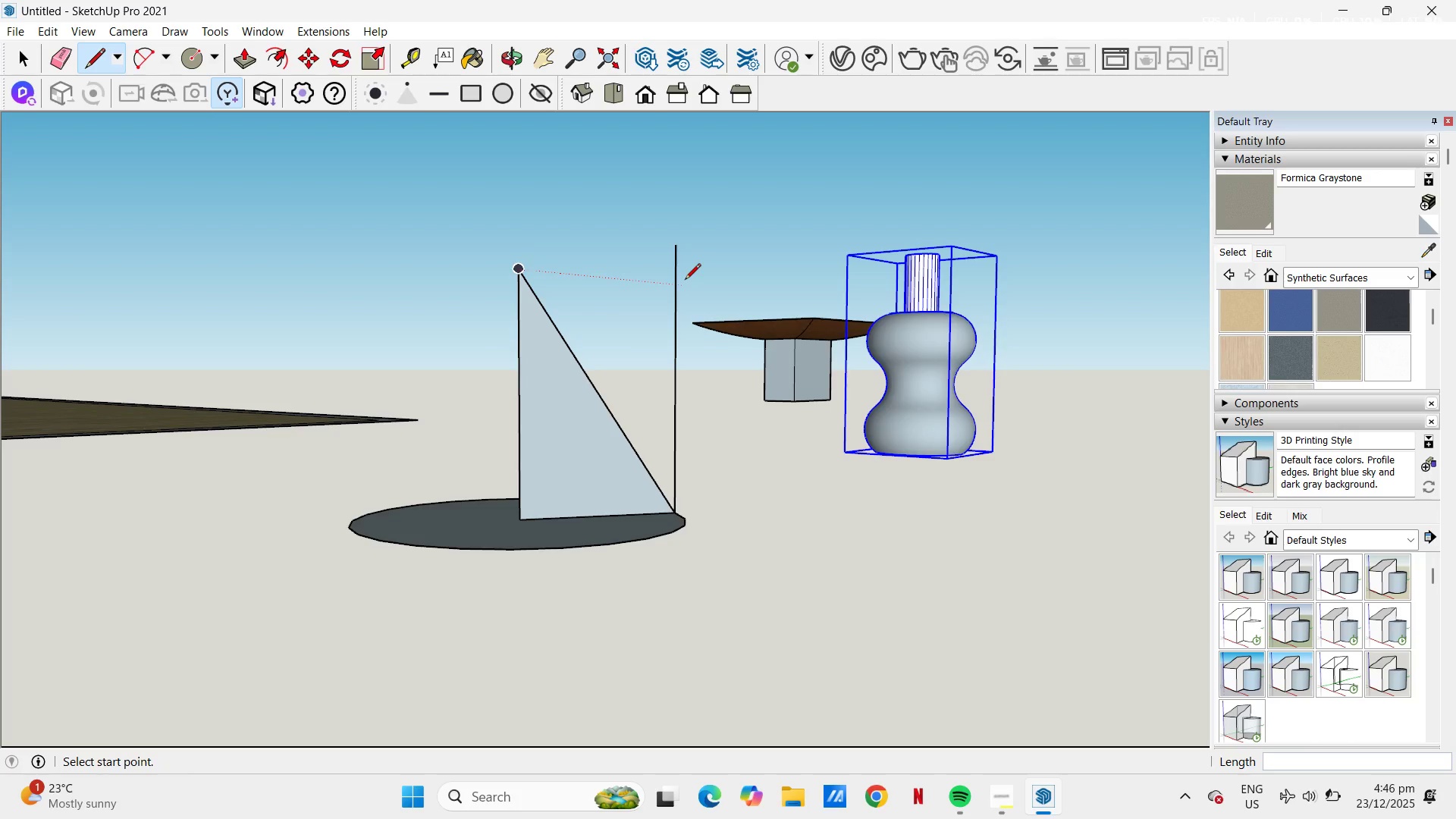 
key(Control+Z)
 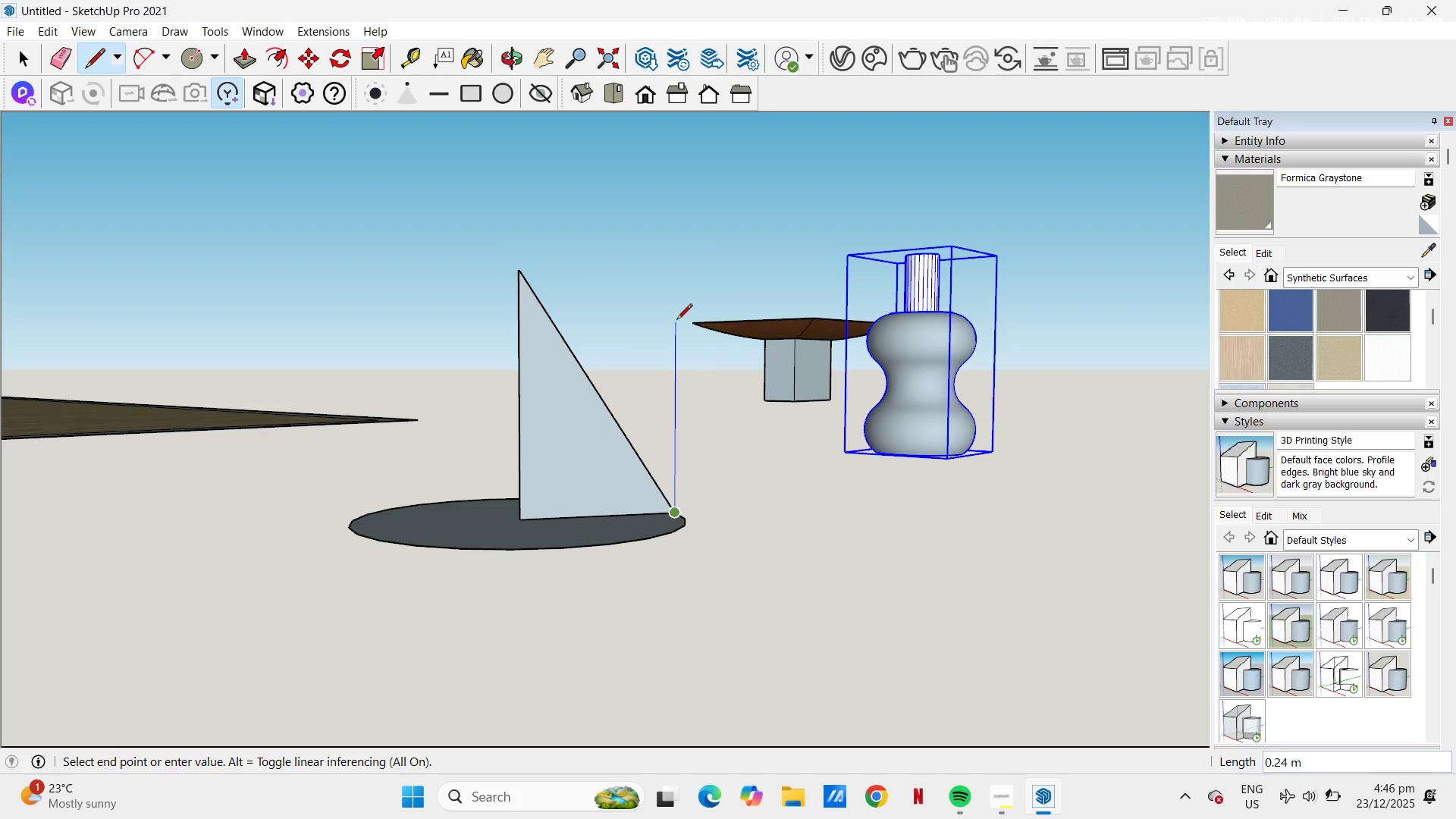 
wait(5.56)
 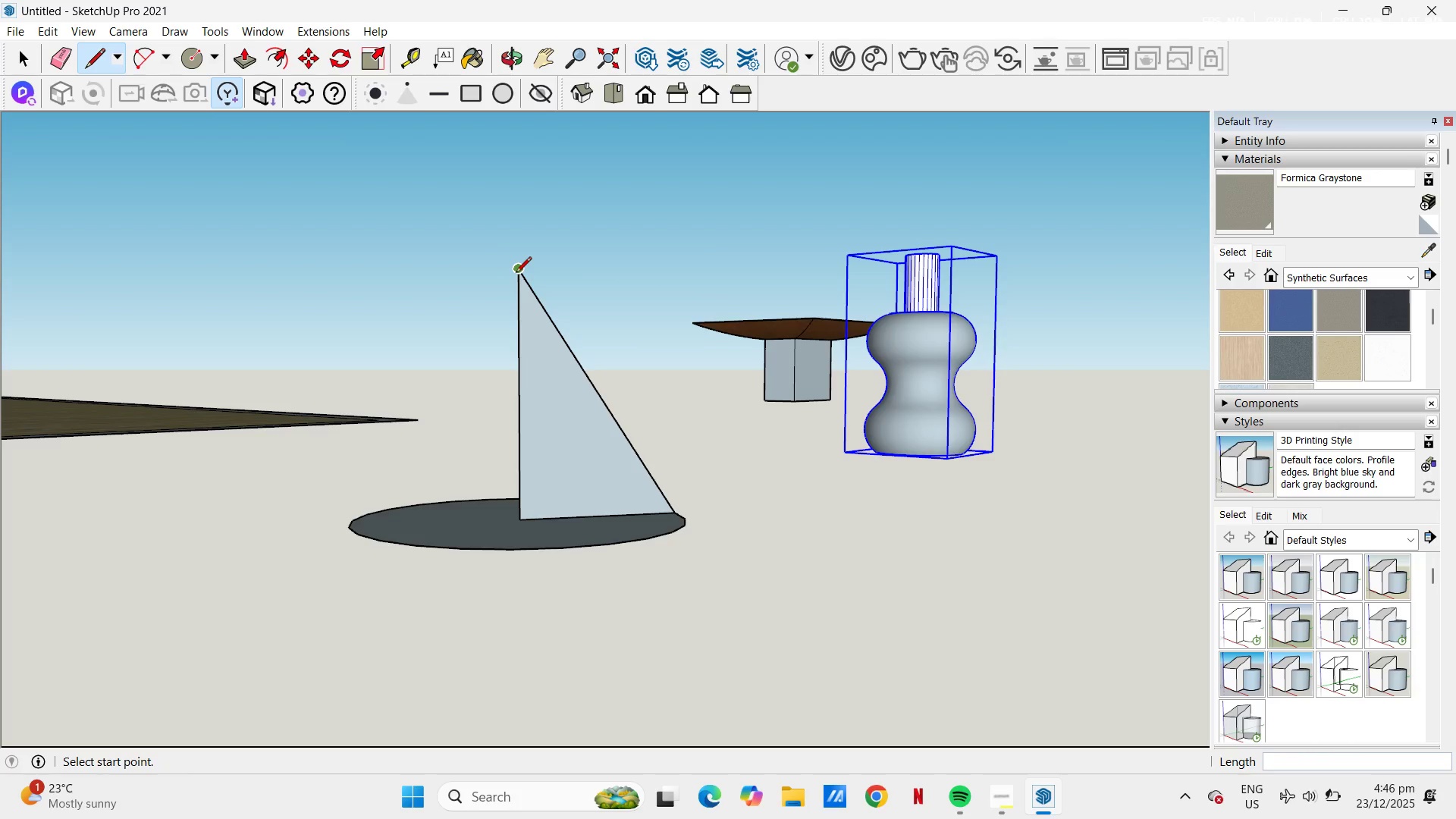 
left_click([684, 278])
 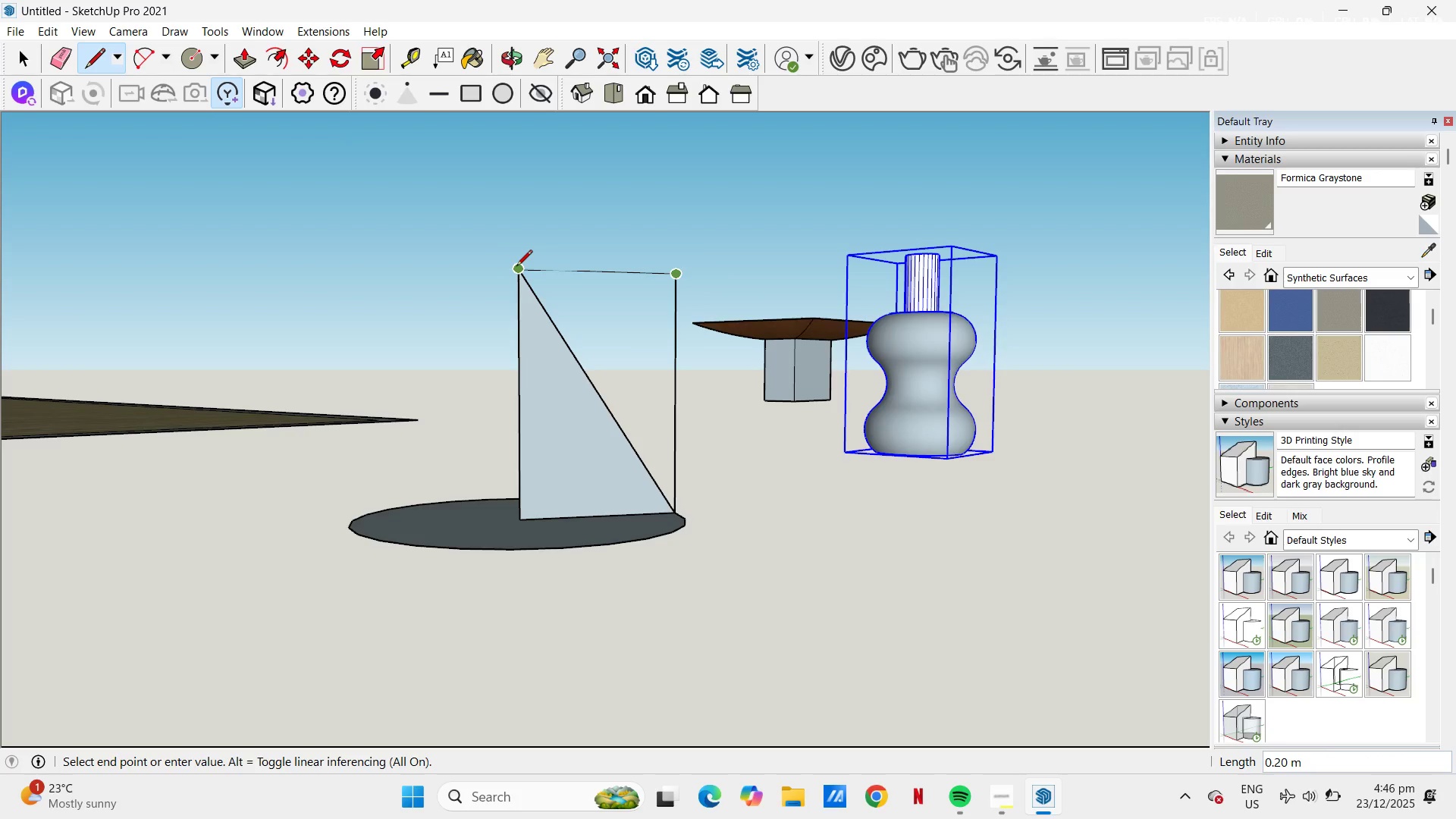 
key(Control+ControlLeft)
 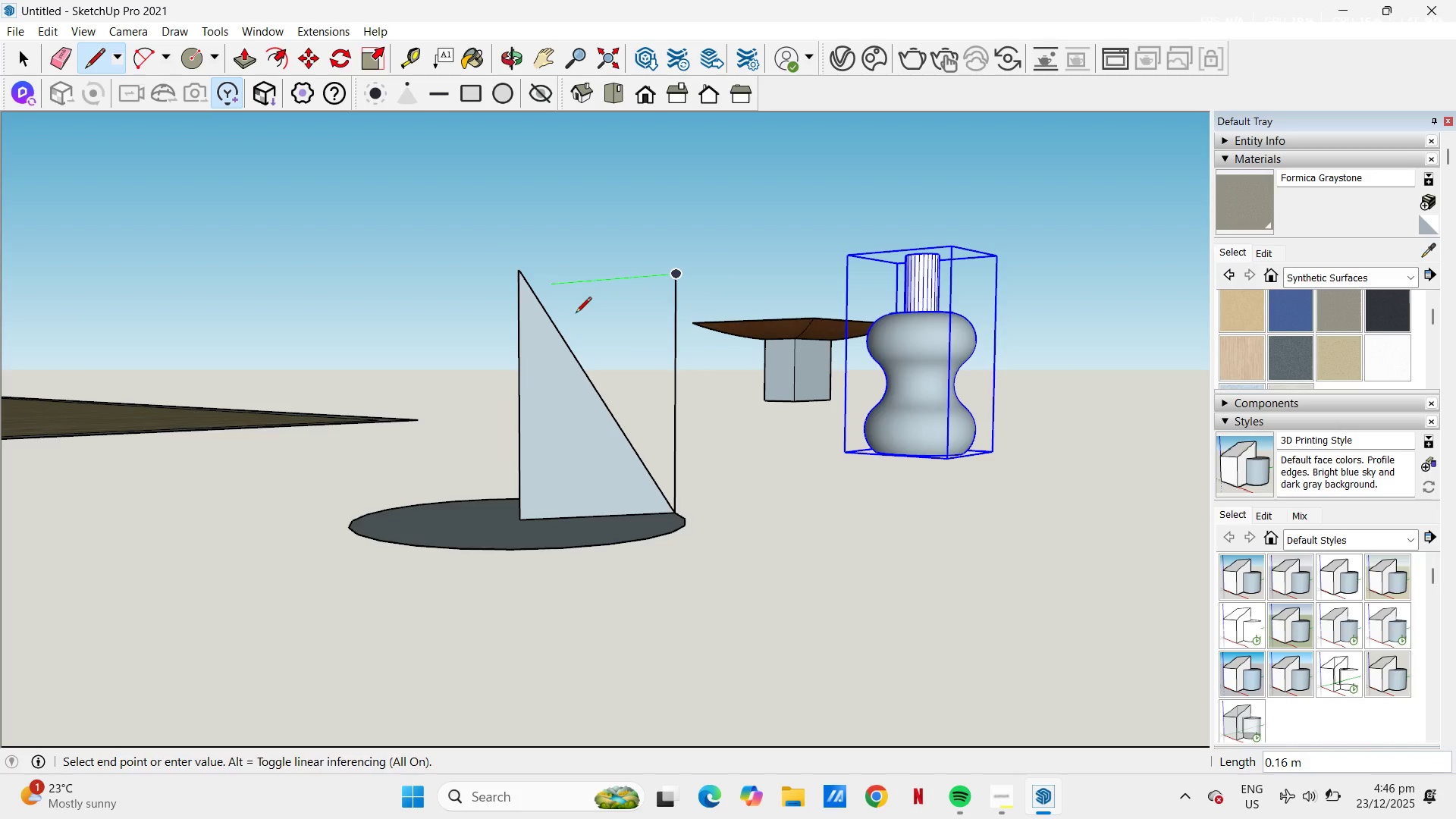 
key(Control+Z)
 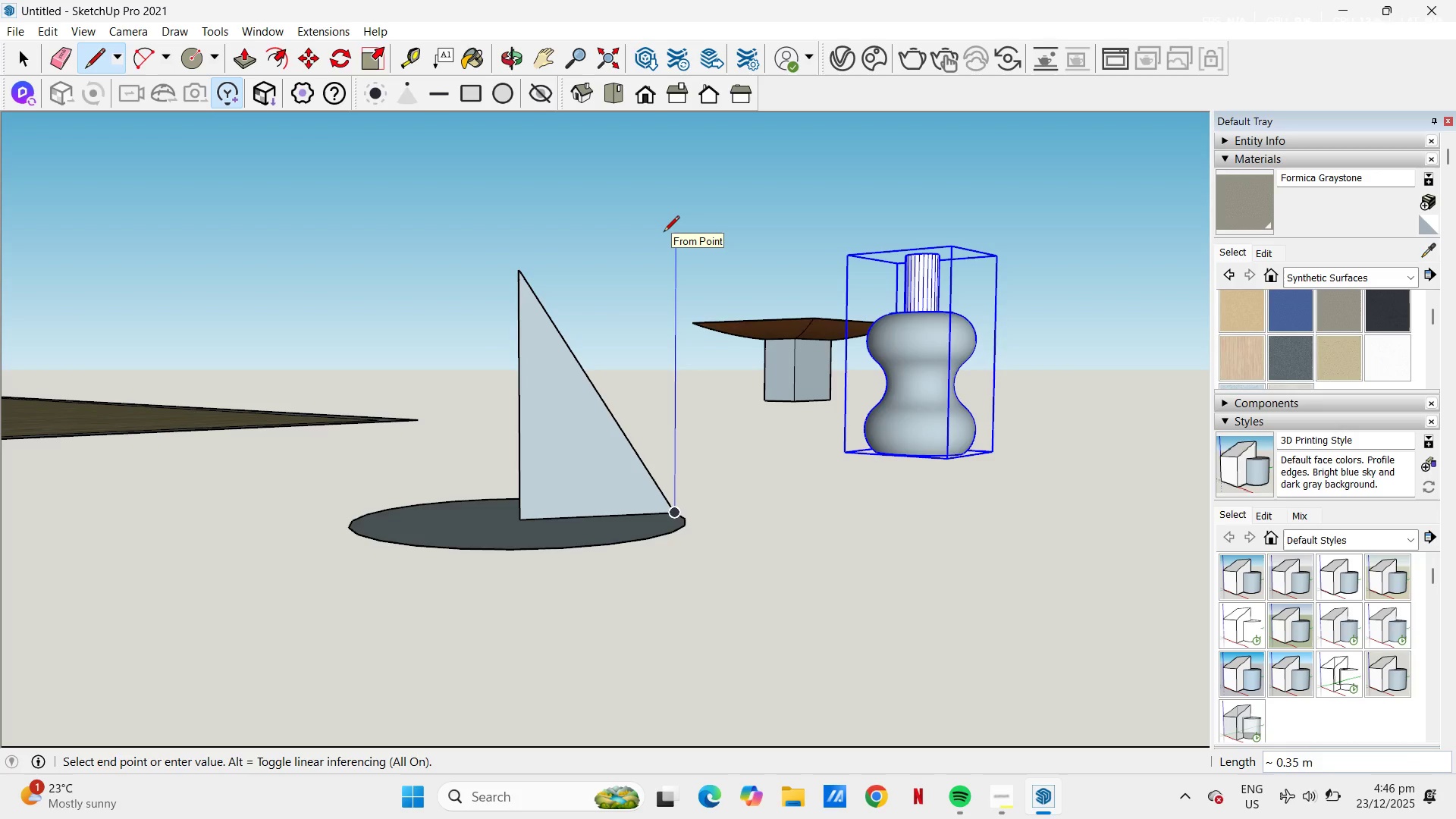 
key(NumpadDecimal)
 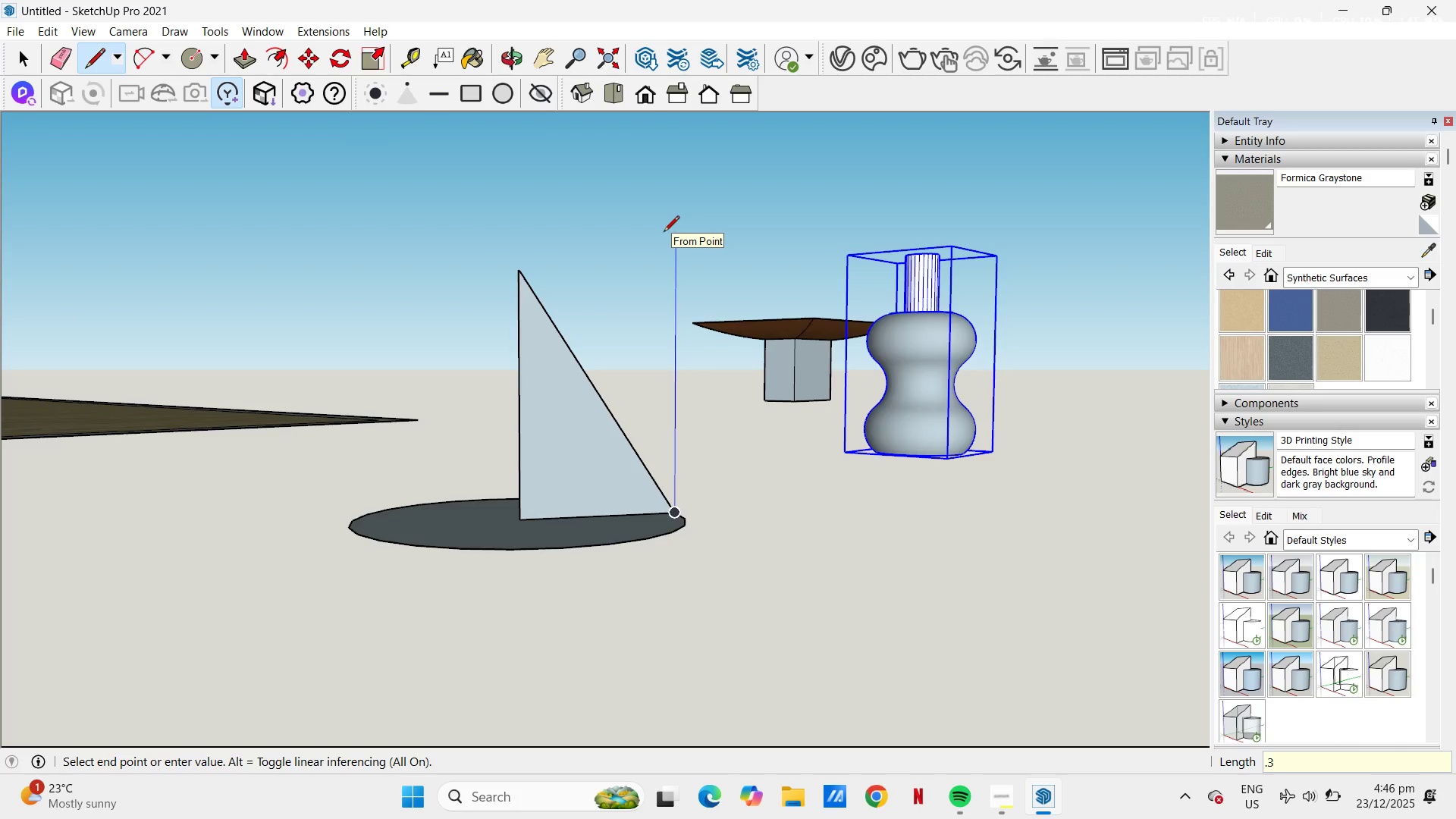 
key(Numpad3)
 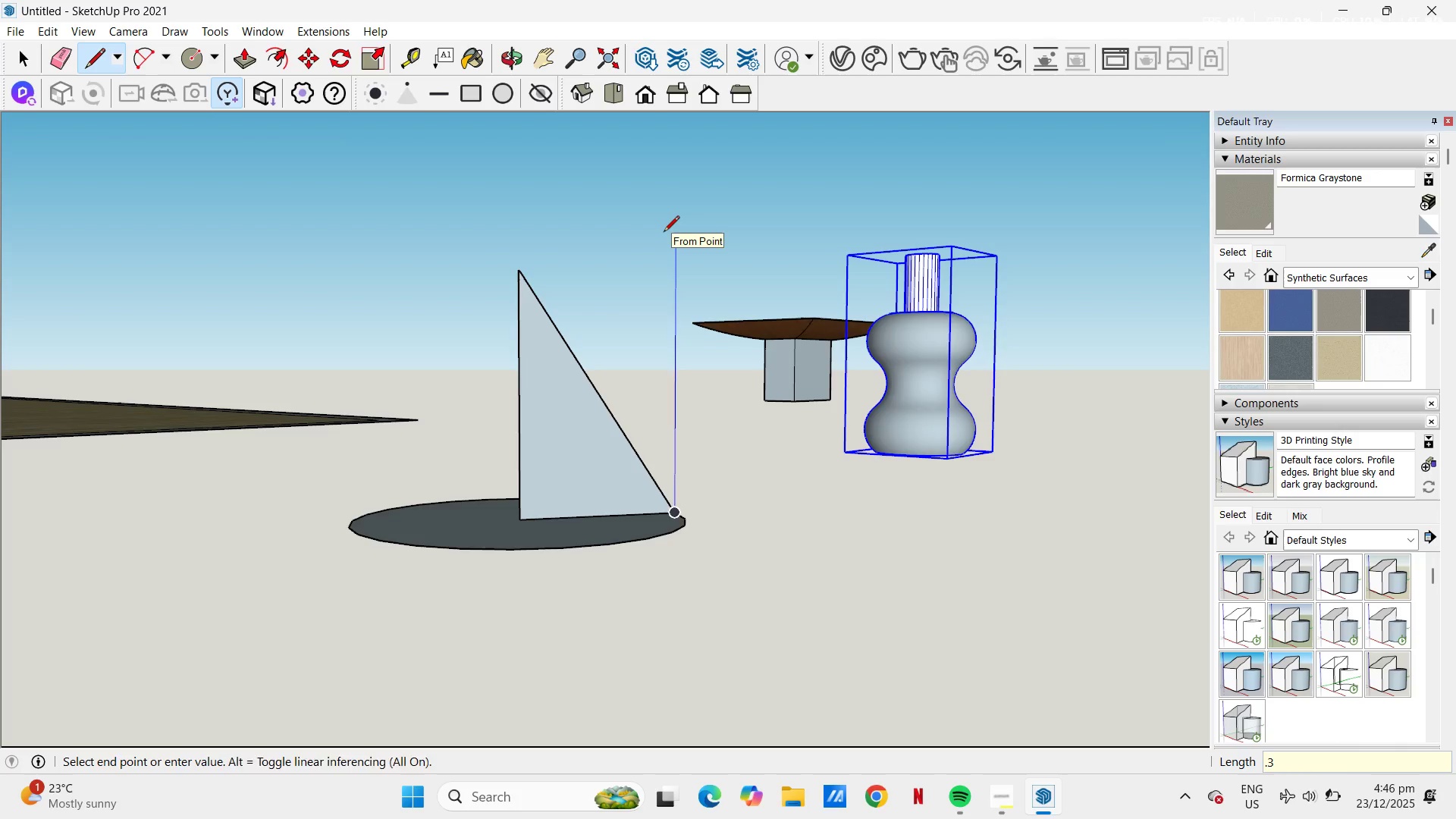 
key(NumpadEnter)
 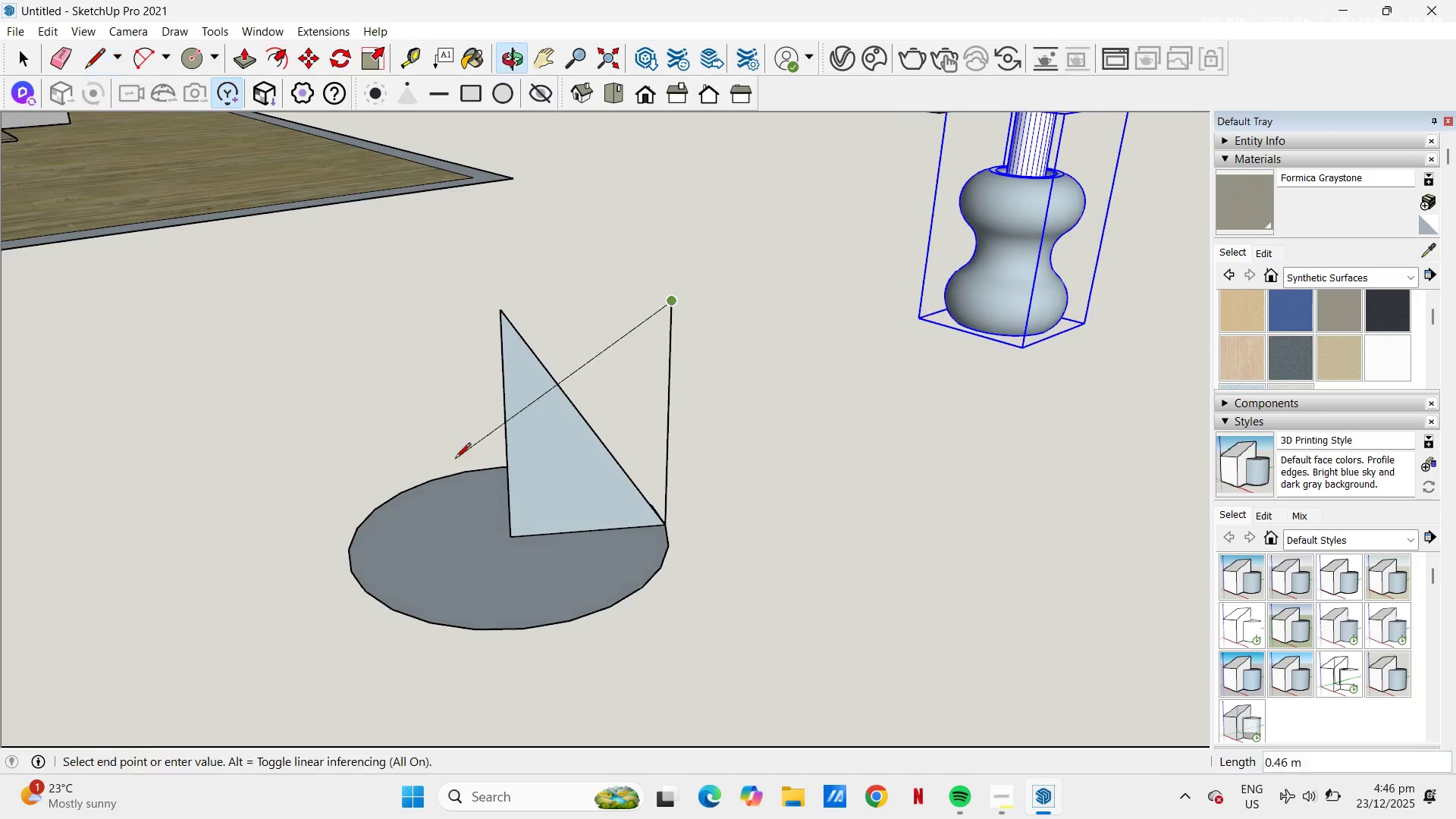 
key(Escape)
 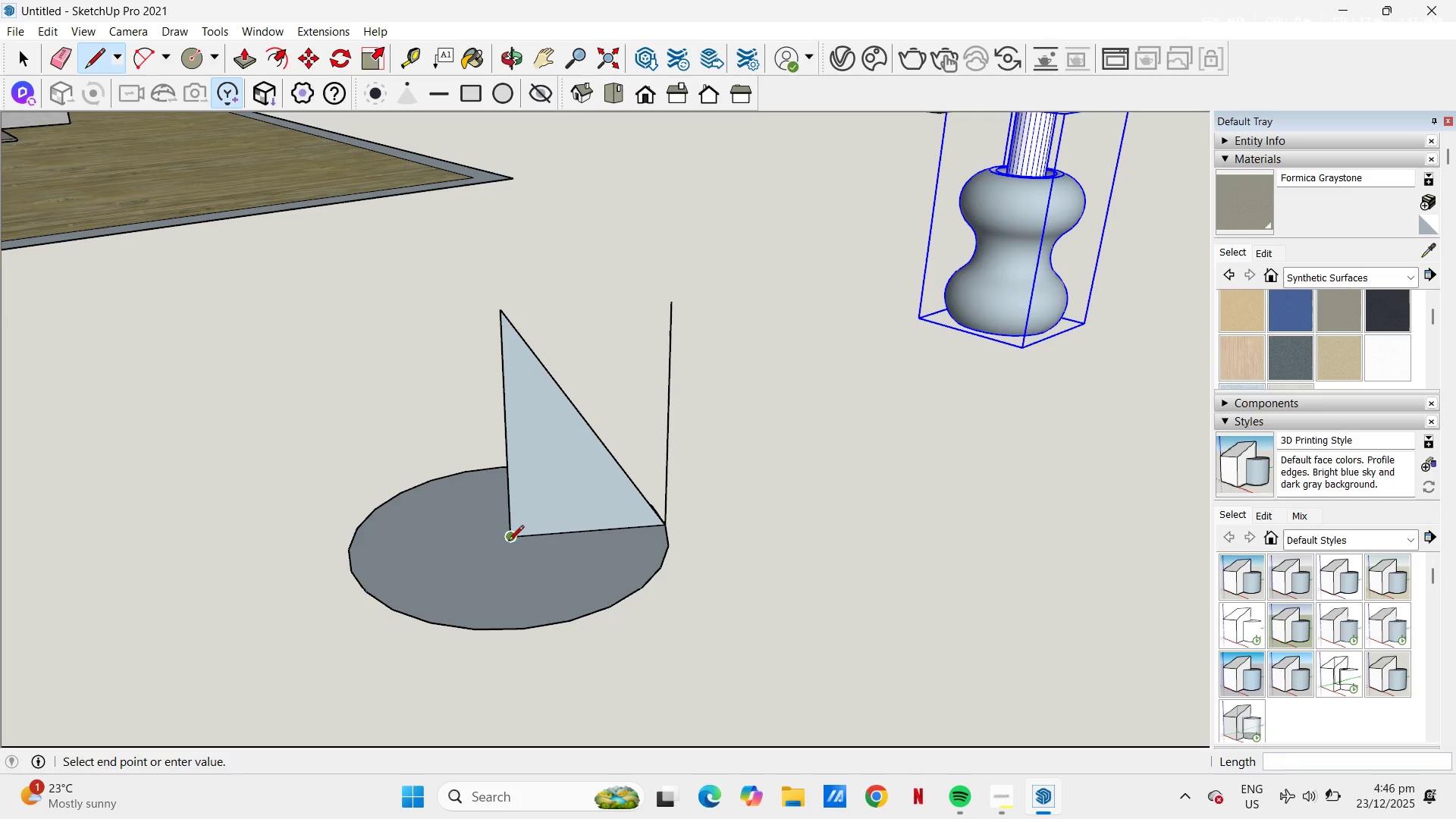 
left_click_drag(start_coordinate=[508, 542], to_coordinate=[508, 533])
 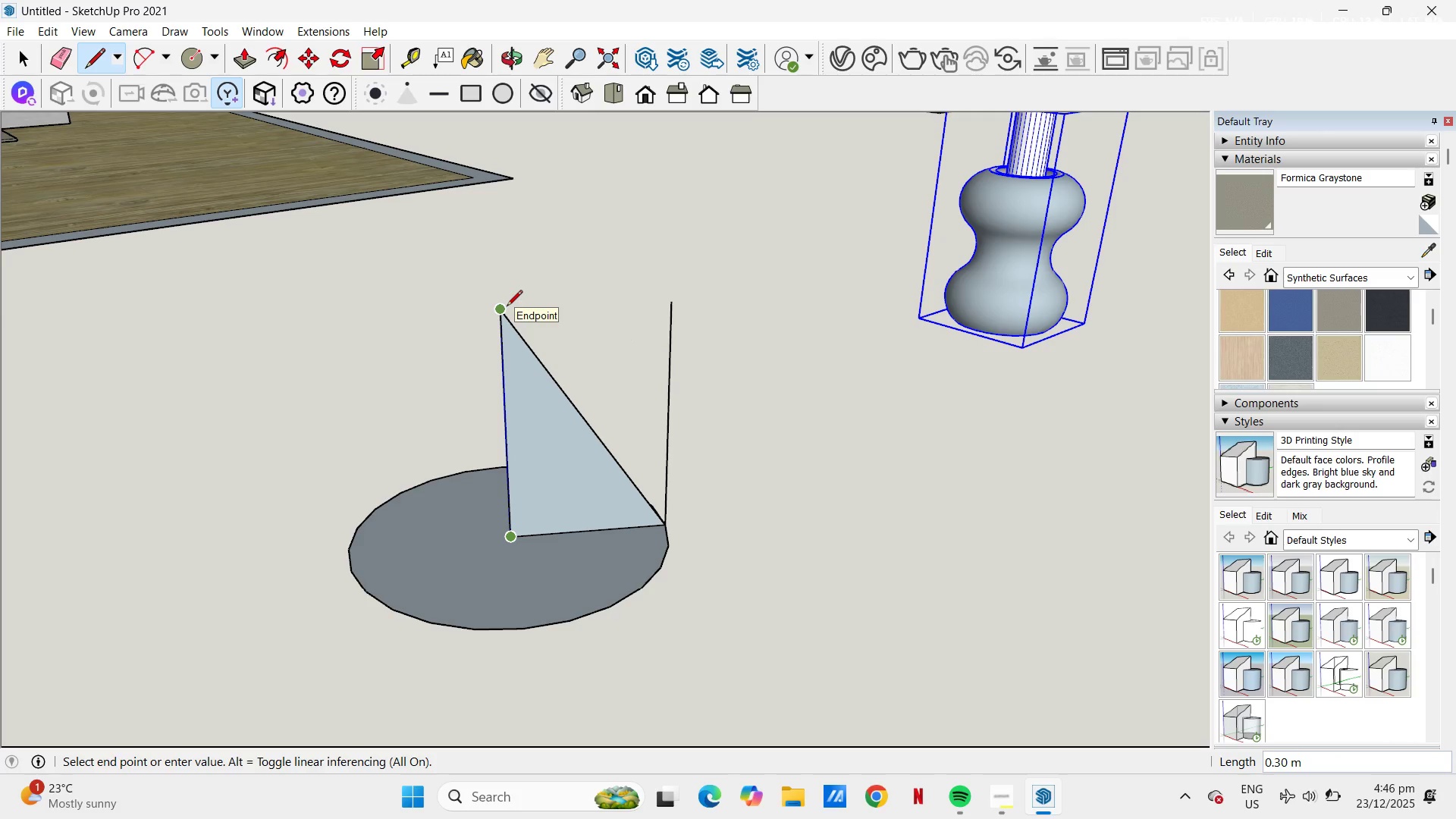 
key(Escape)
 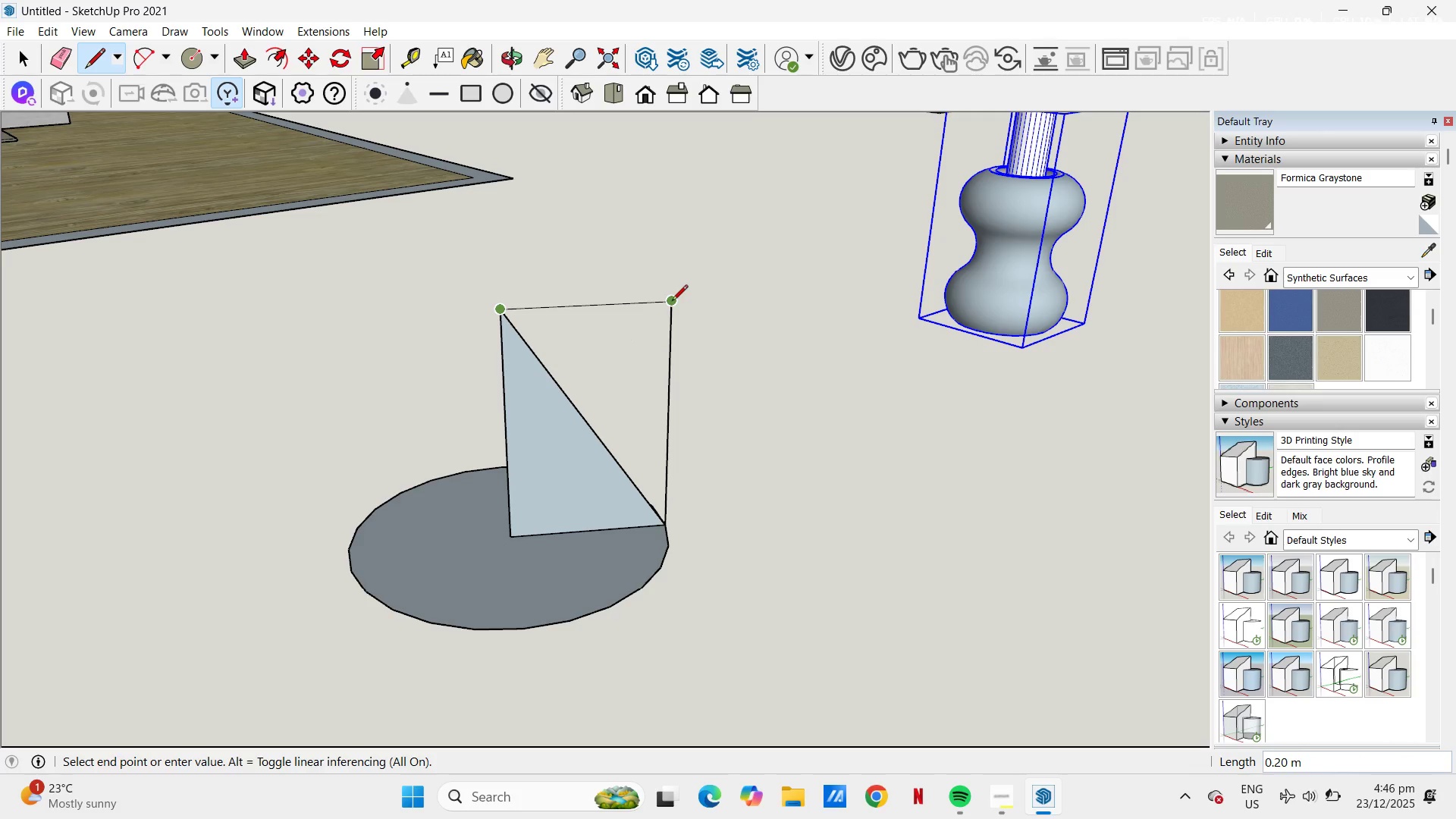 
left_click([677, 302])
 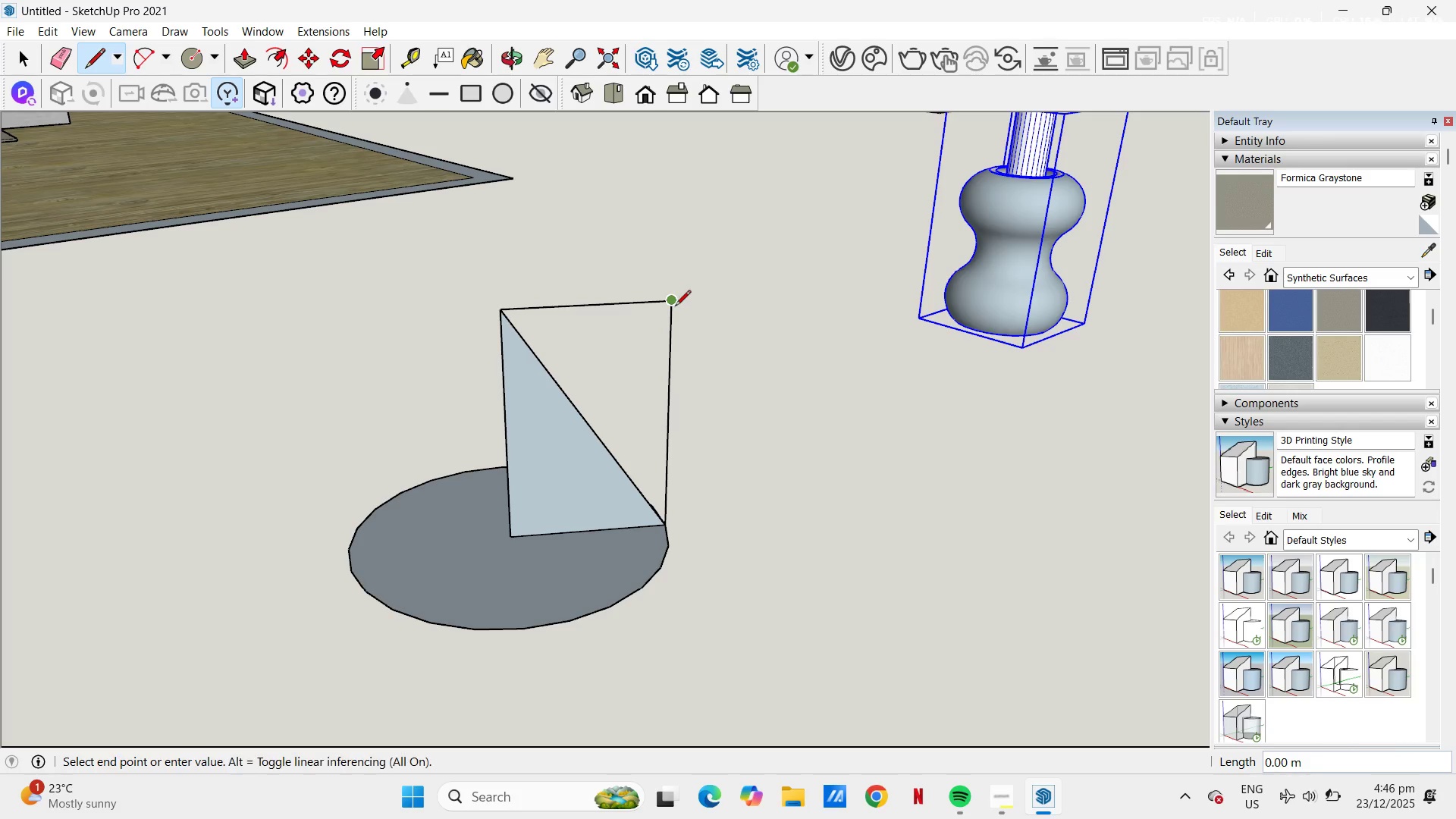 
key(Control+Z)
 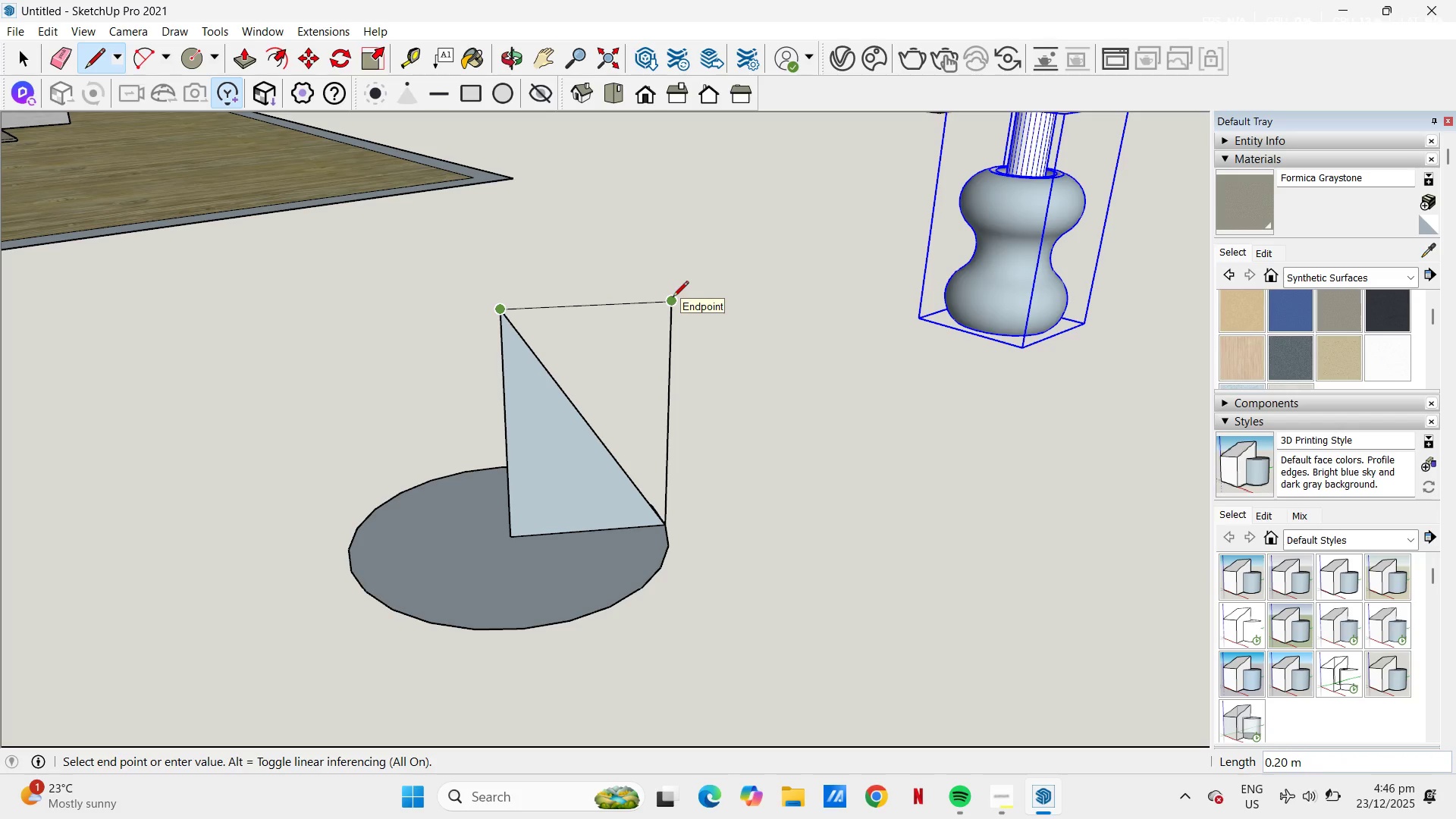 
left_click([673, 298])
 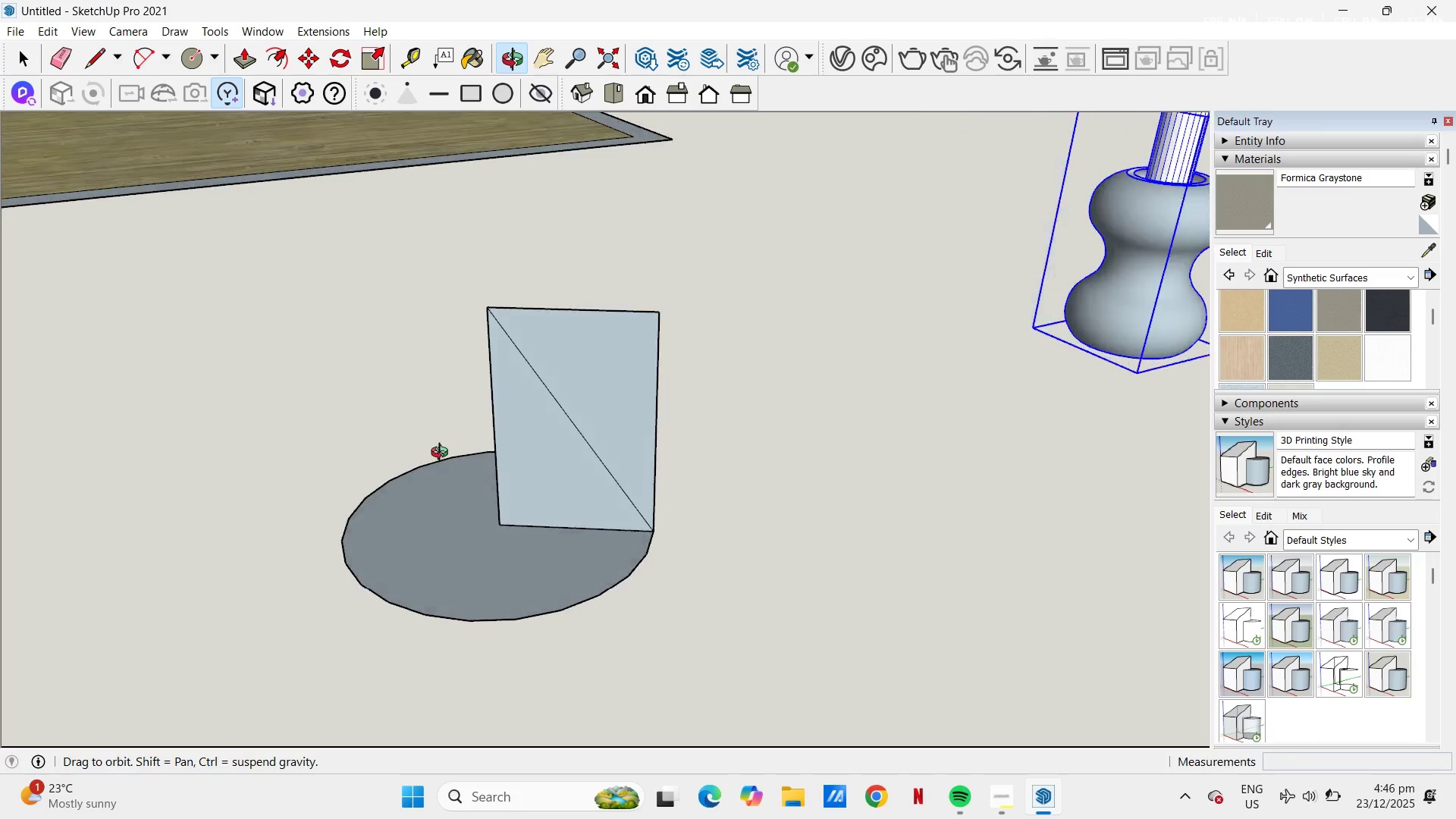 
key(E)
 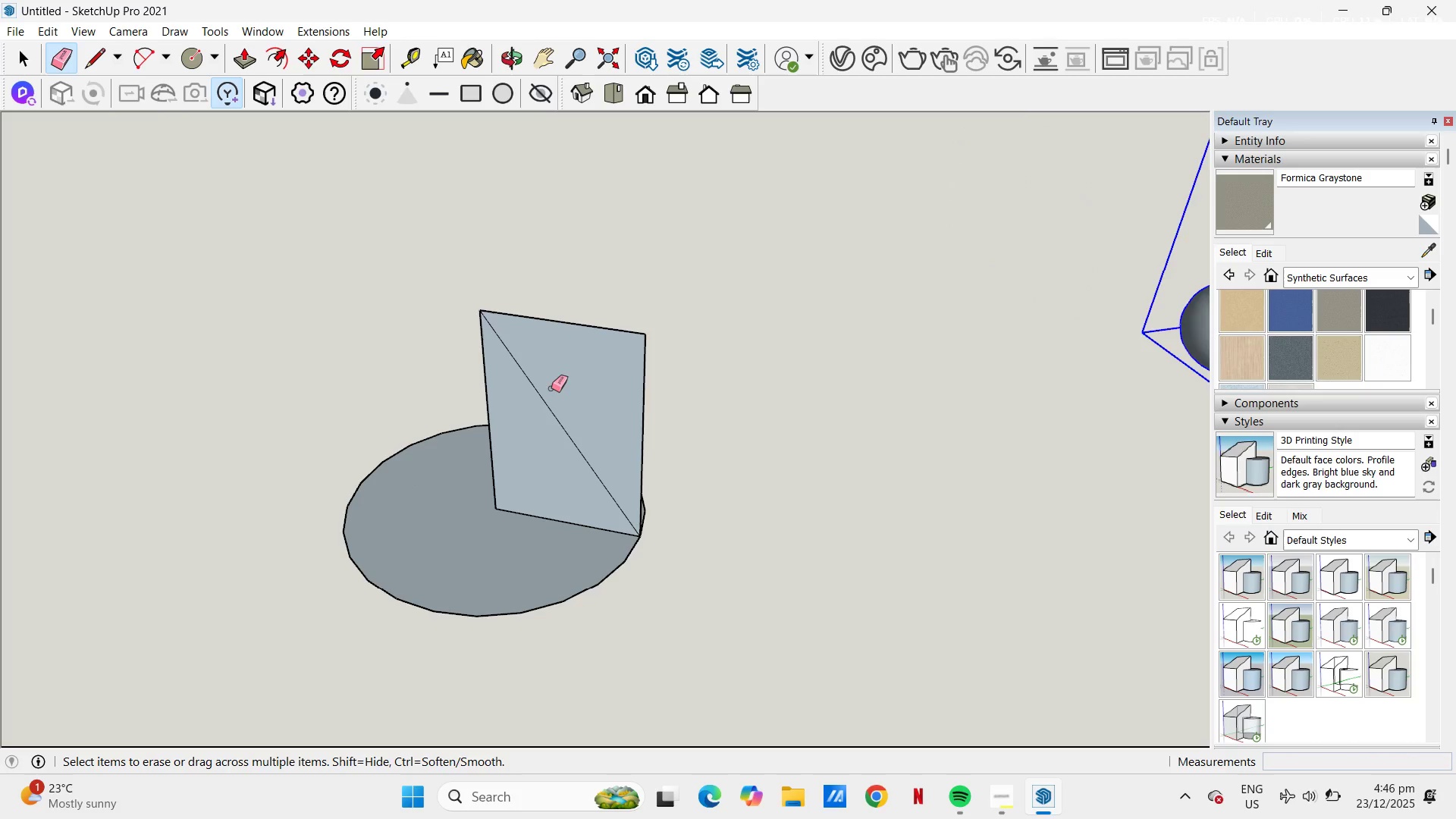 
left_click_drag(start_coordinate=[553, 384], to_coordinate=[532, 438])
 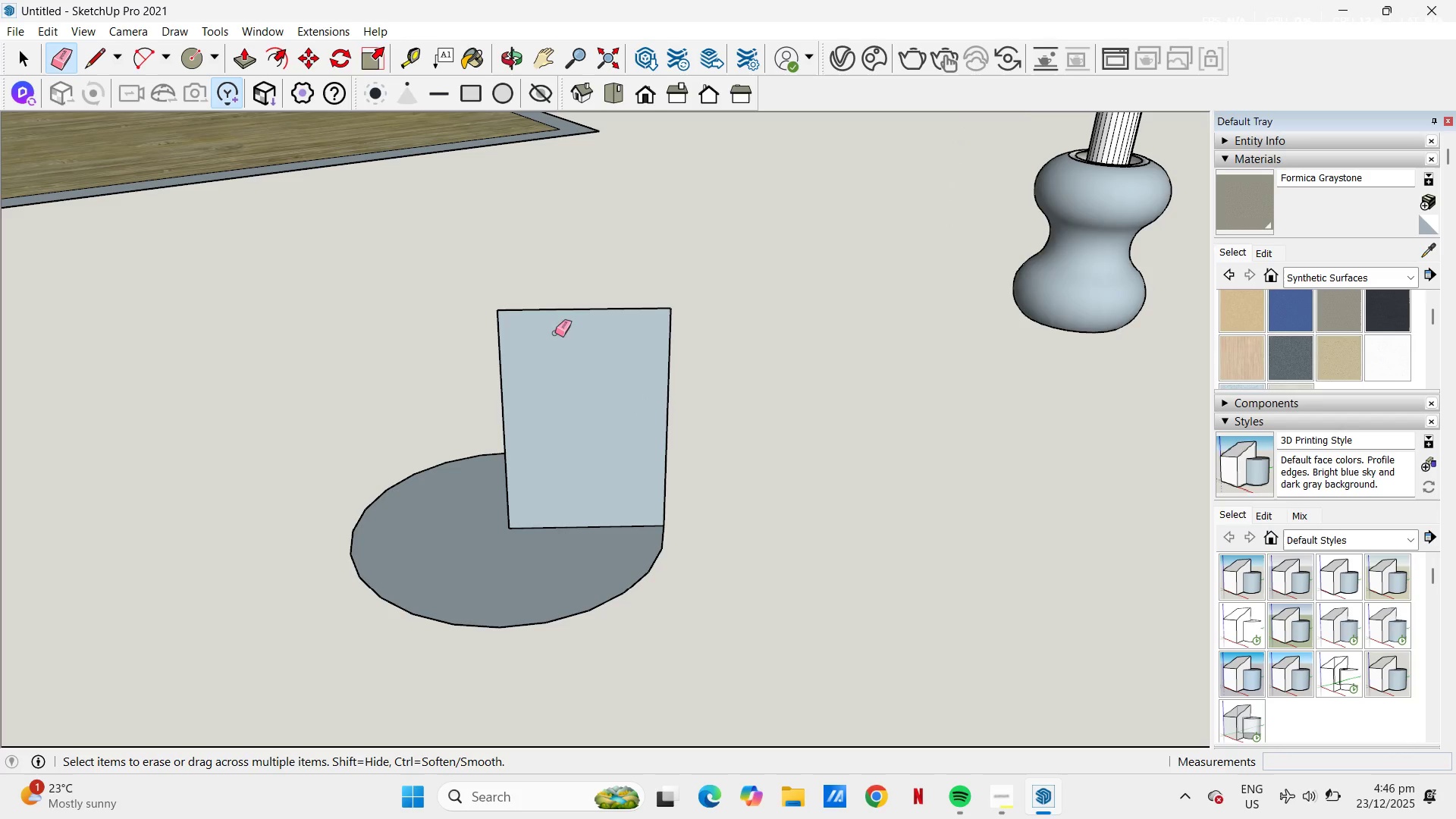 
key(A)
 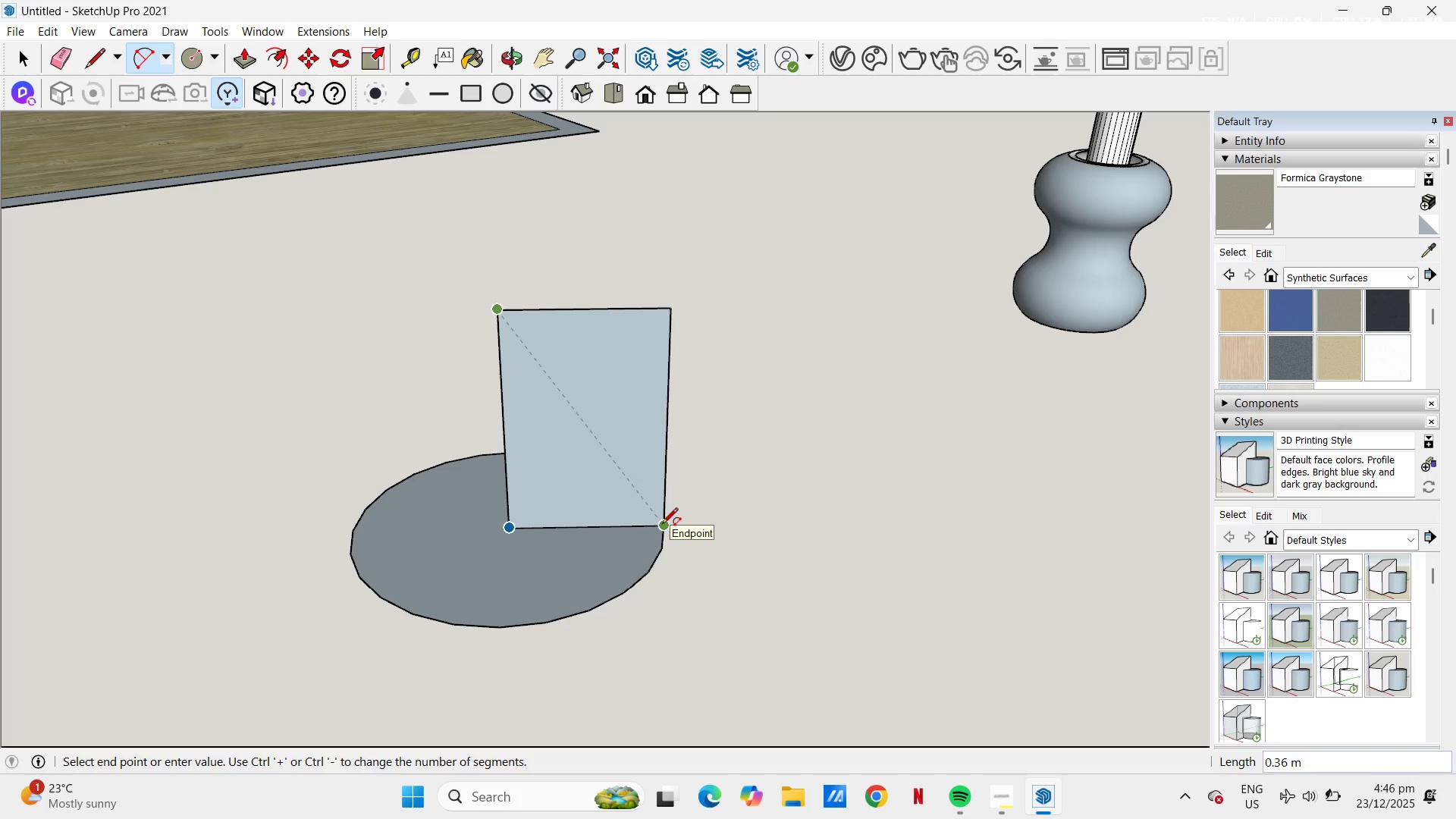 
key(Escape)
 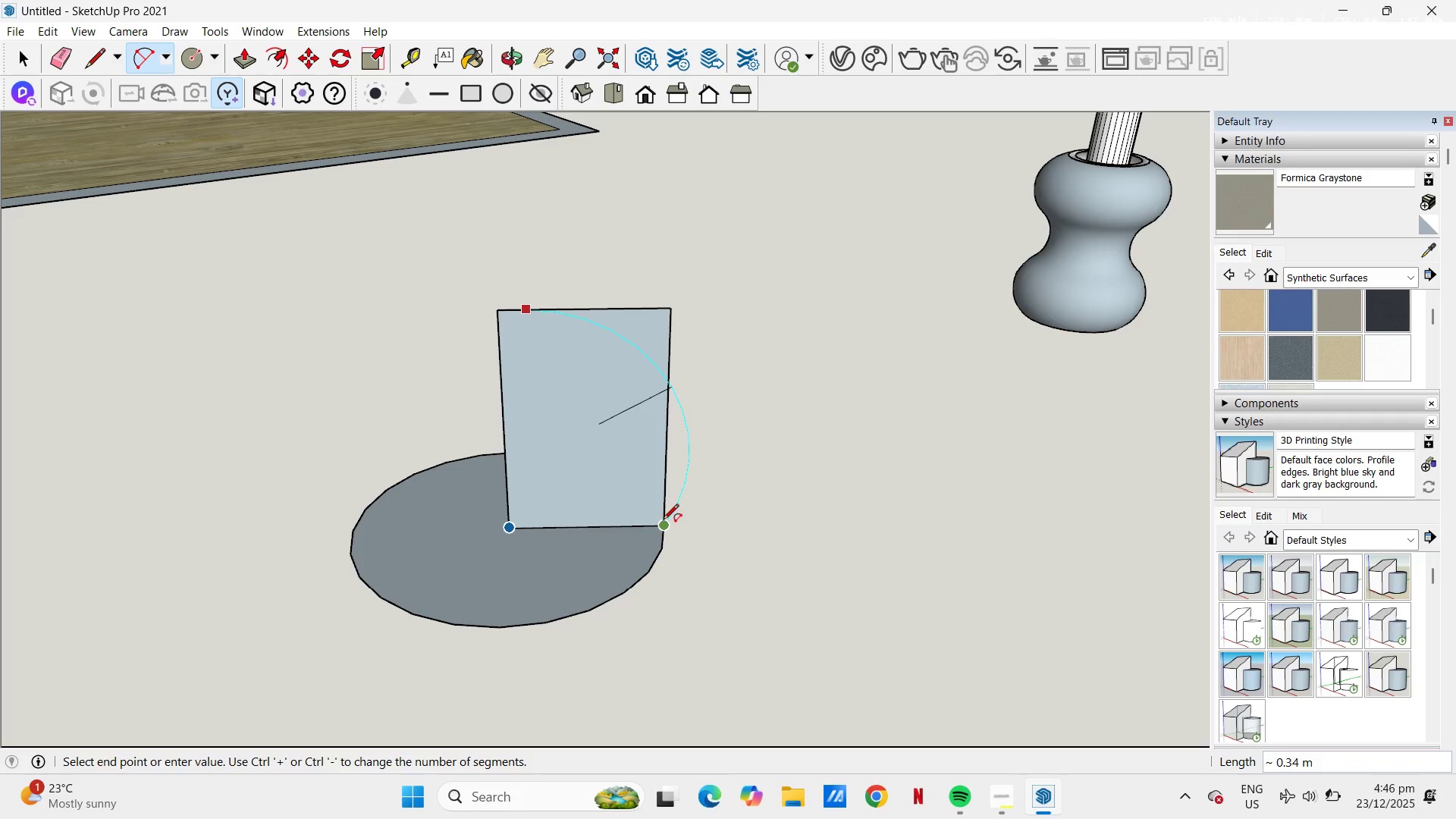 
left_click_drag(start_coordinate=[661, 525], to_coordinate=[658, 515])
 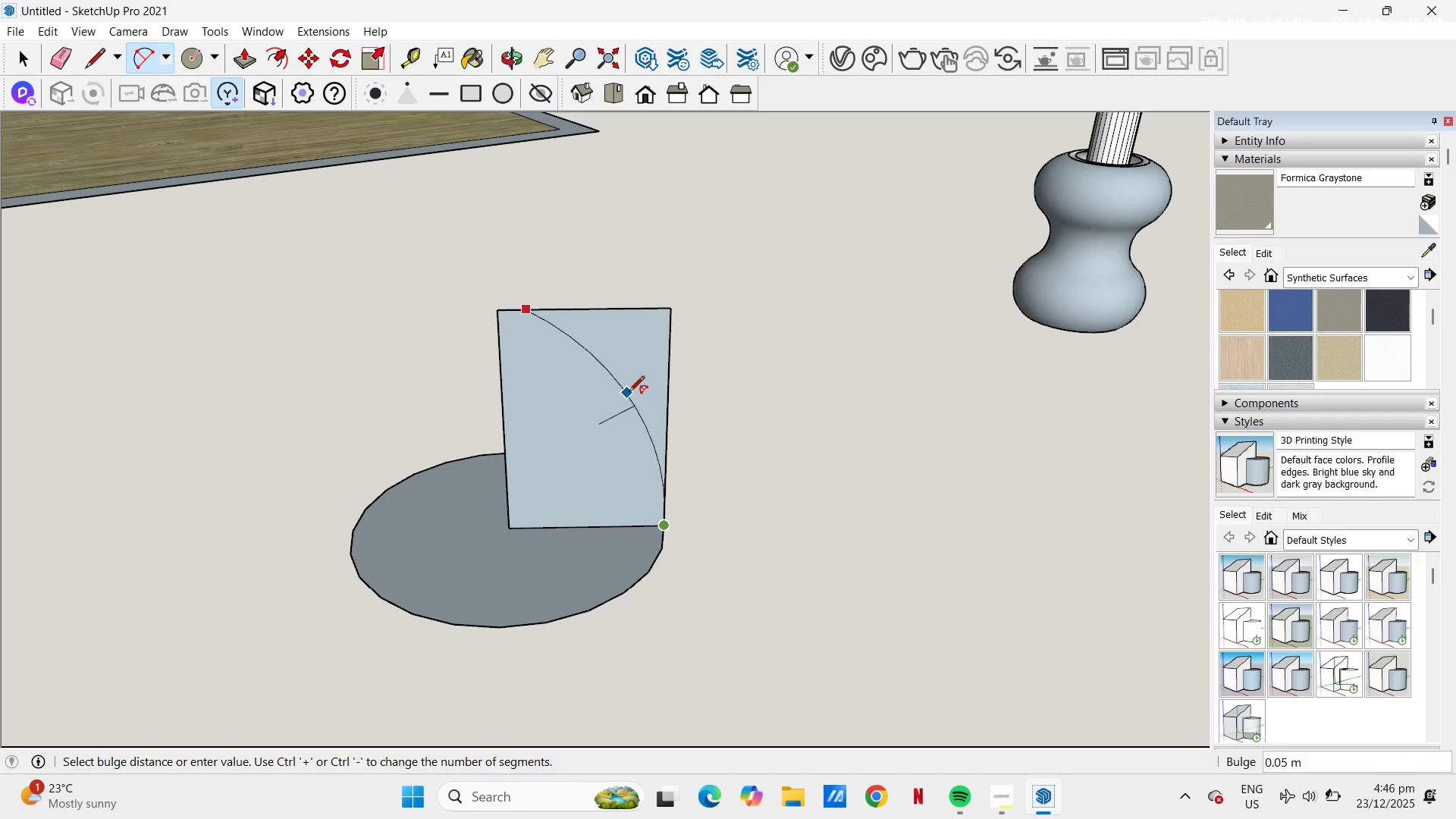 
left_click([629, 393])
 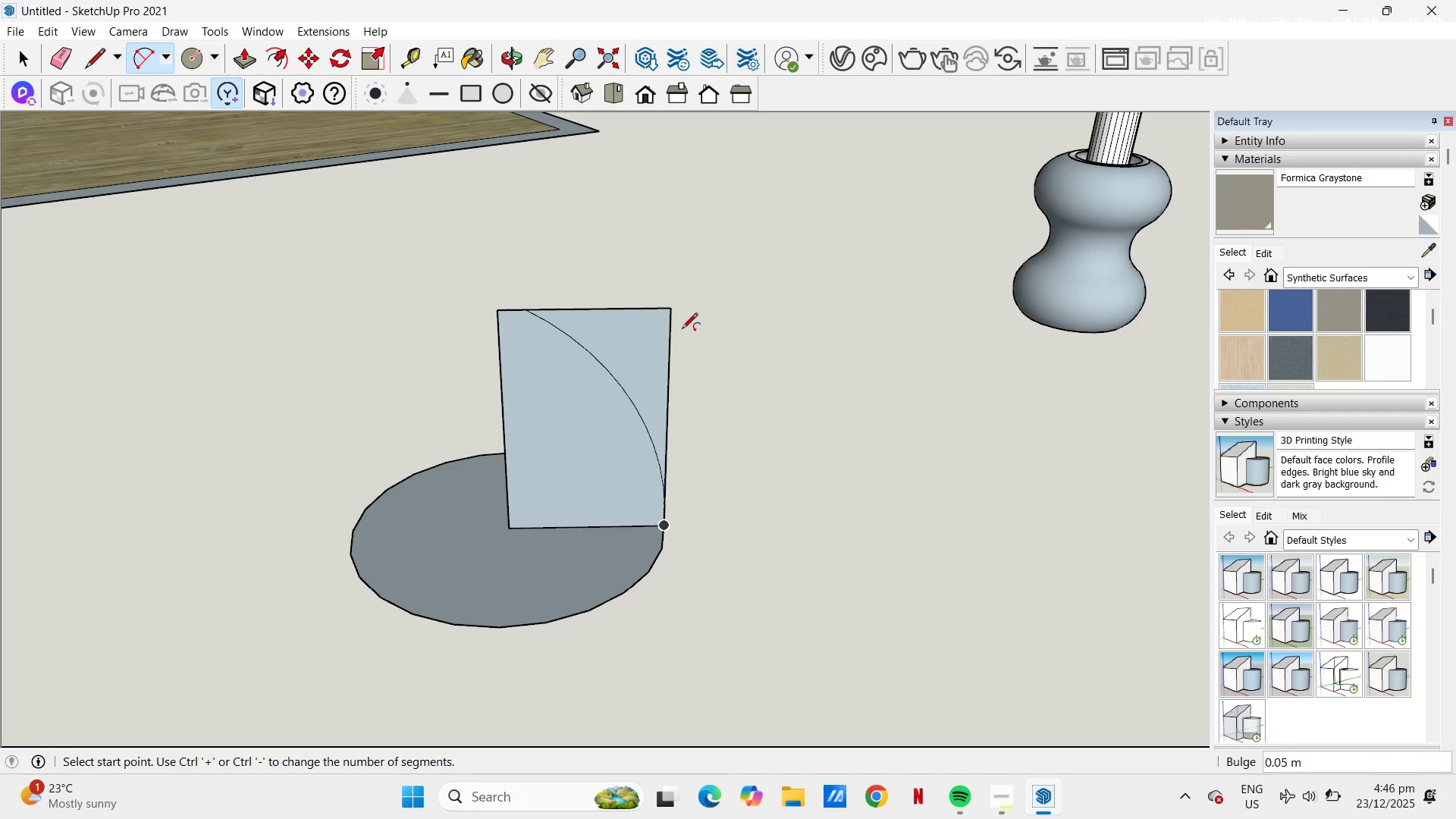 
key(E)
 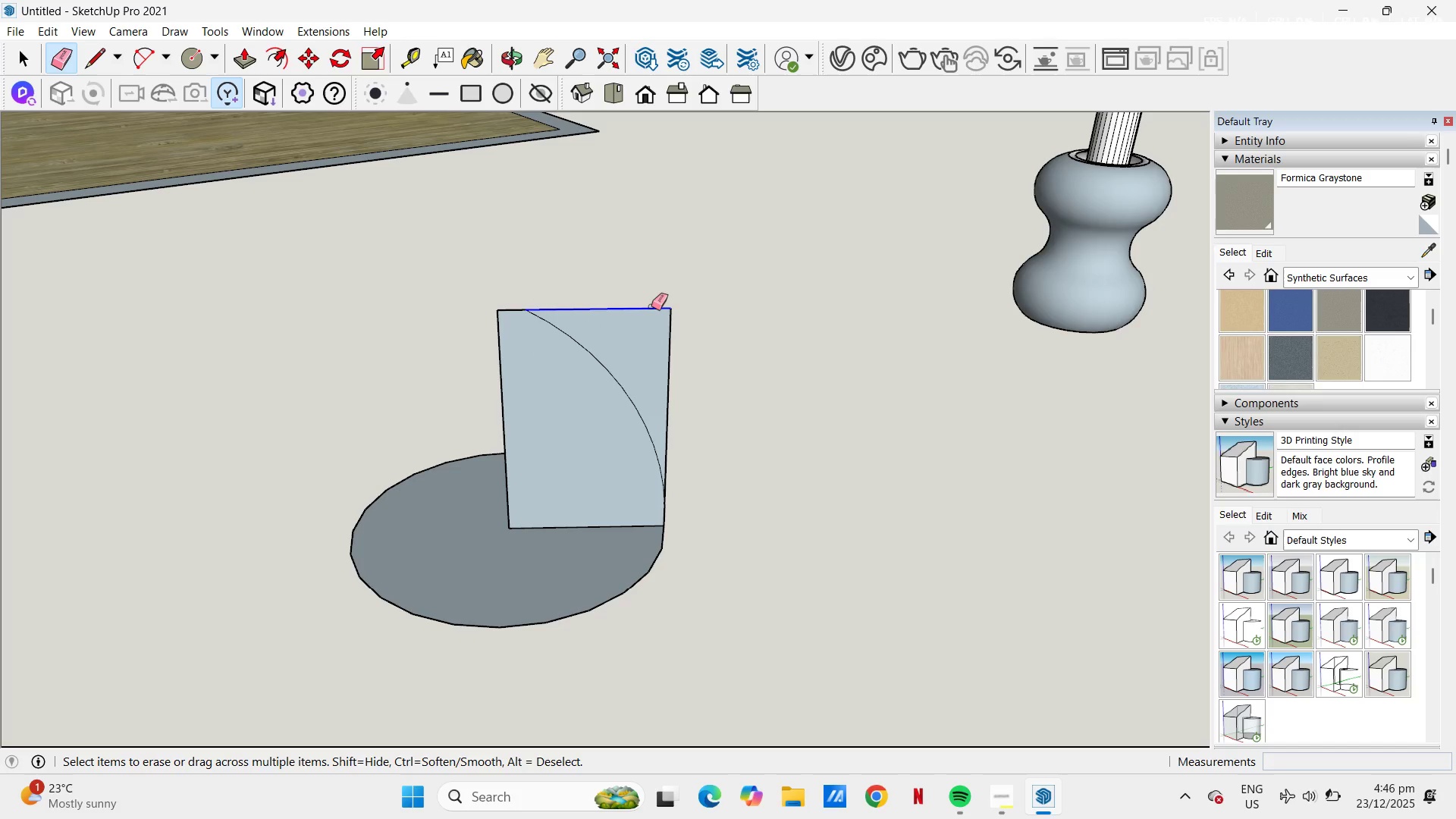 
left_click_drag(start_coordinate=[651, 303], to_coordinate=[689, 398])
 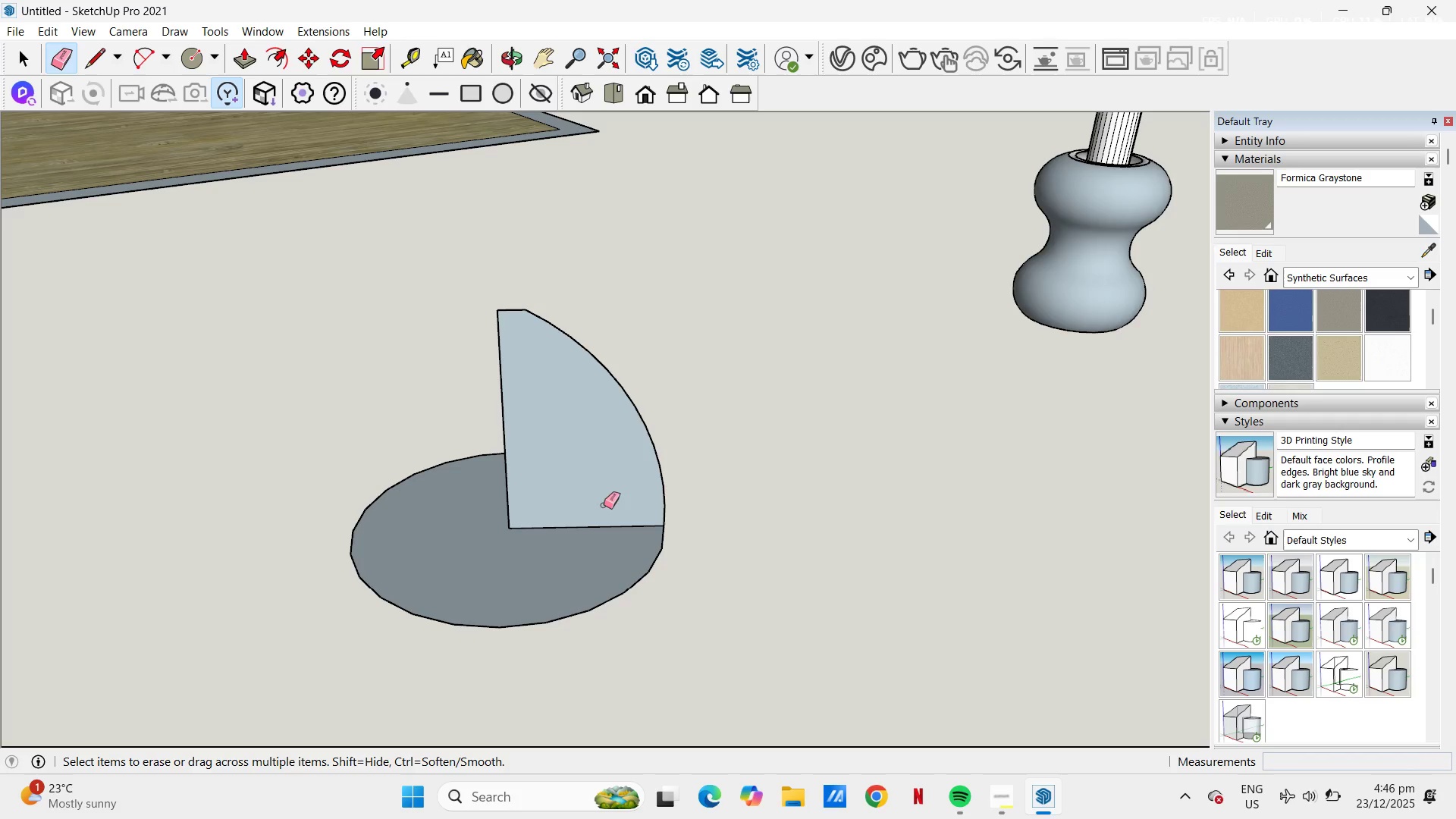 
wait(7.25)
 